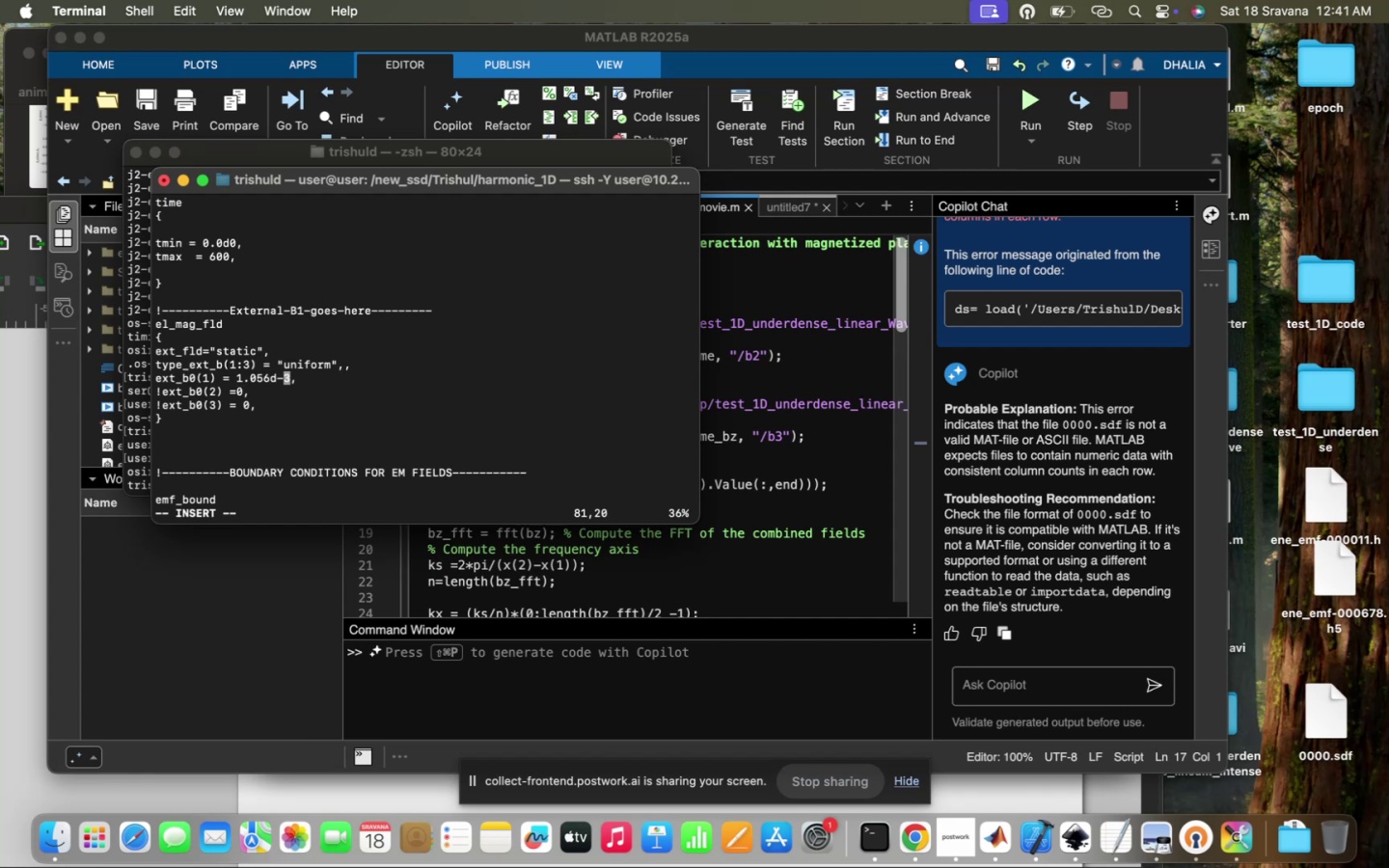 
key(ArrowRight)
 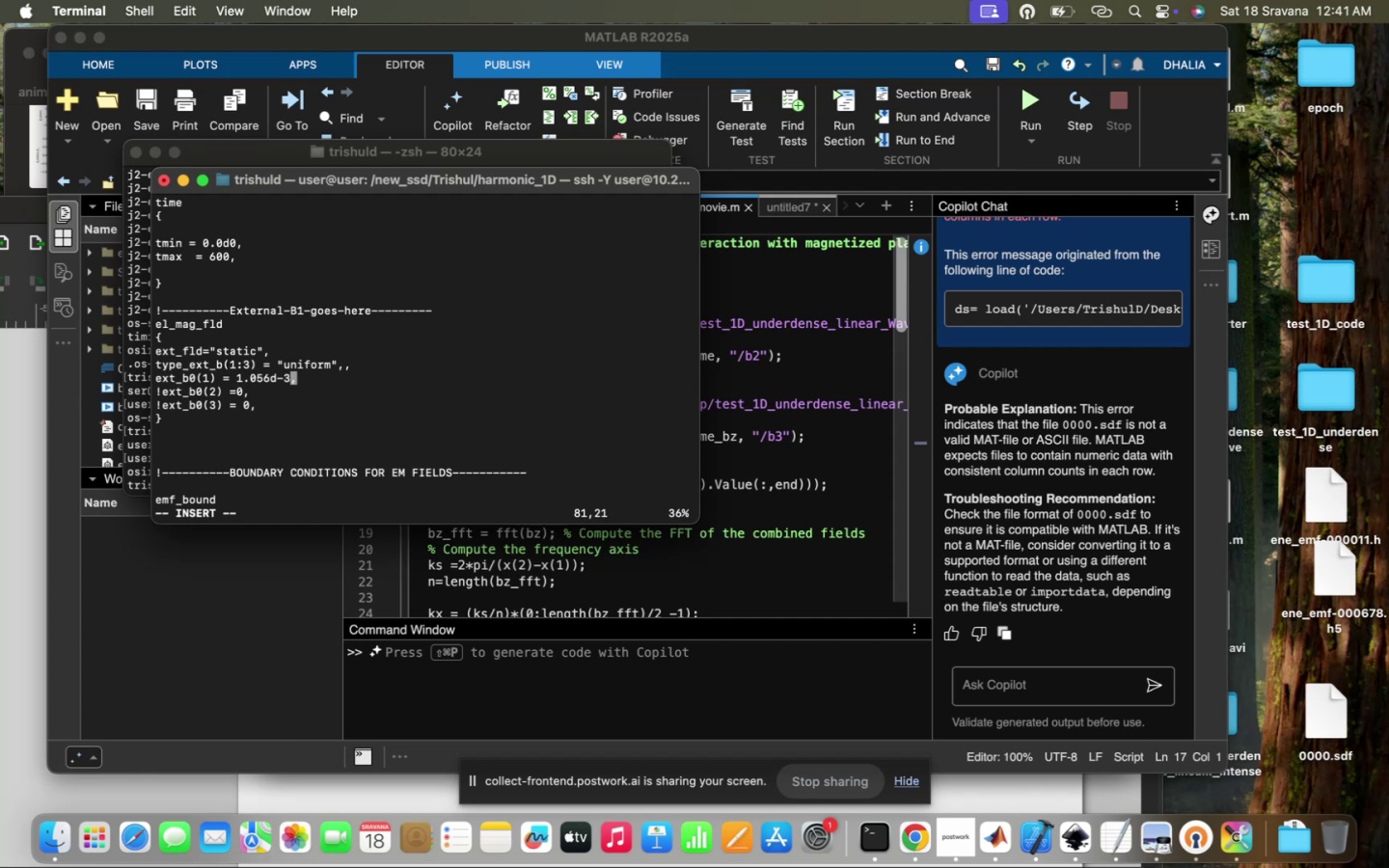 
key(Backspace)
 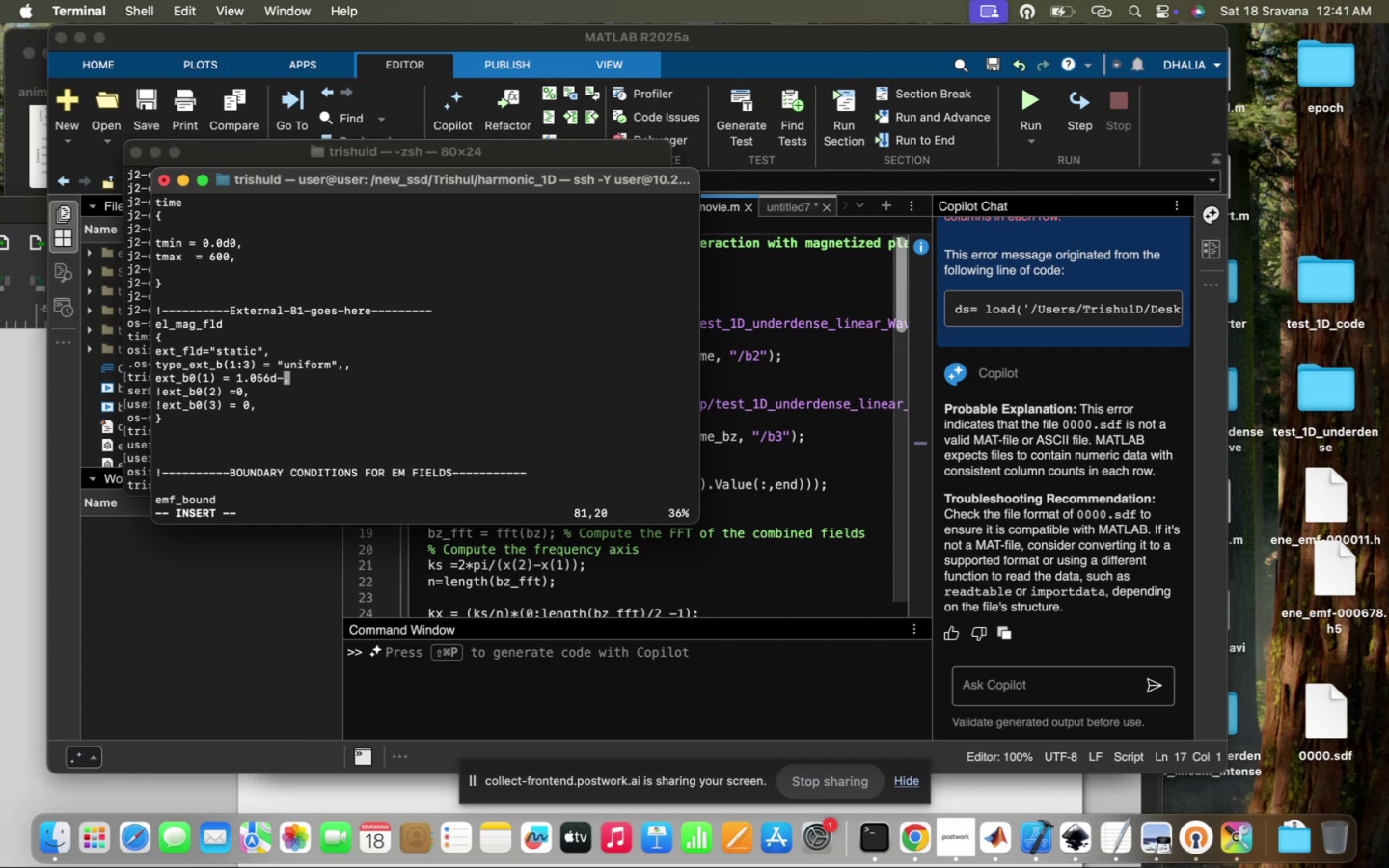 
key(Backspace)
 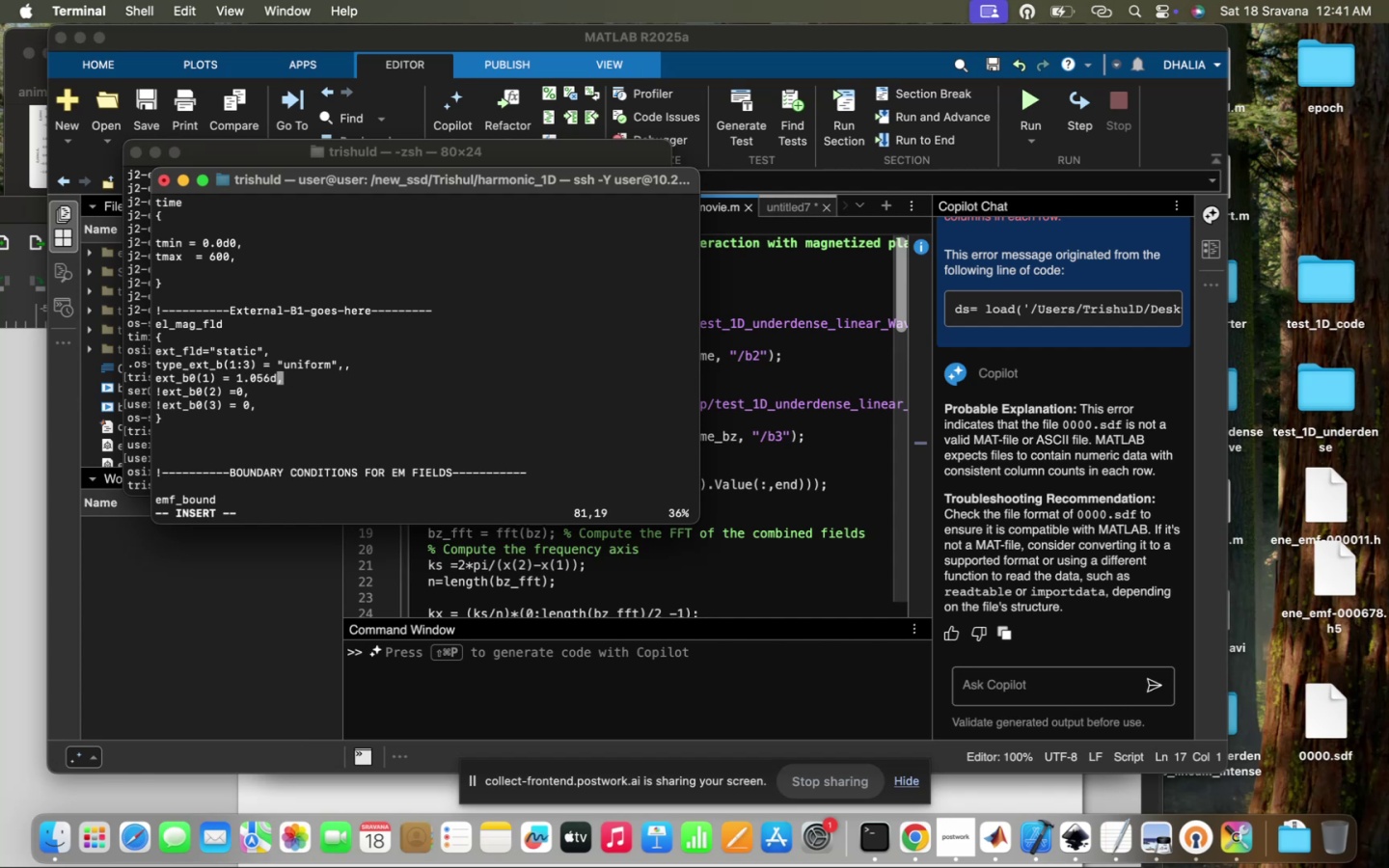 
key(Backspace)
 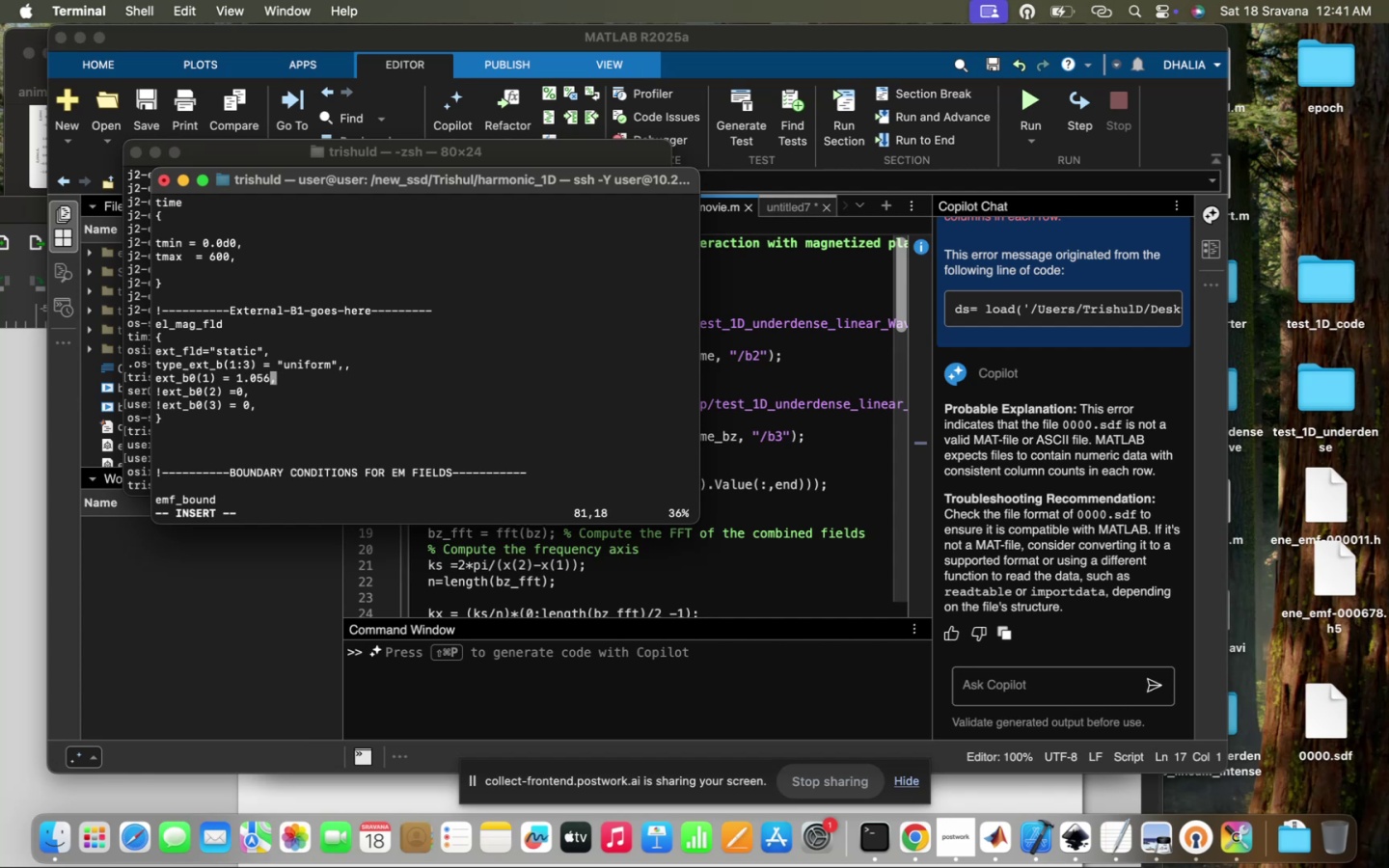 
key(Backspace)
 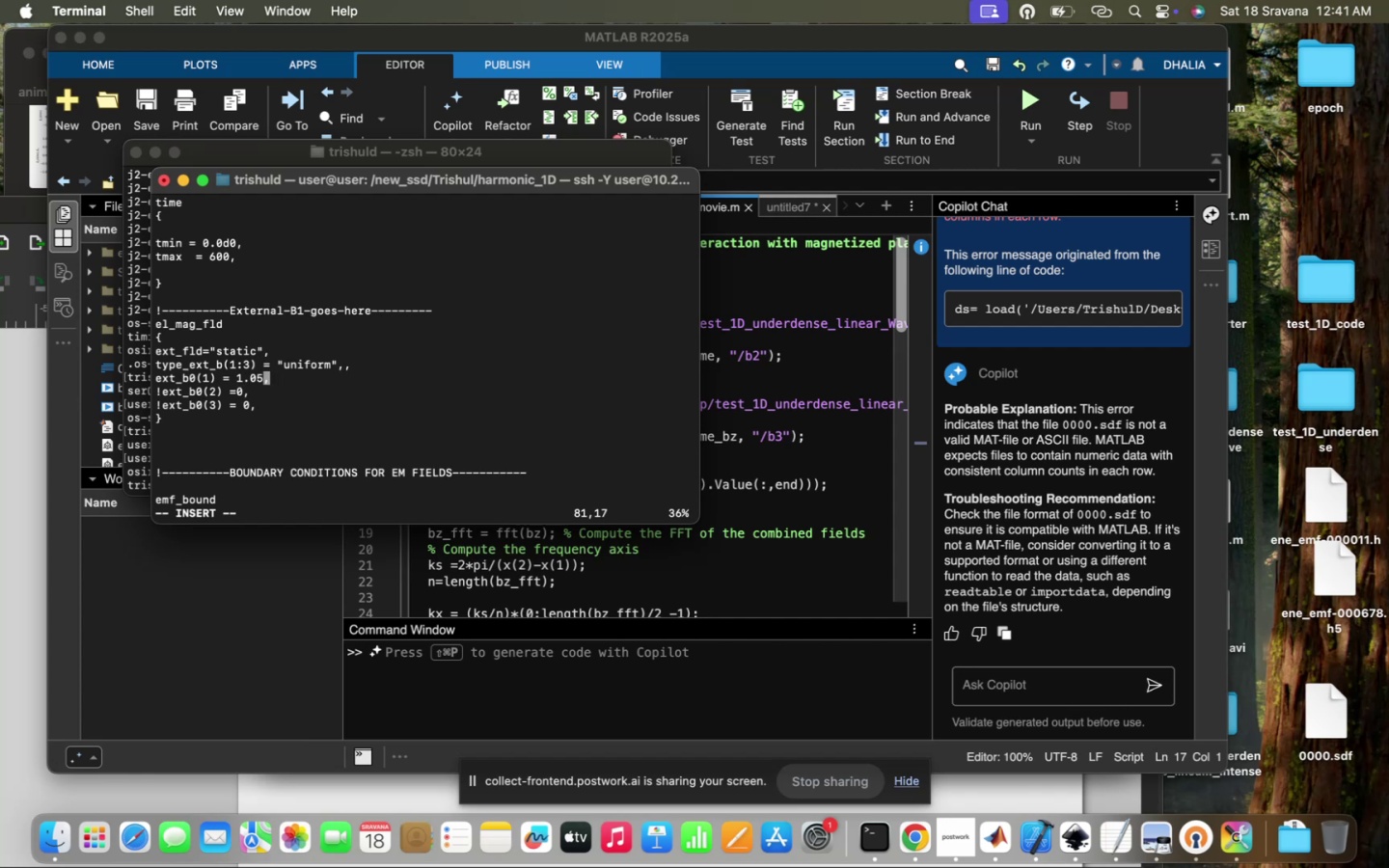 
key(Backspace)
 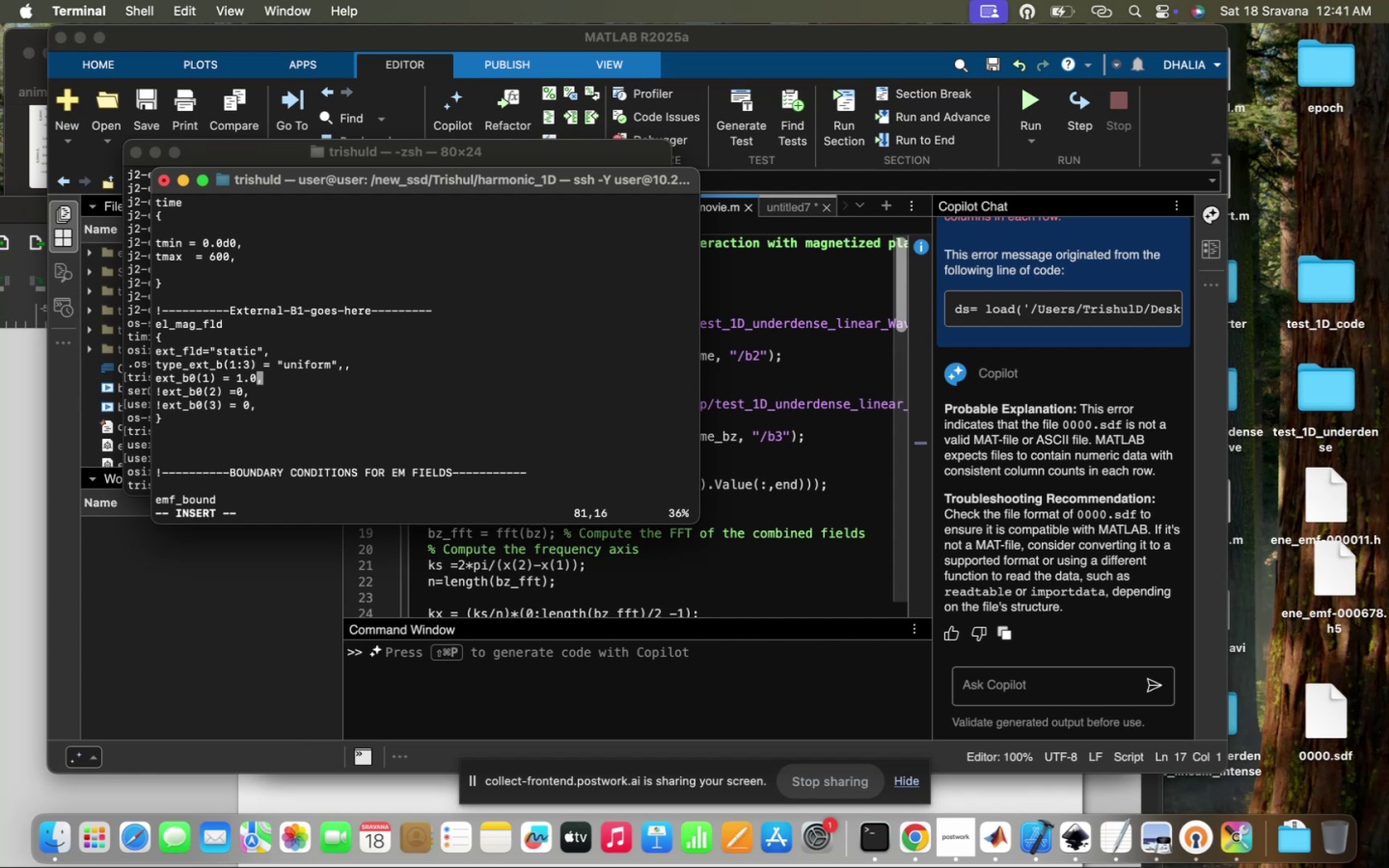 
key(Backspace)
 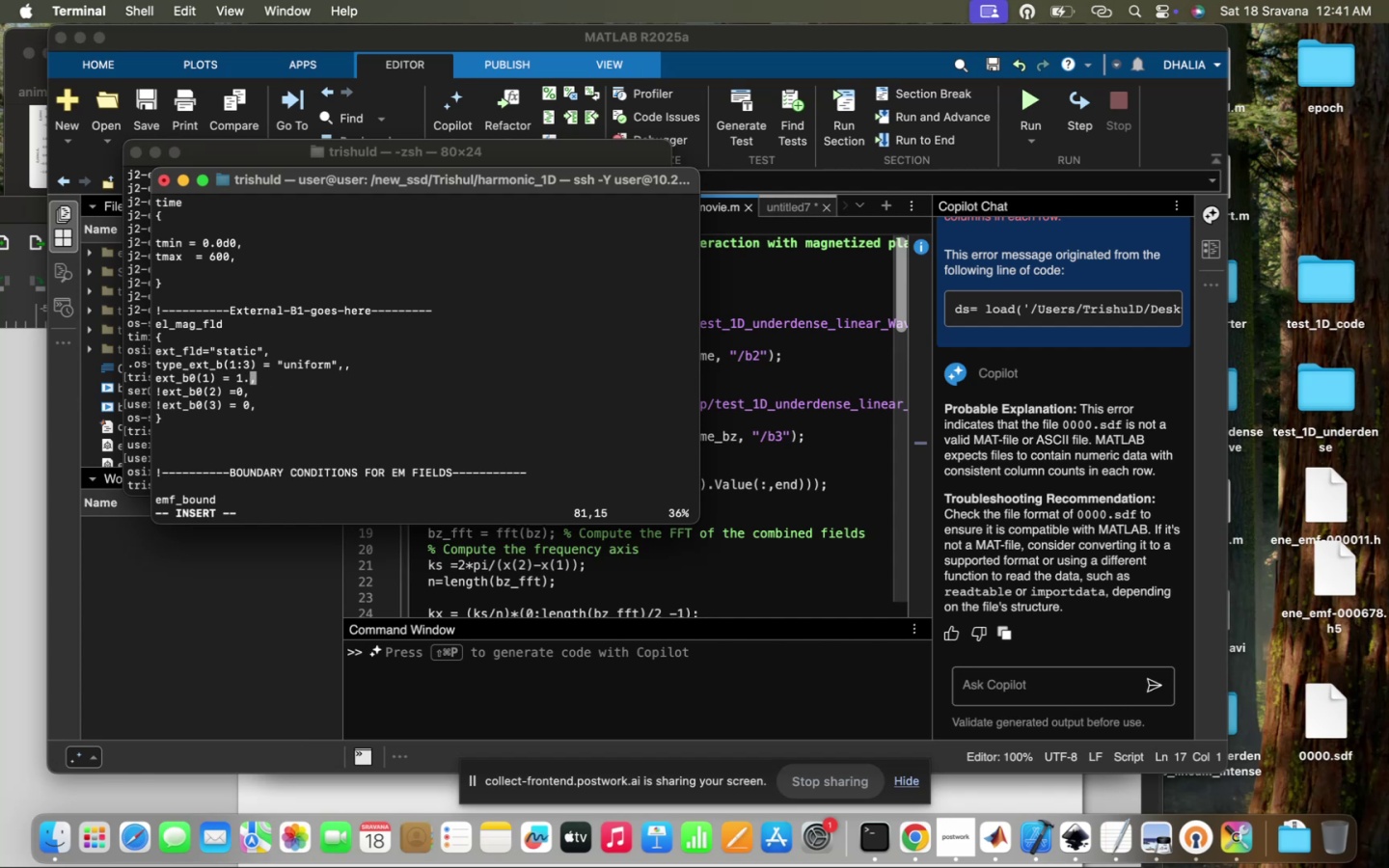 
key(Backspace)
 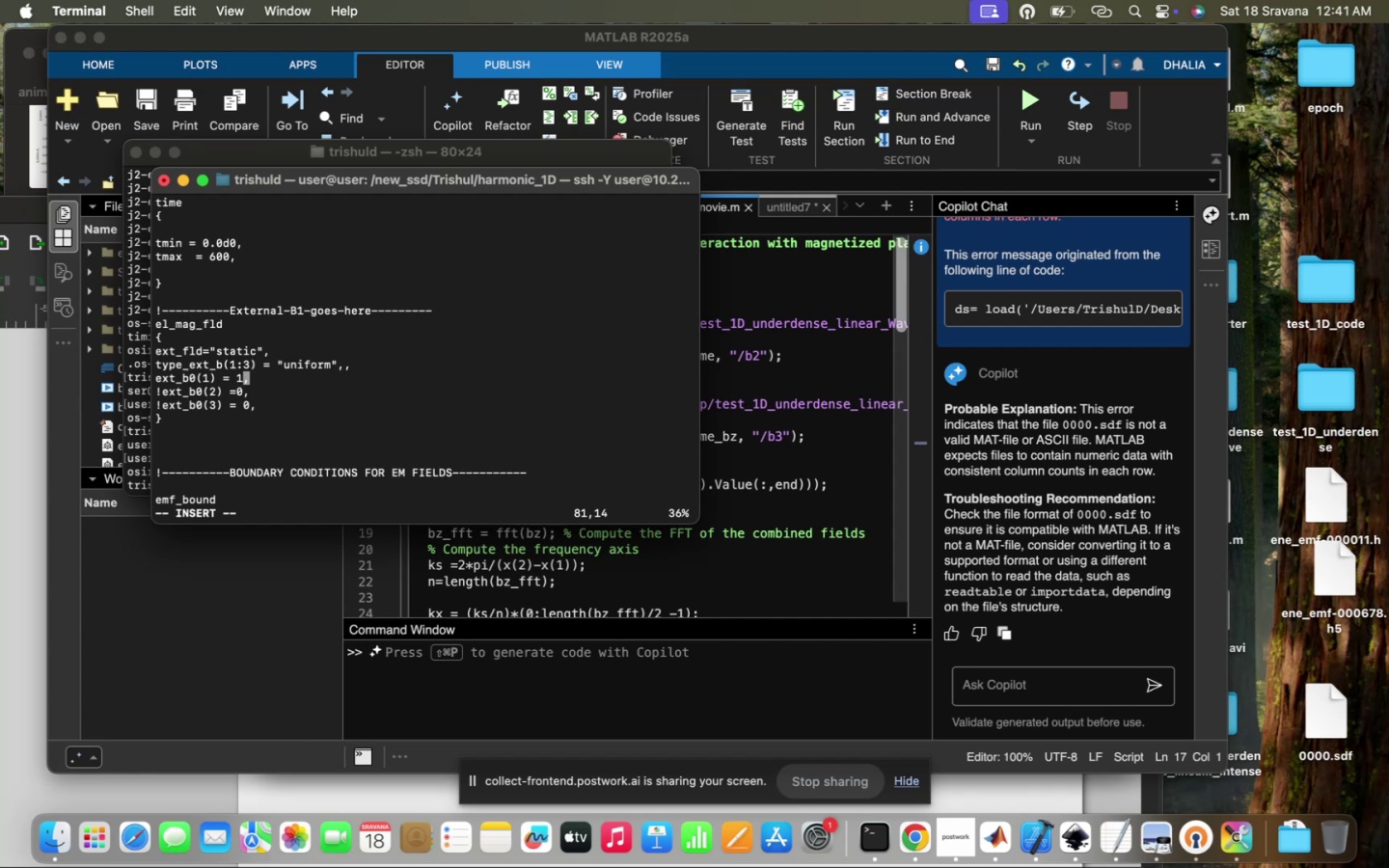 
key(Backspace)
 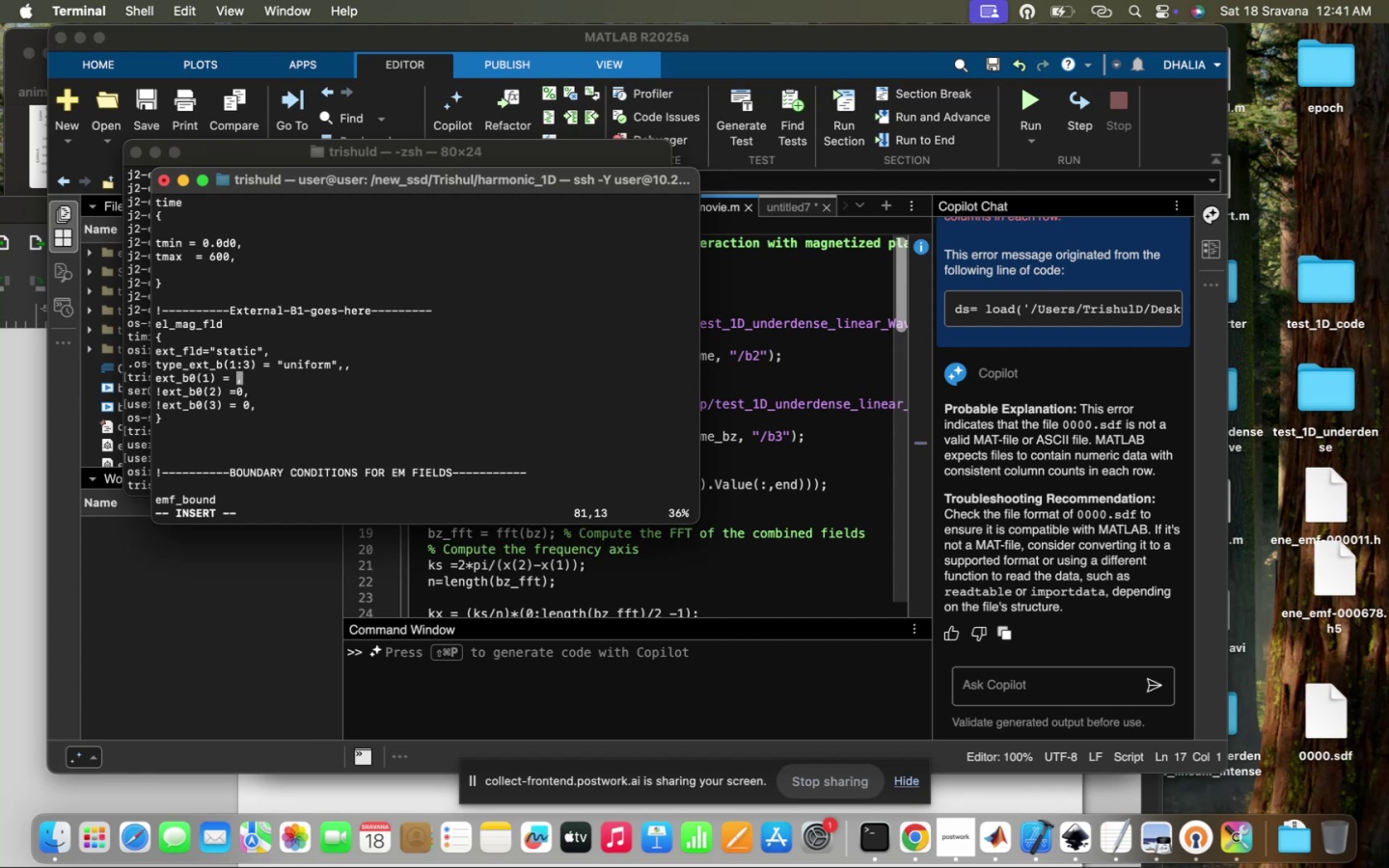 
key(0)
 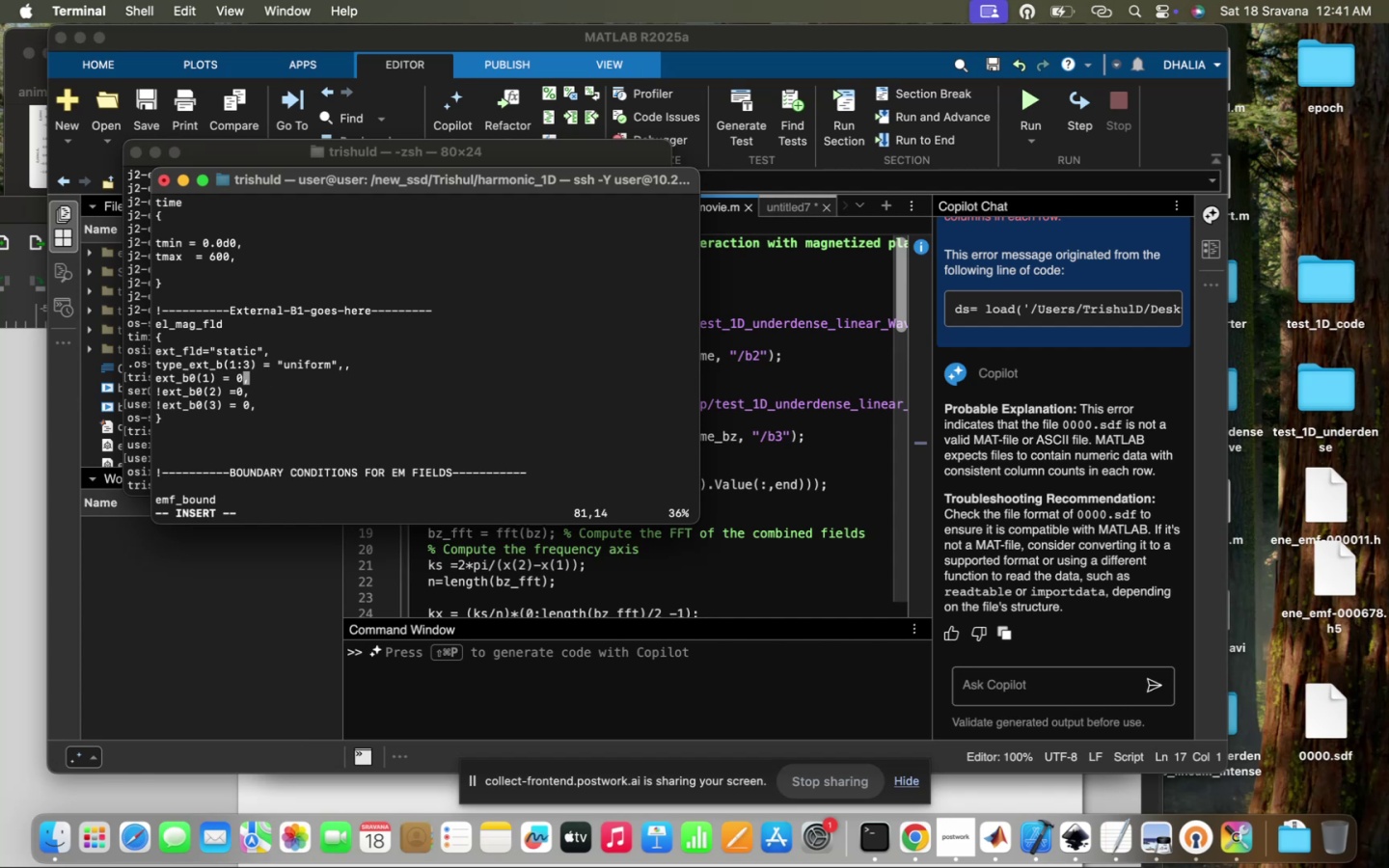 
key(Period)
 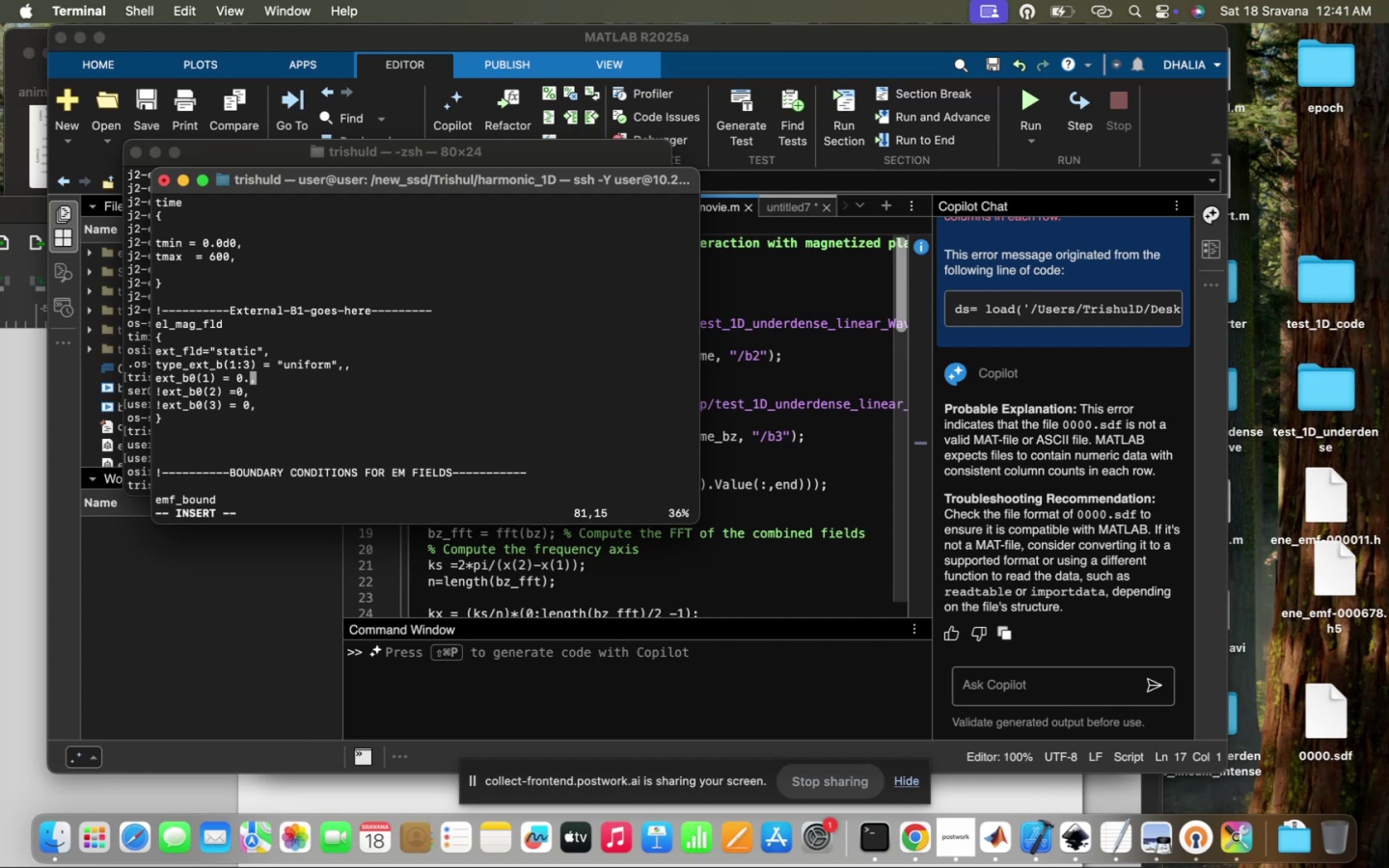 
key(8)
 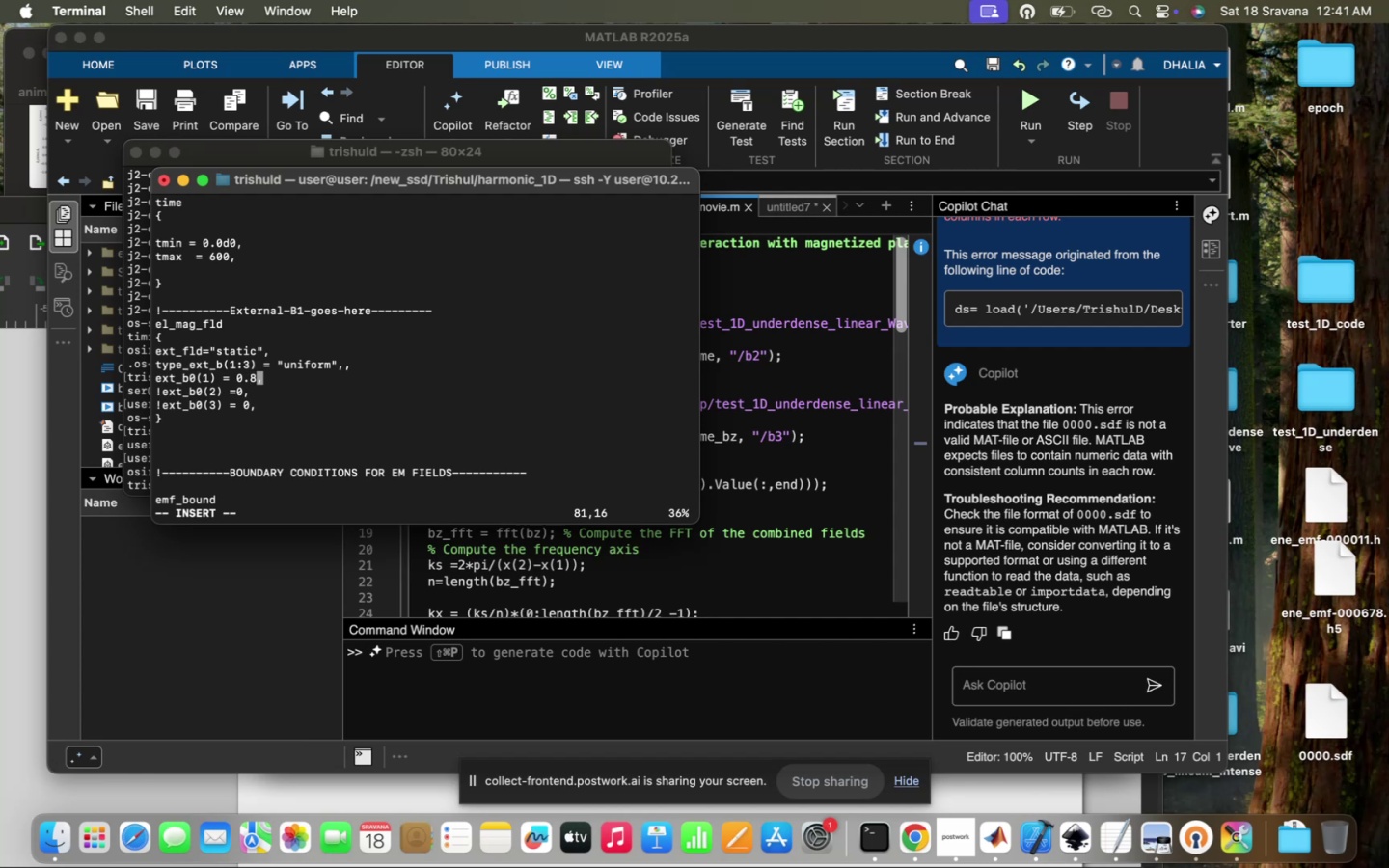 
wait(10.11)
 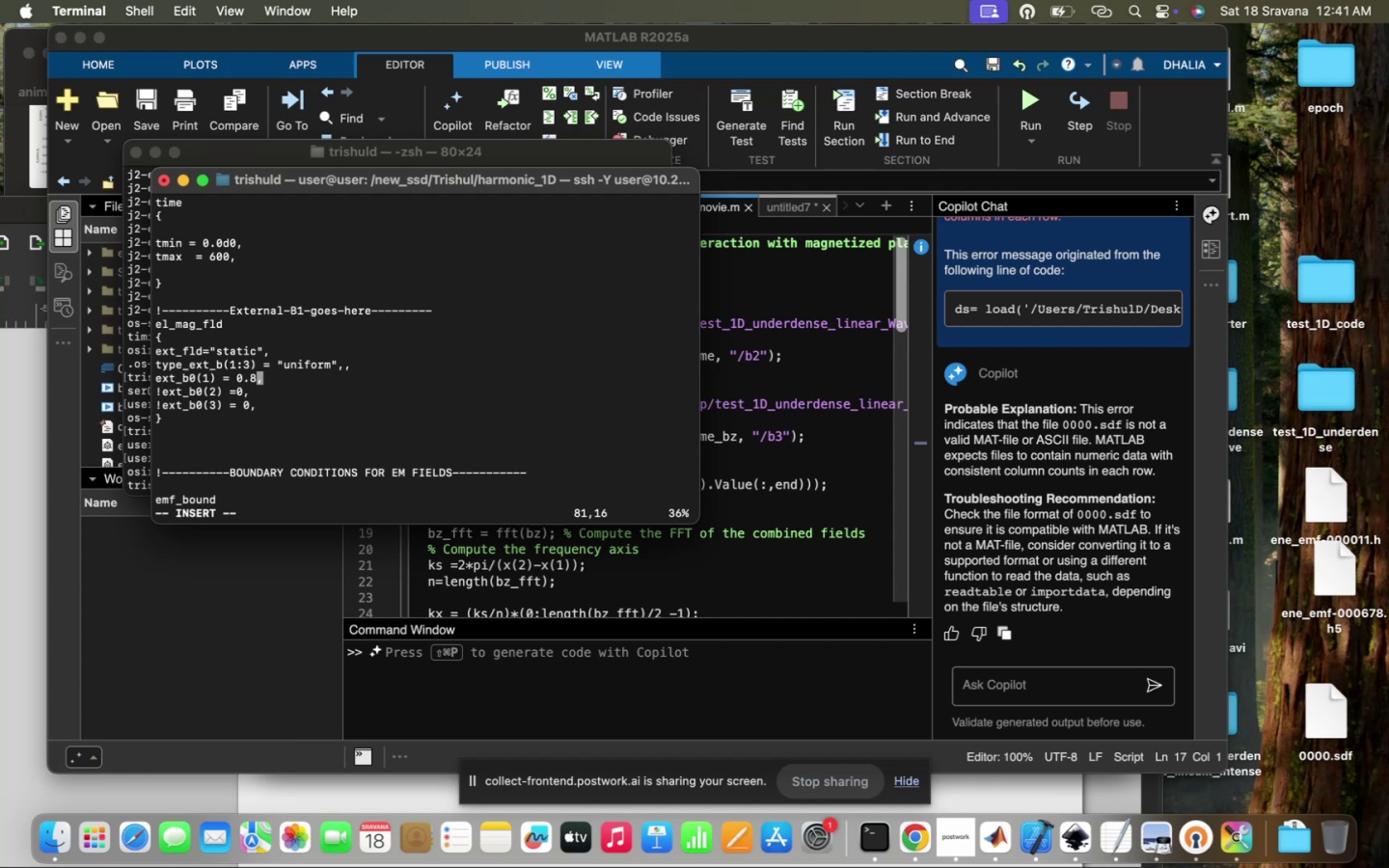 
key(Comma)
 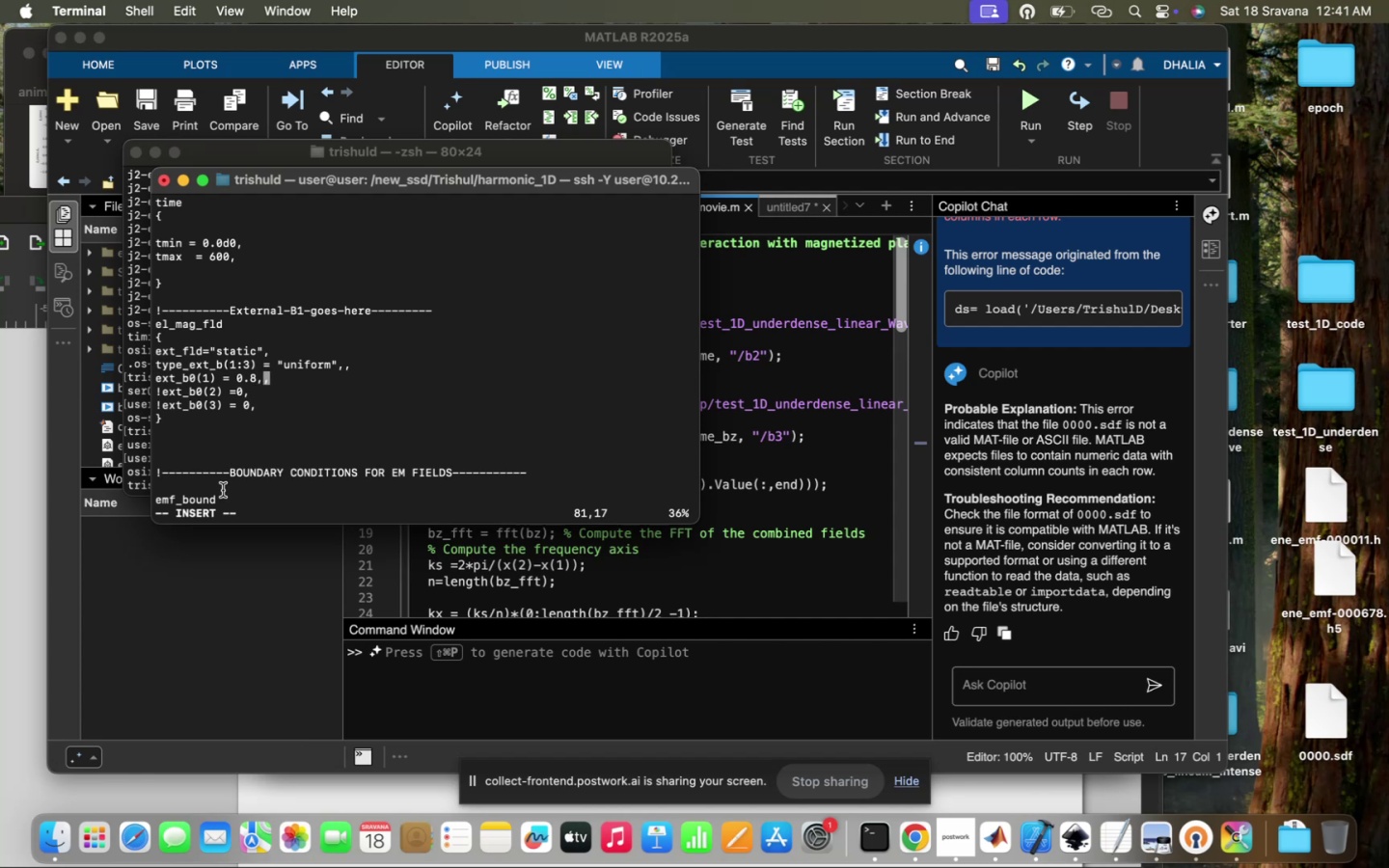 
scroll: coordinate [223, 490], scroll_direction: up, amount: 8.0
 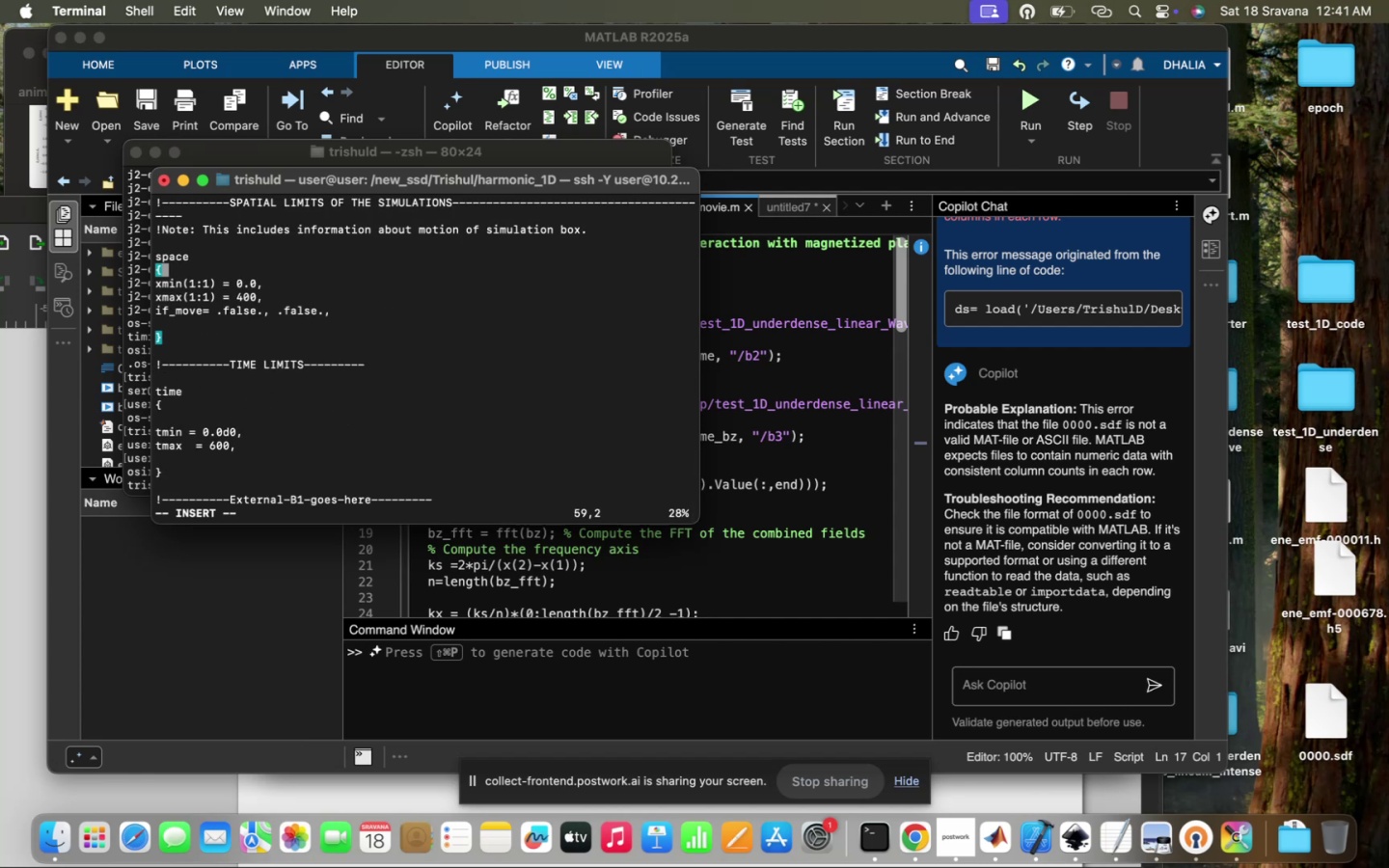 
scroll: coordinate [223, 490], scroll_direction: down, amount: 10.0
 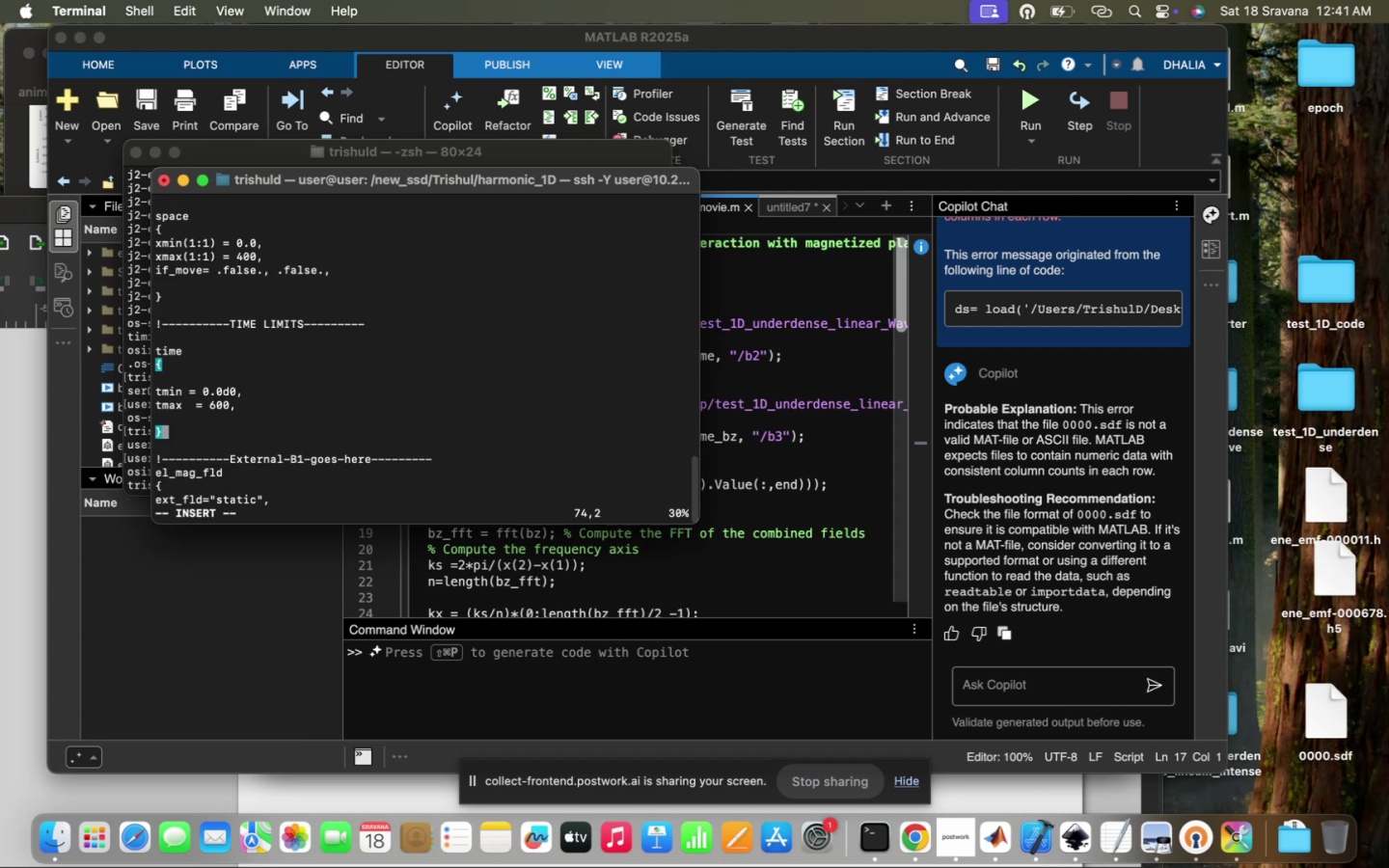 
scroll: coordinate [223, 490], scroll_direction: up, amount: 8.0
 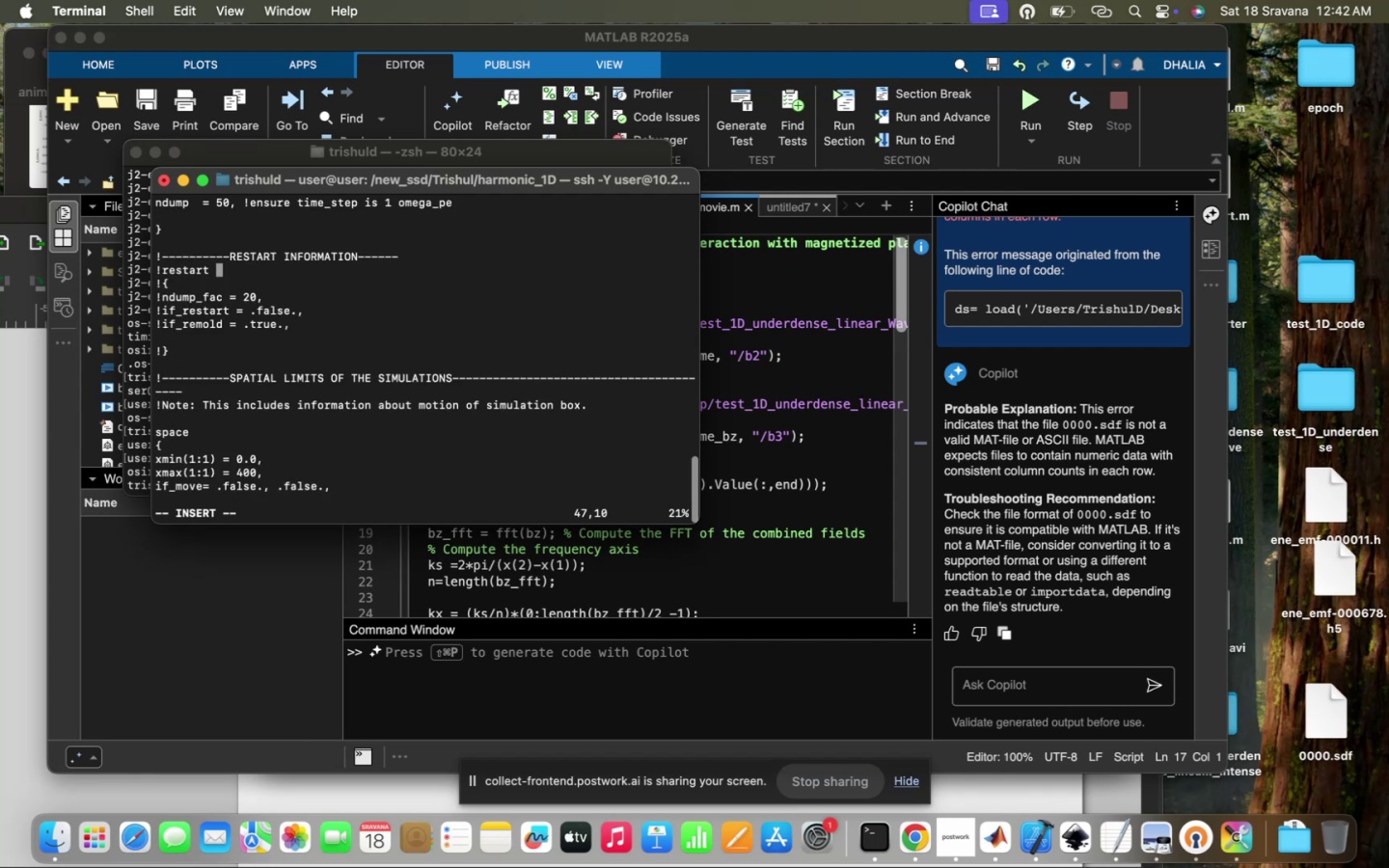 
scroll: coordinate [223, 490], scroll_direction: down, amount: 19.0
 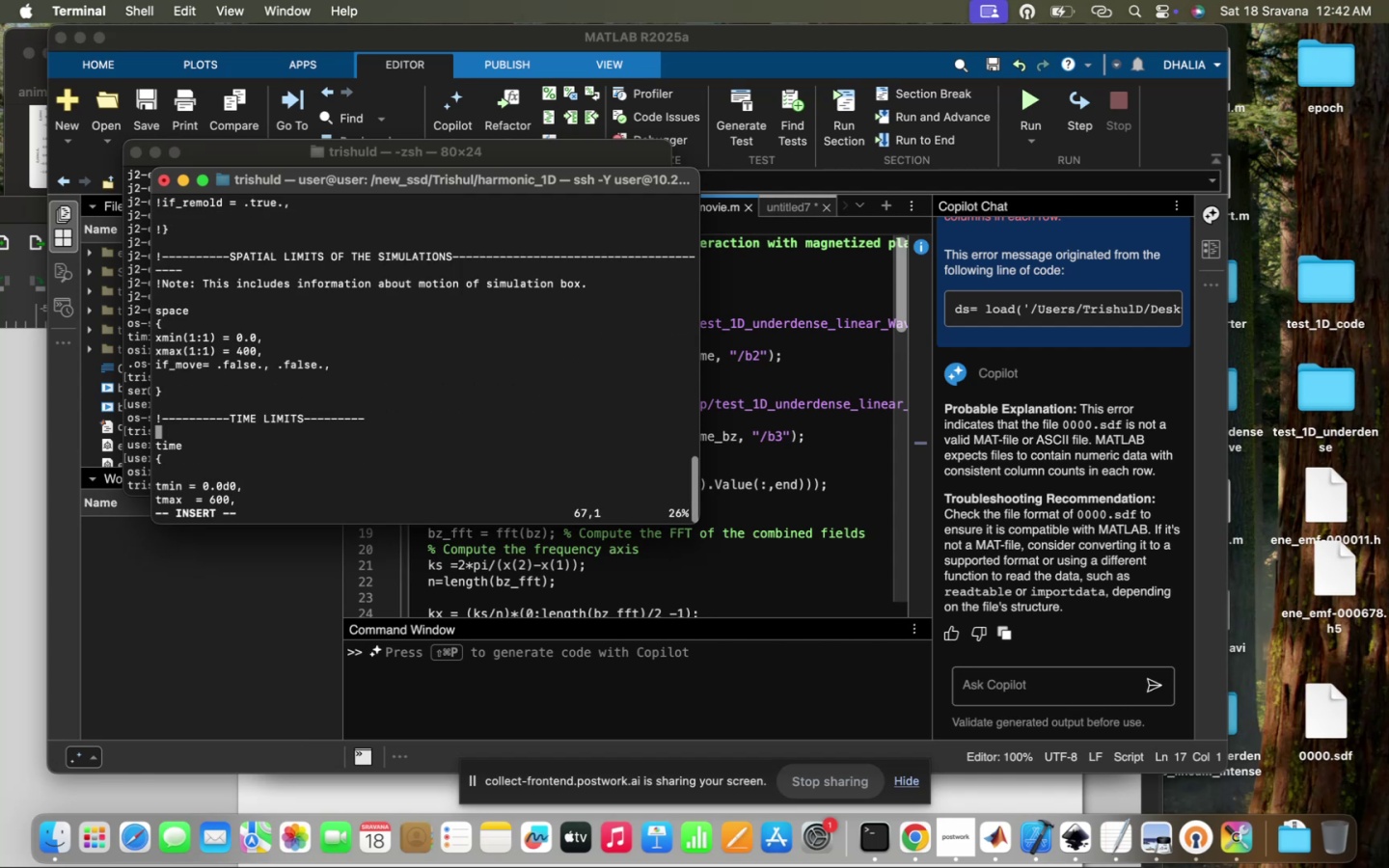 
scroll: coordinate [223, 490], scroll_direction: up, amount: 24.0
 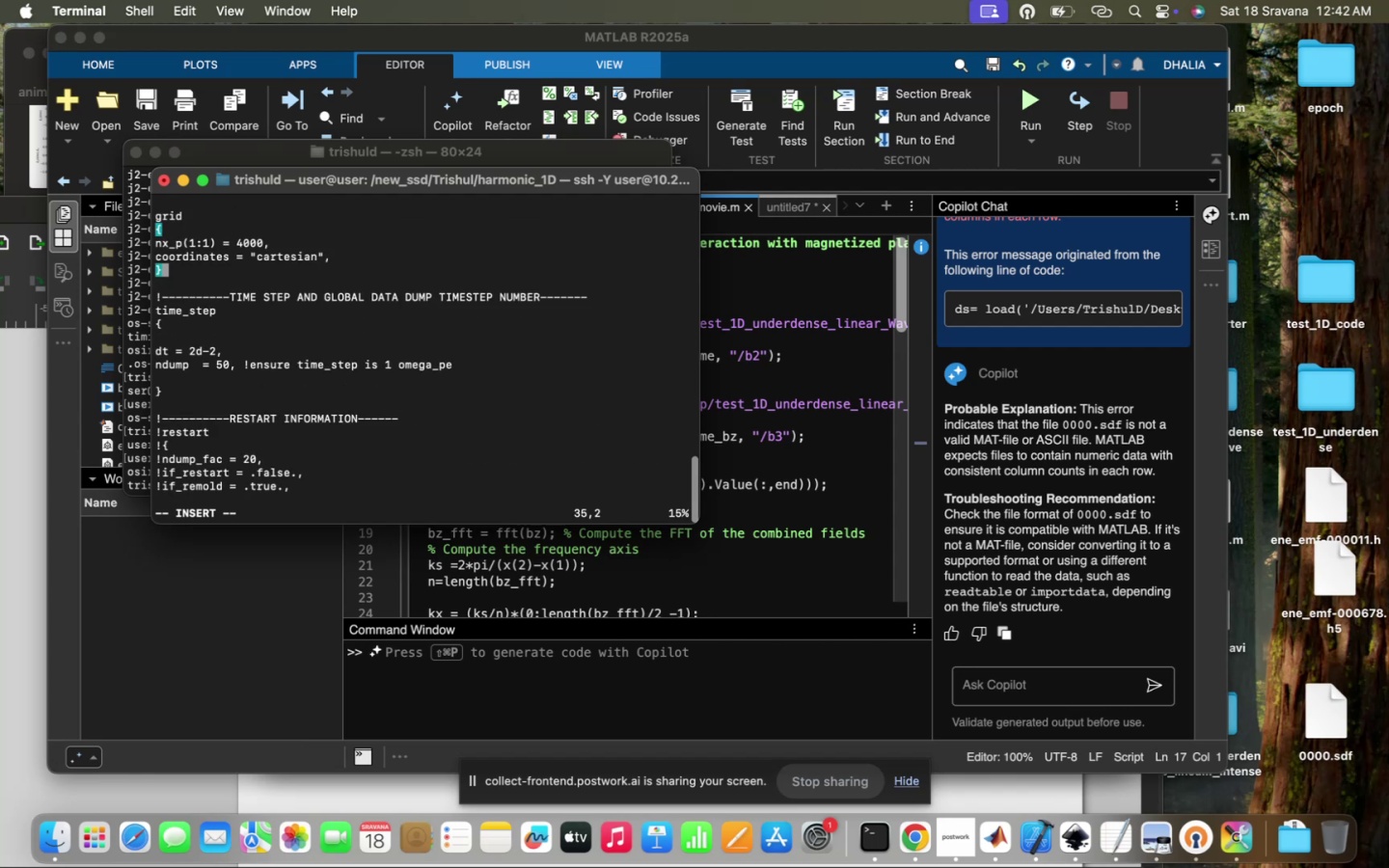 
key(ArrowUp)
 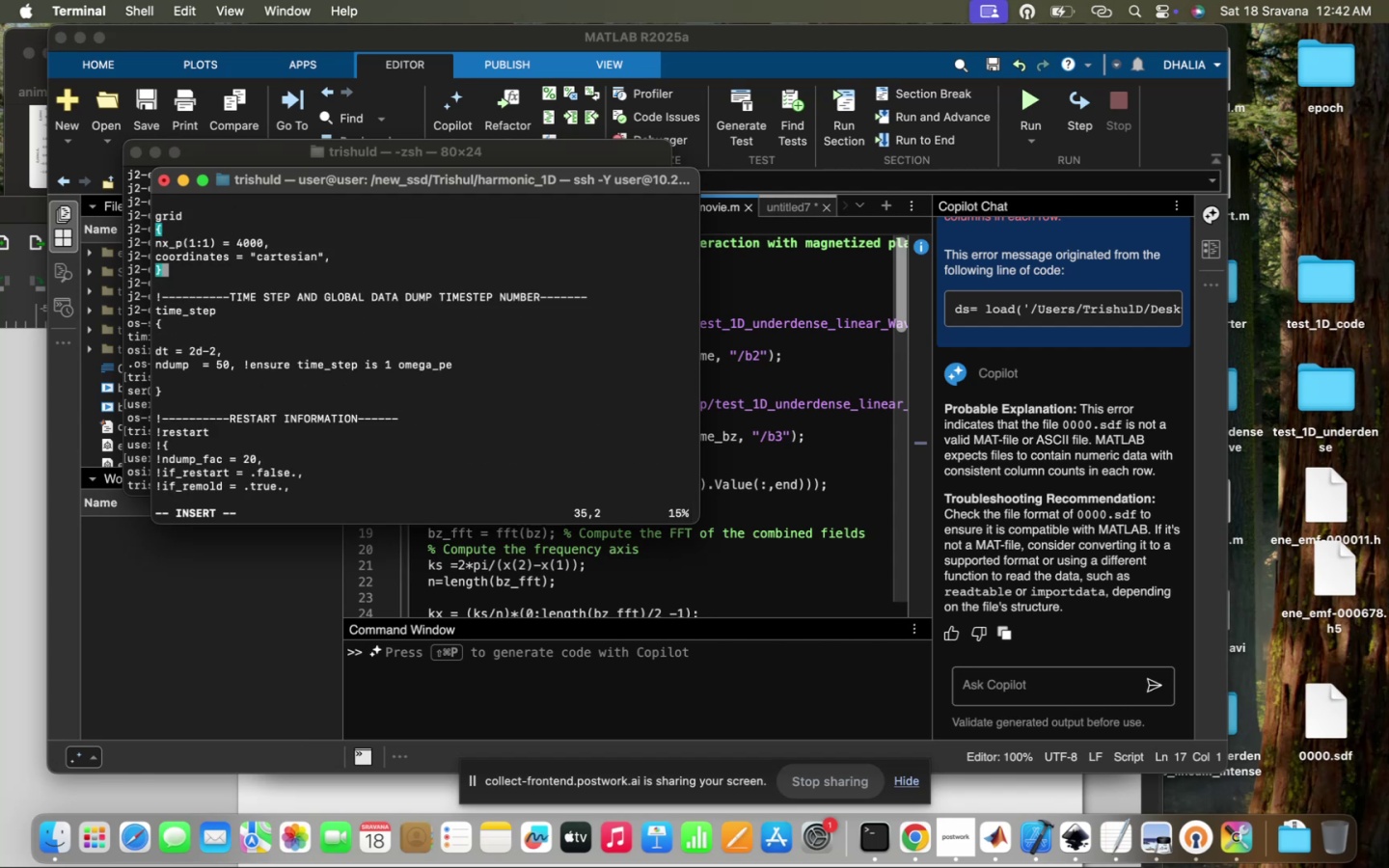 
key(ArrowUp)
 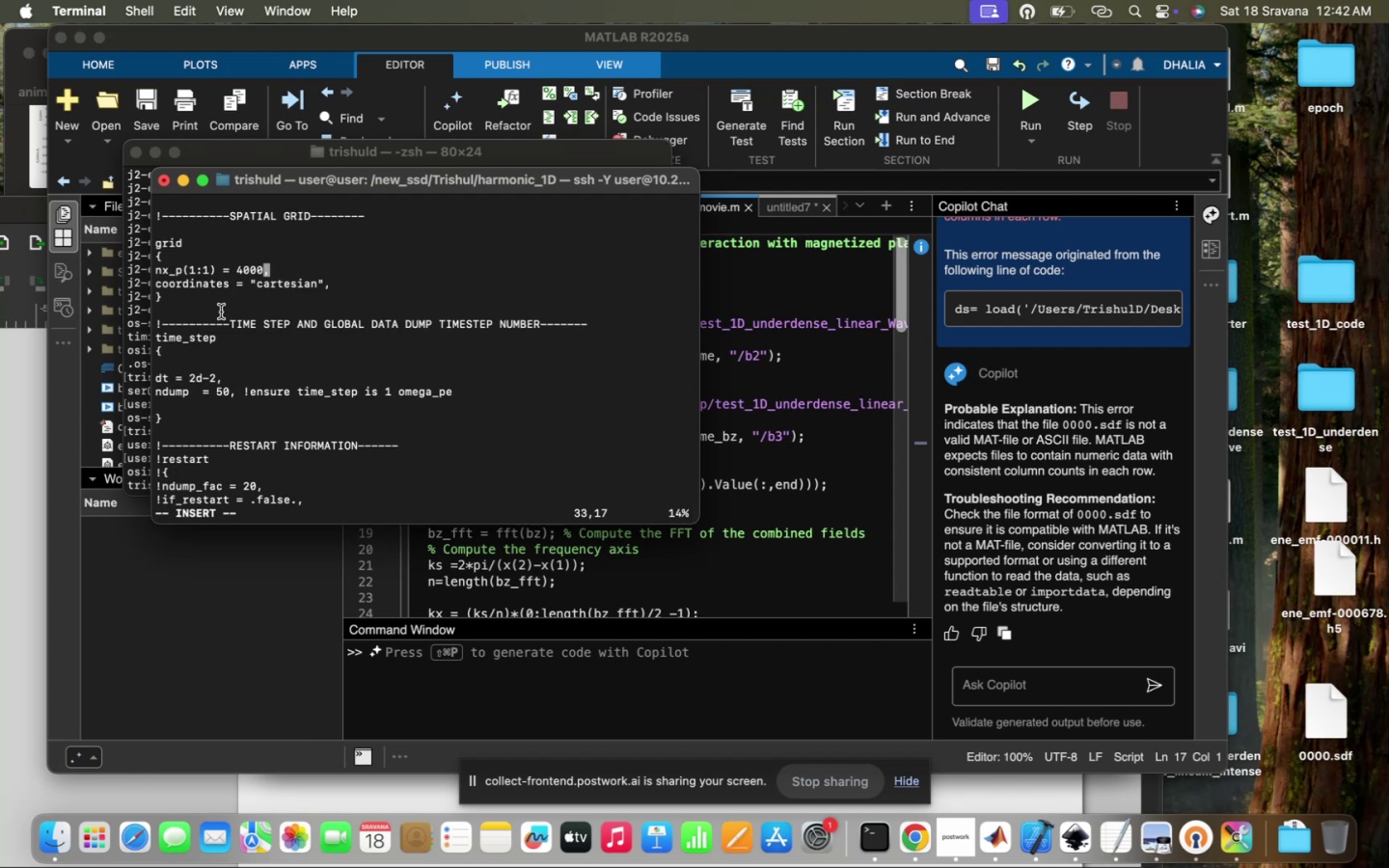 
key(ArrowLeft)
 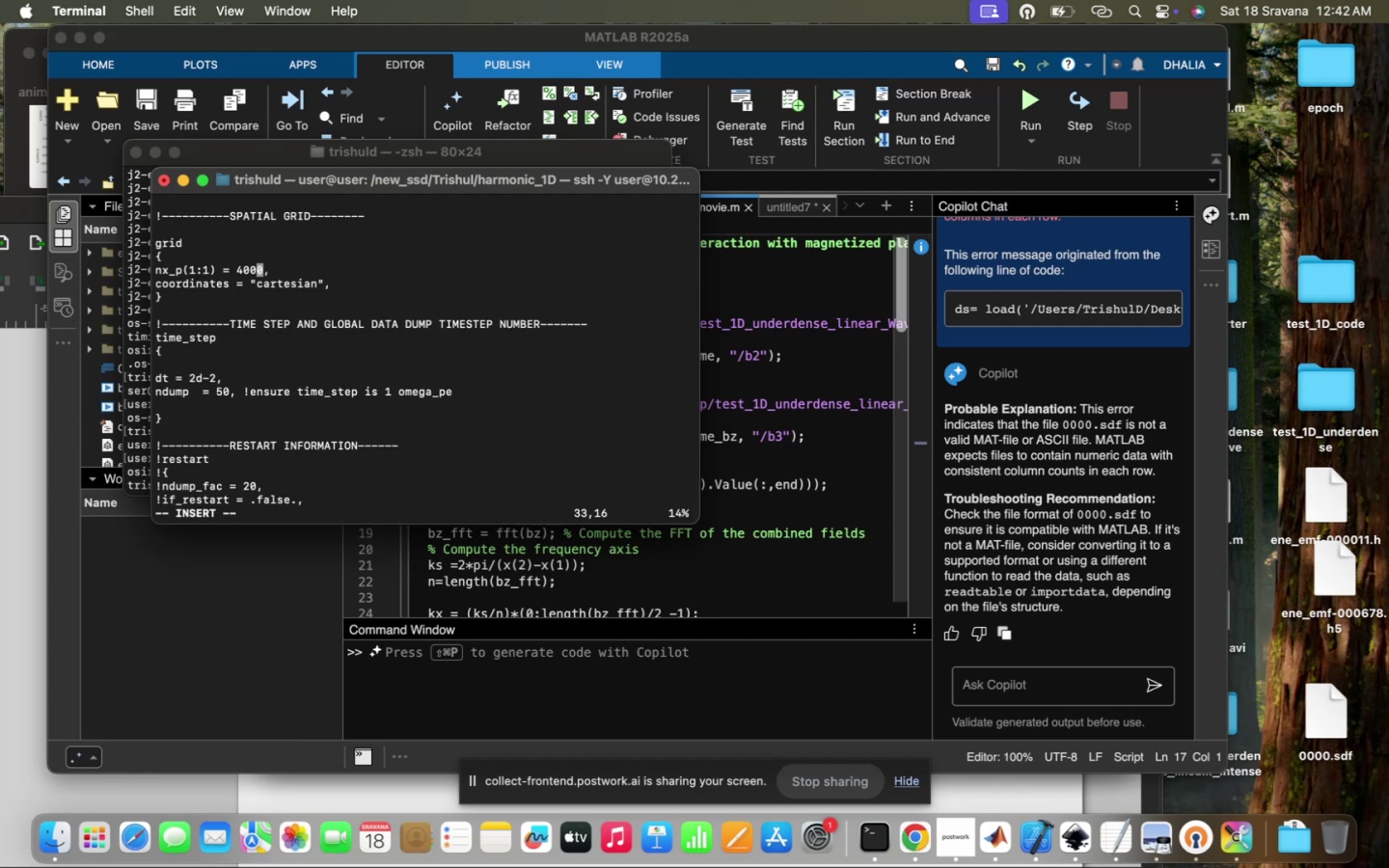 
key(ArrowLeft)
 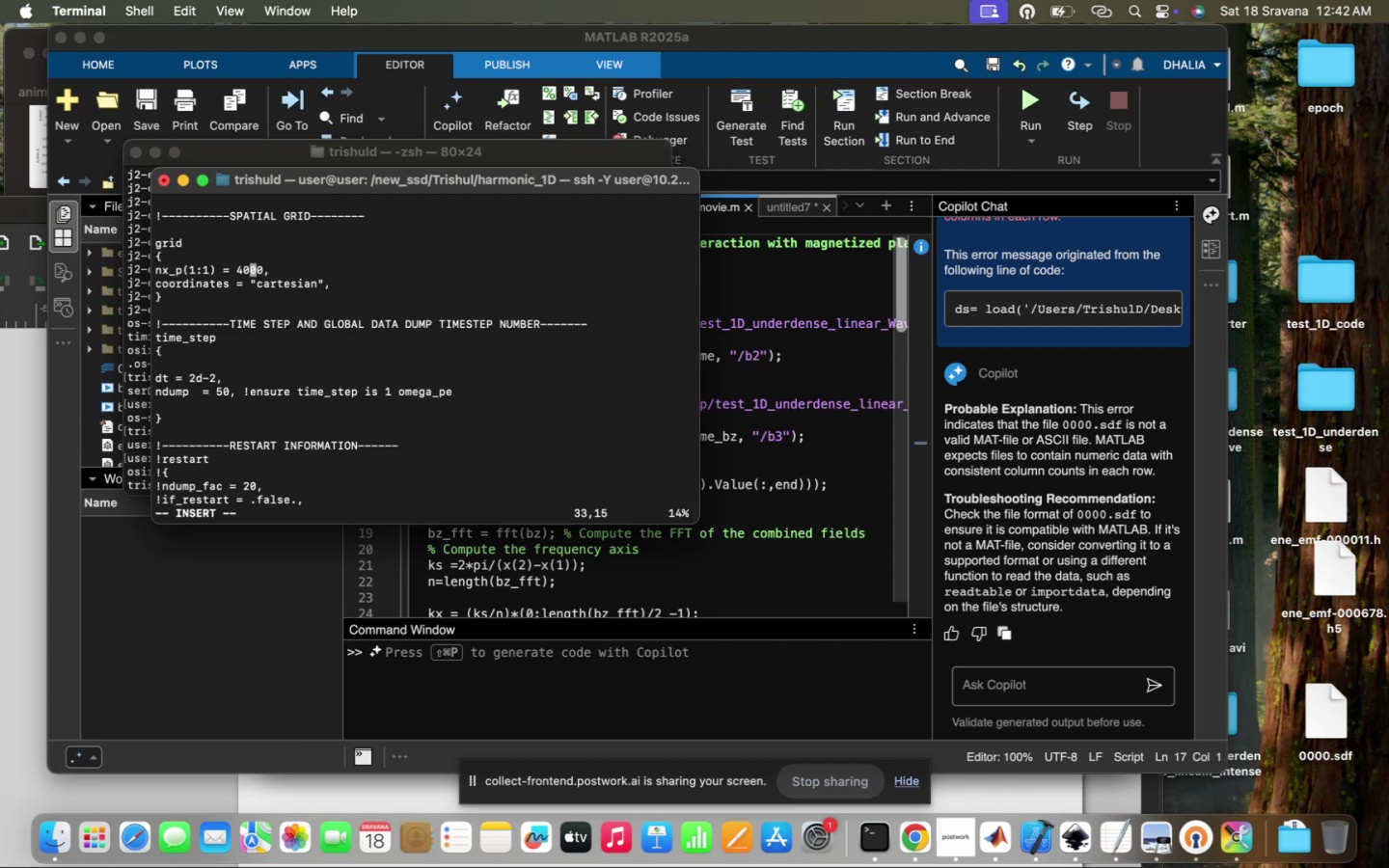 
key(ArrowLeft)
 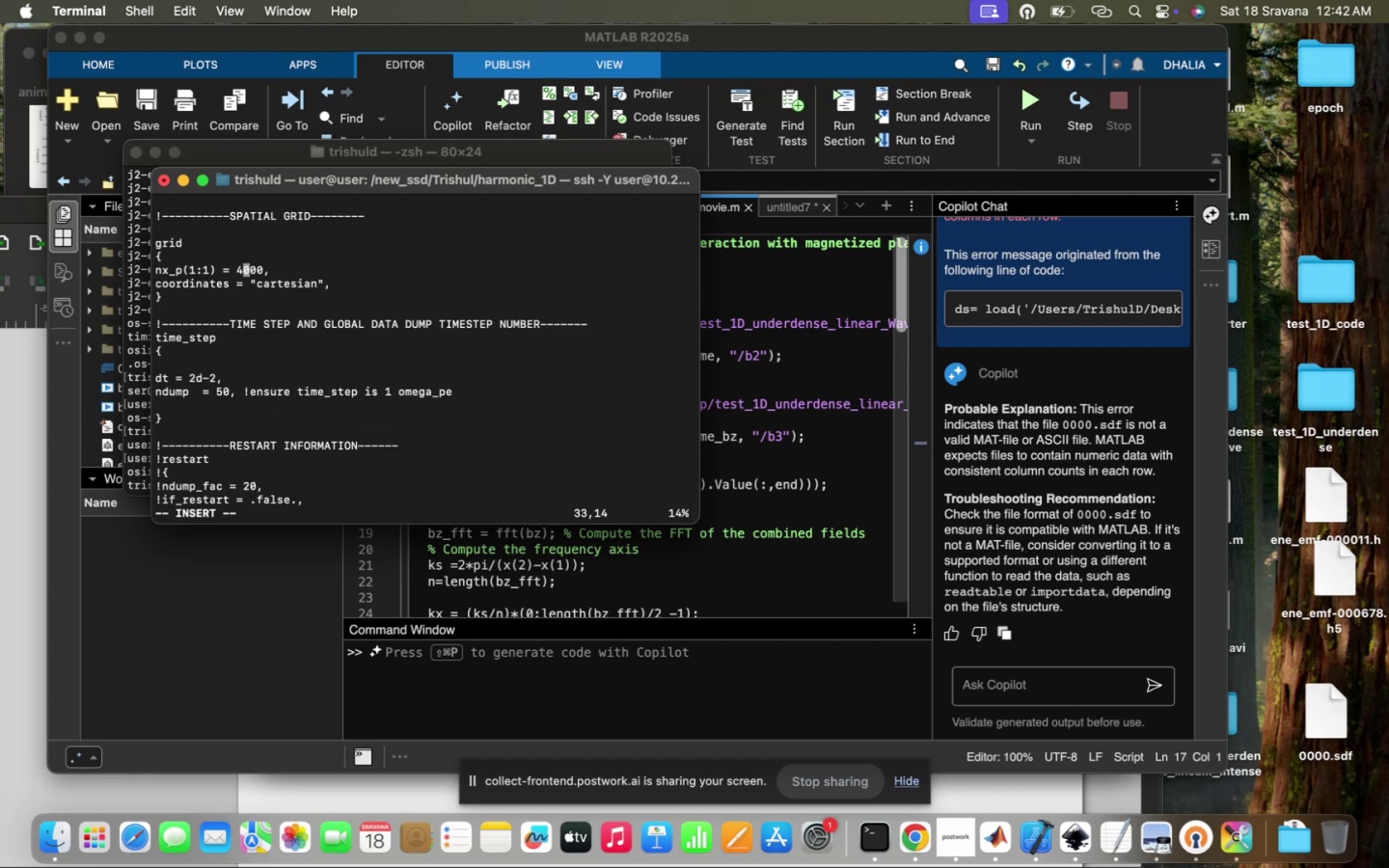 
key(I)
 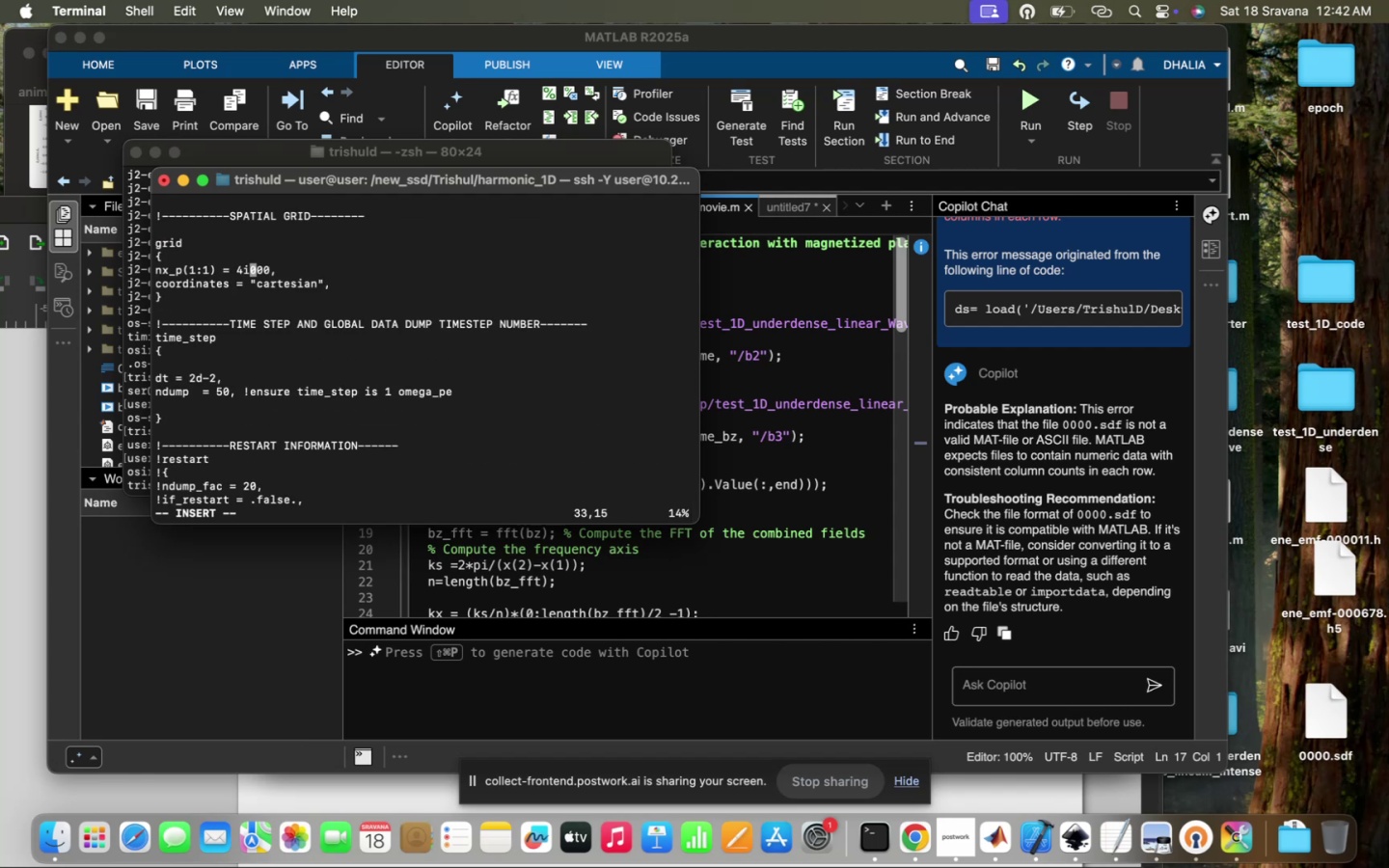 
key(Backspace)
 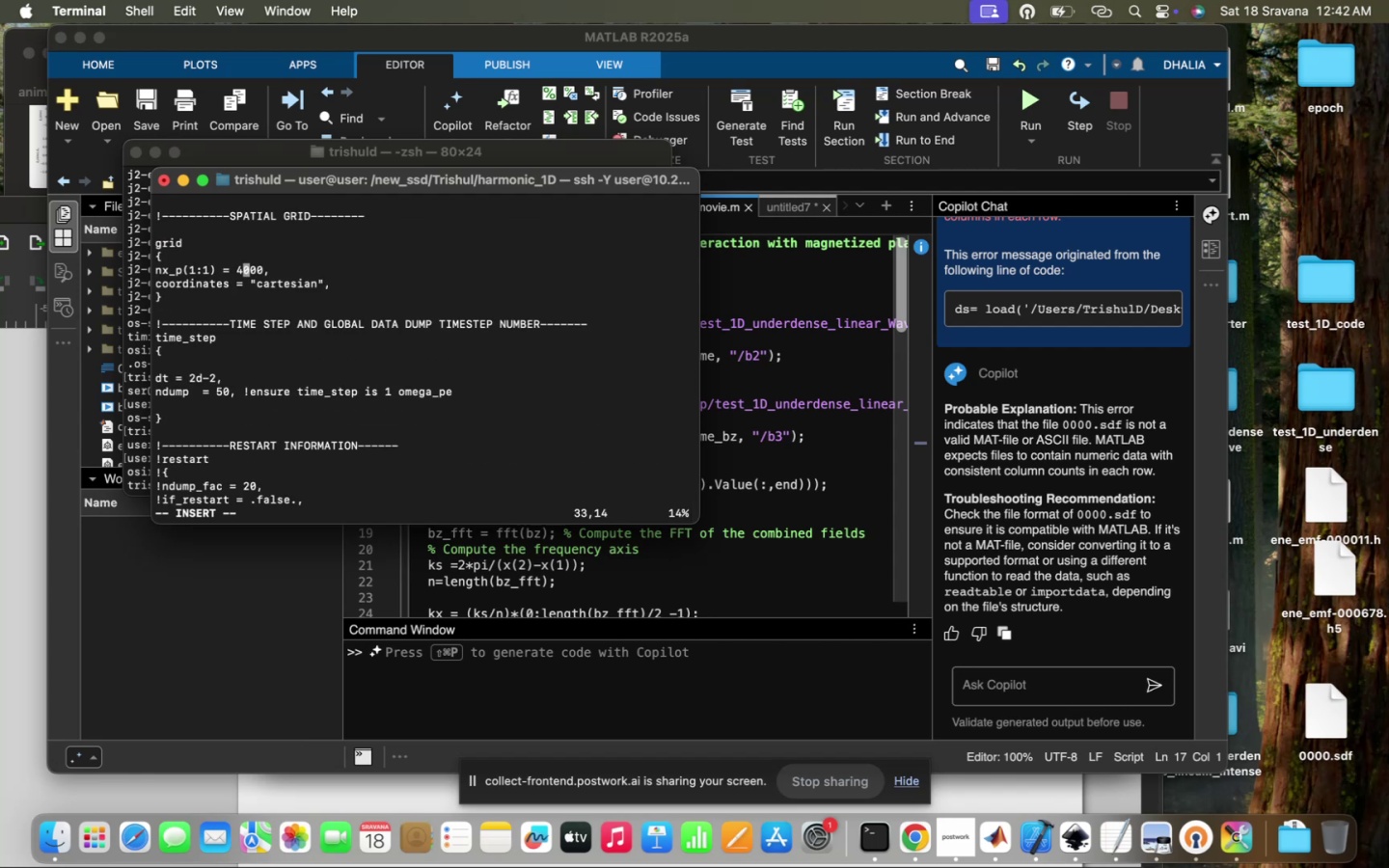 
key(Backspace)
 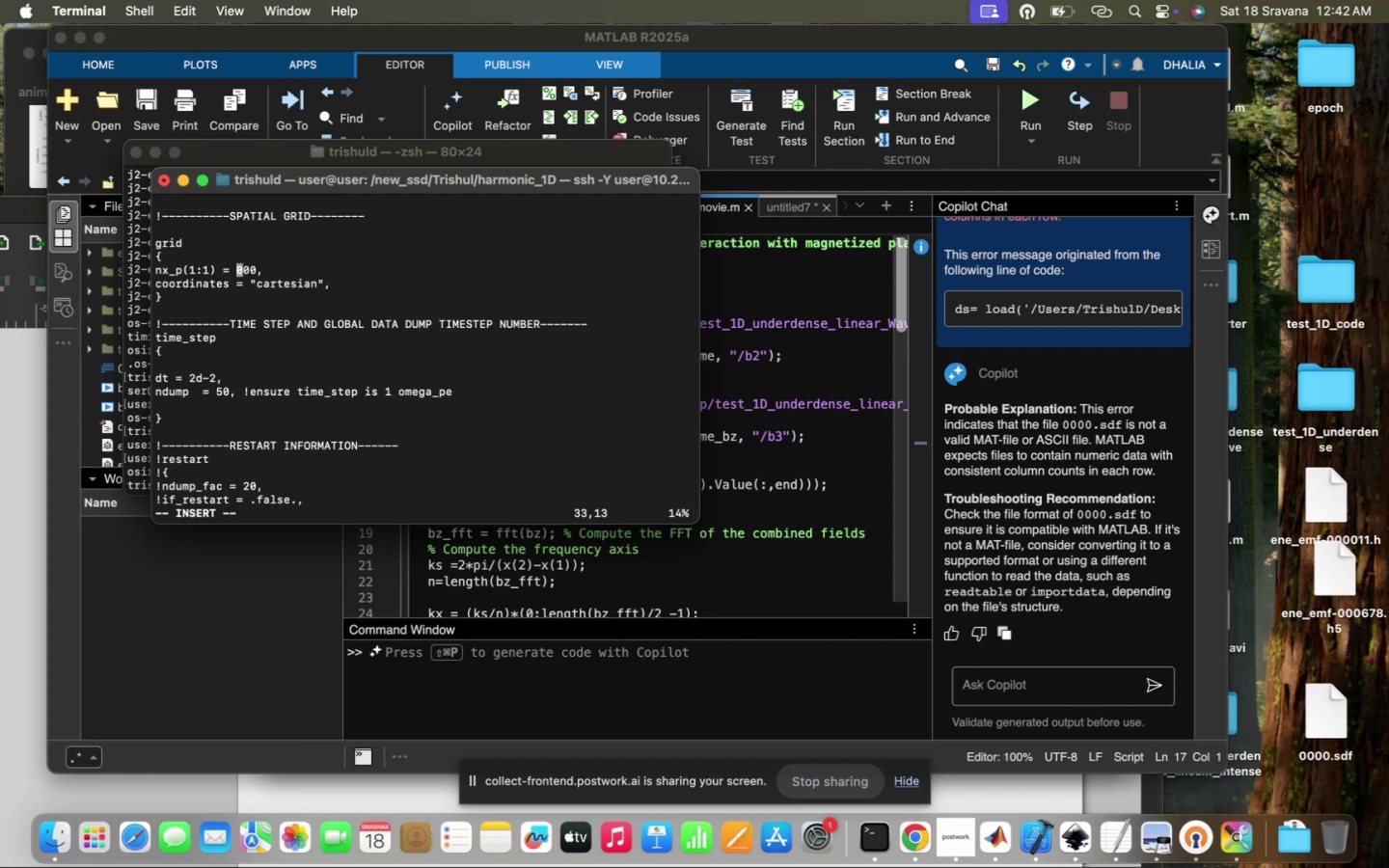 
key(8)
 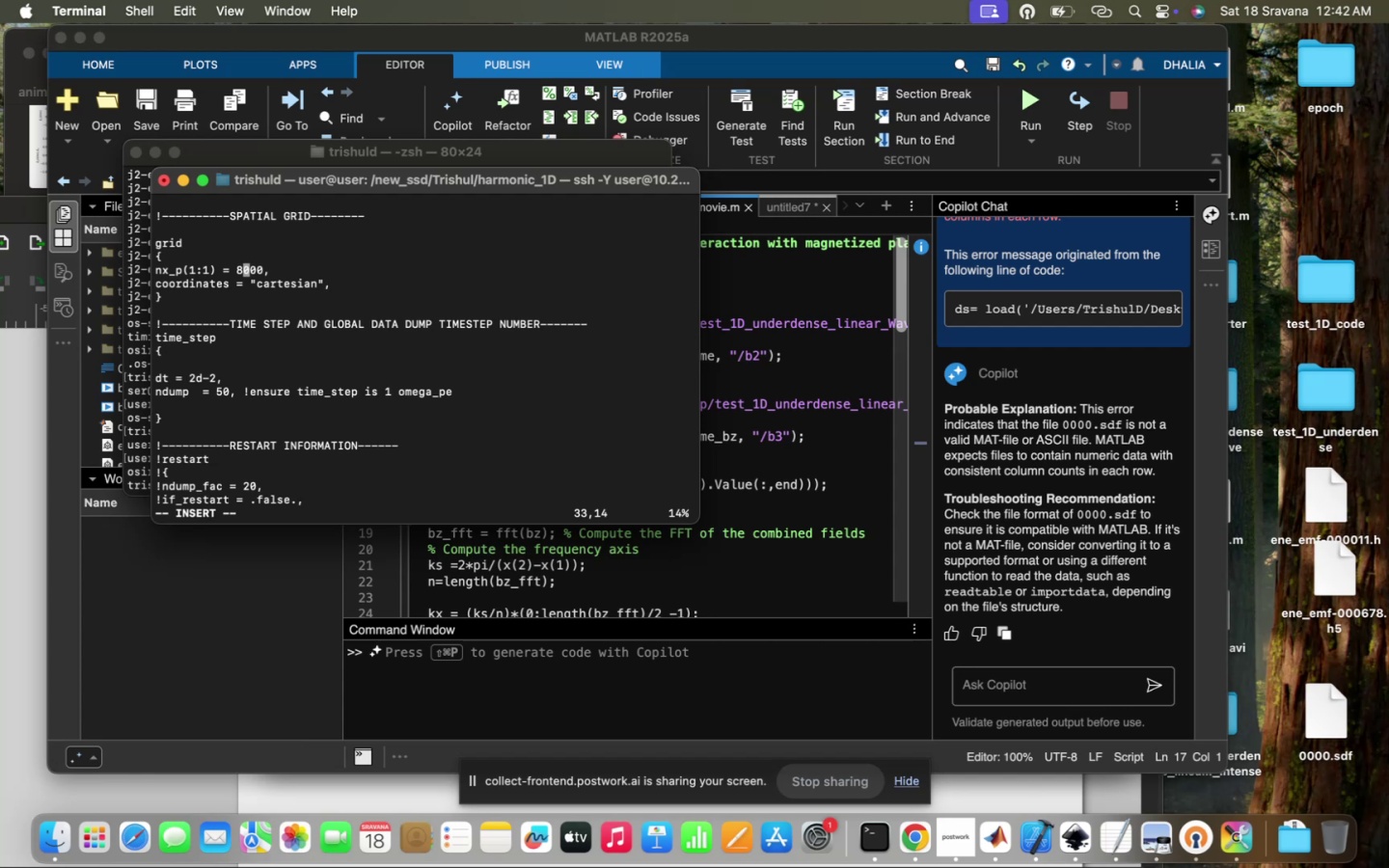 
scroll: coordinate [221, 312], scroll_direction: down, amount: 6.0
 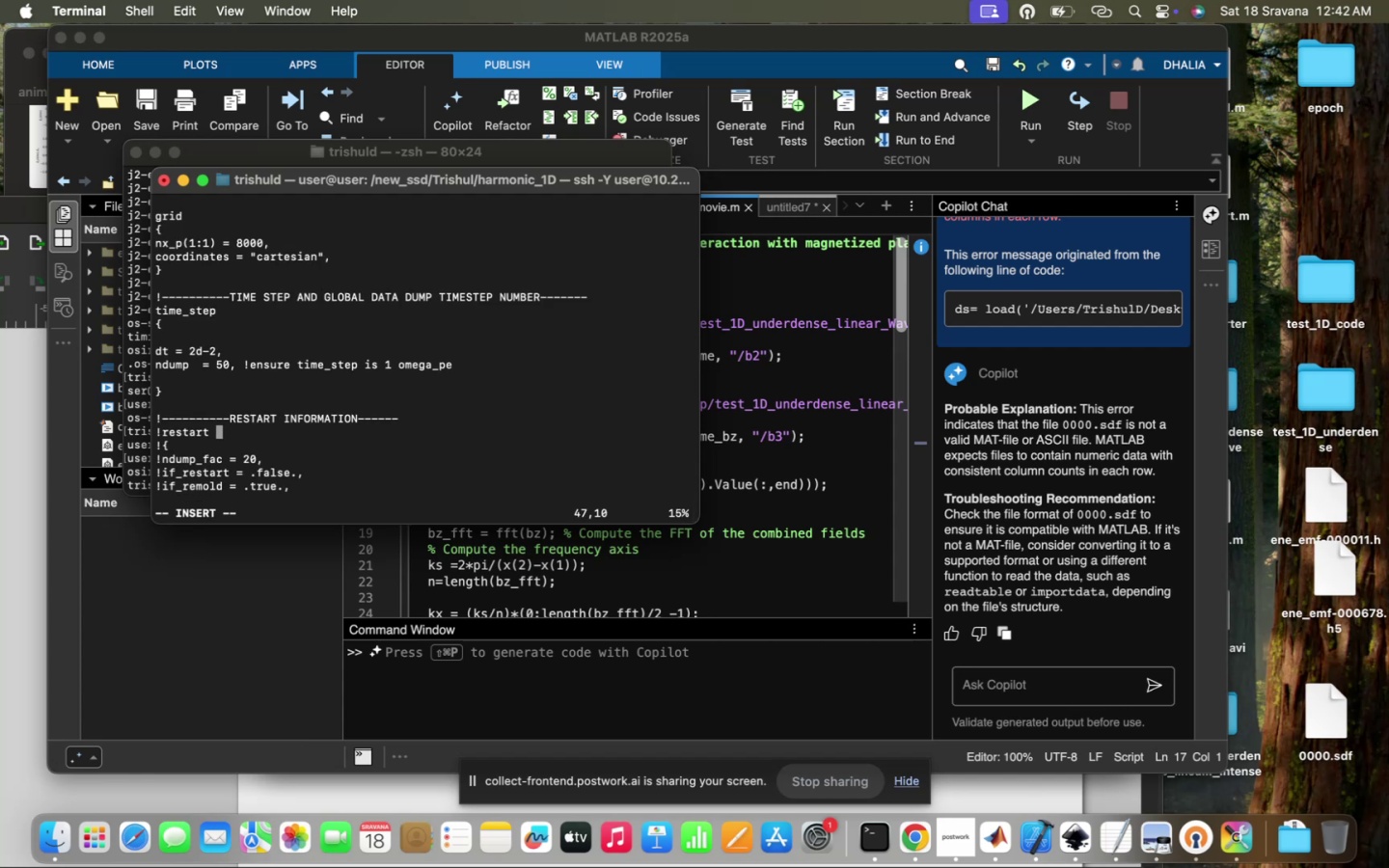 
scroll: coordinate [221, 312], scroll_direction: up, amount: 1.0
 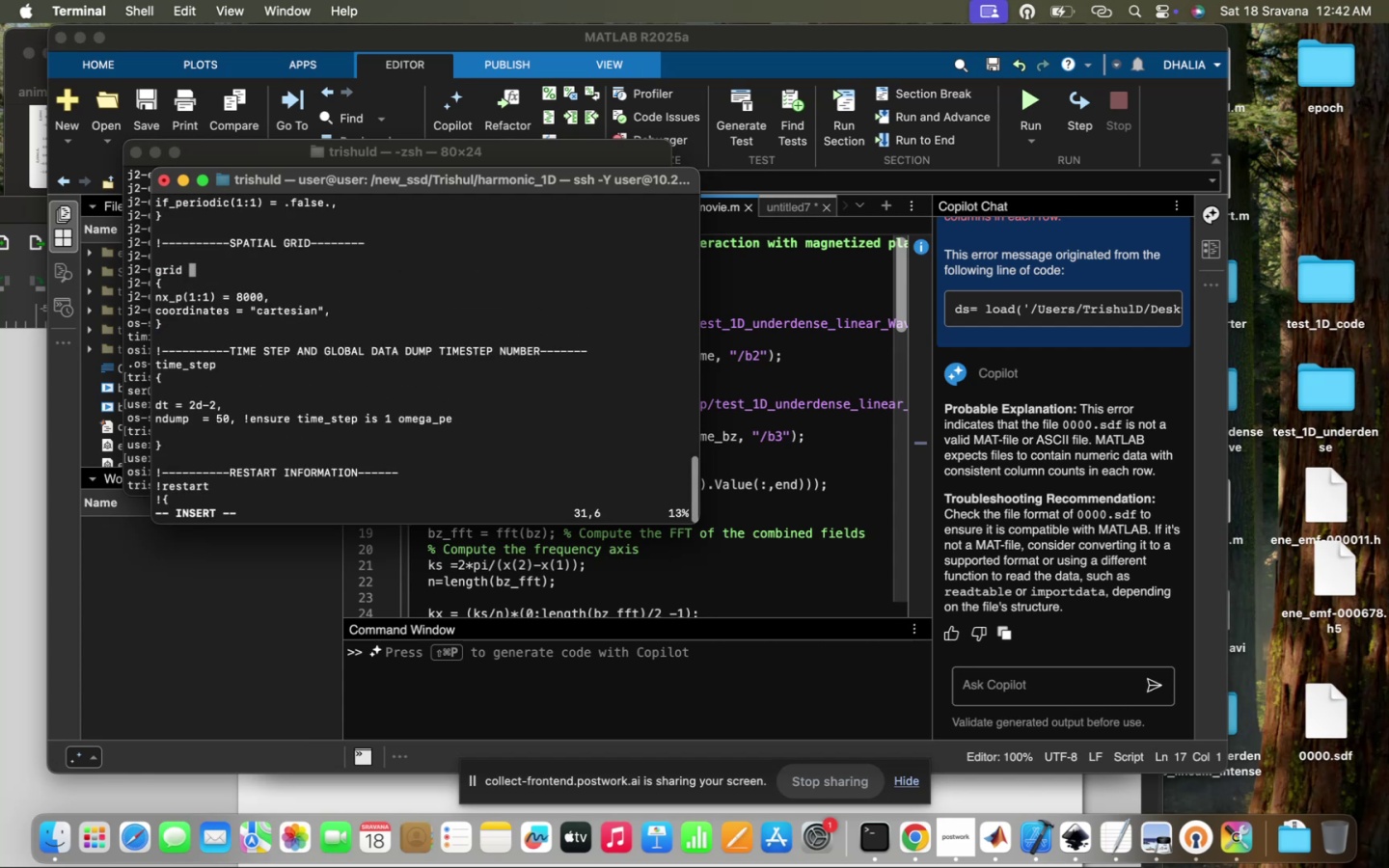 
scroll: coordinate [221, 312], scroll_direction: down, amount: 18.0
 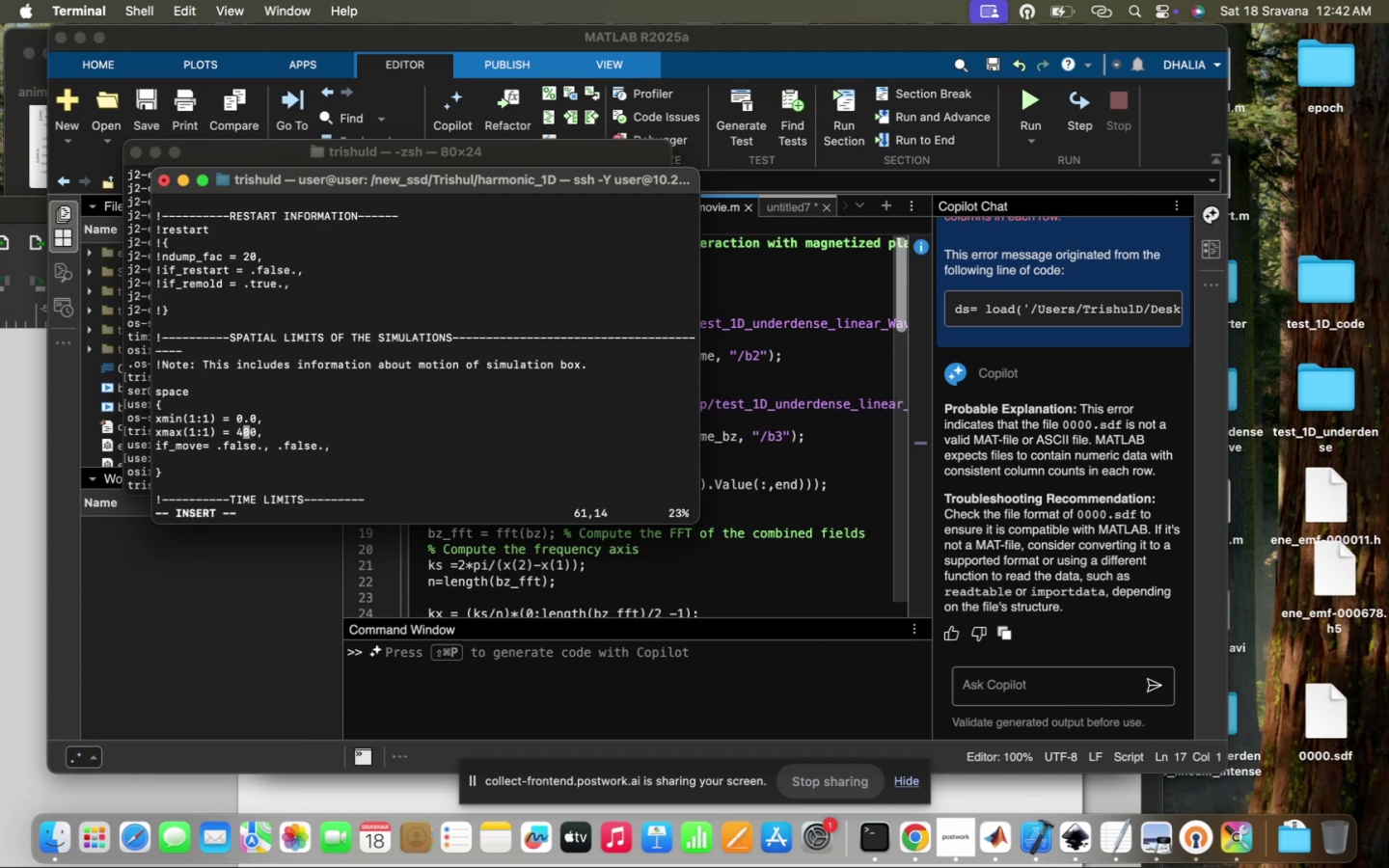 
key(Backspace)
 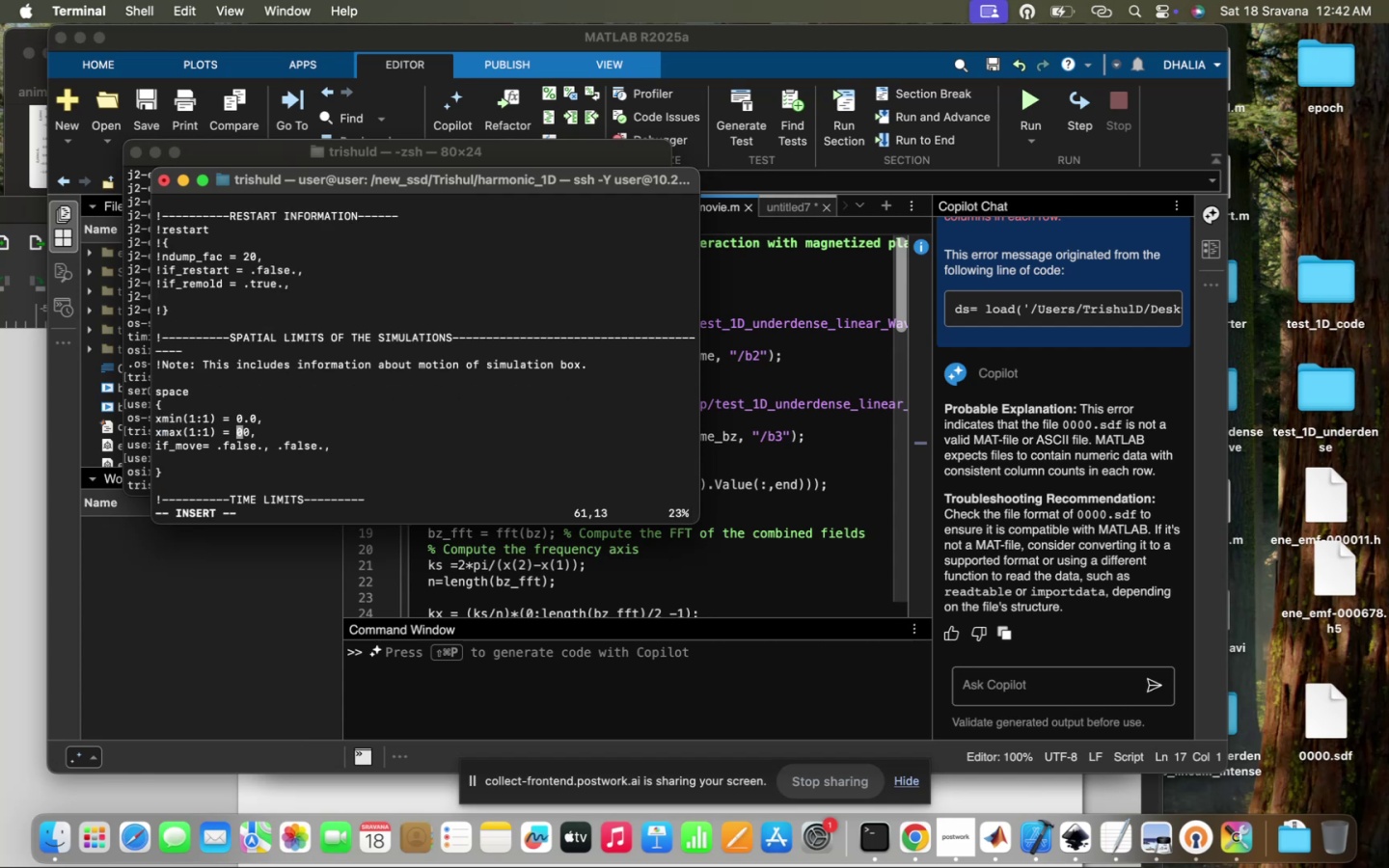 
key(8)
 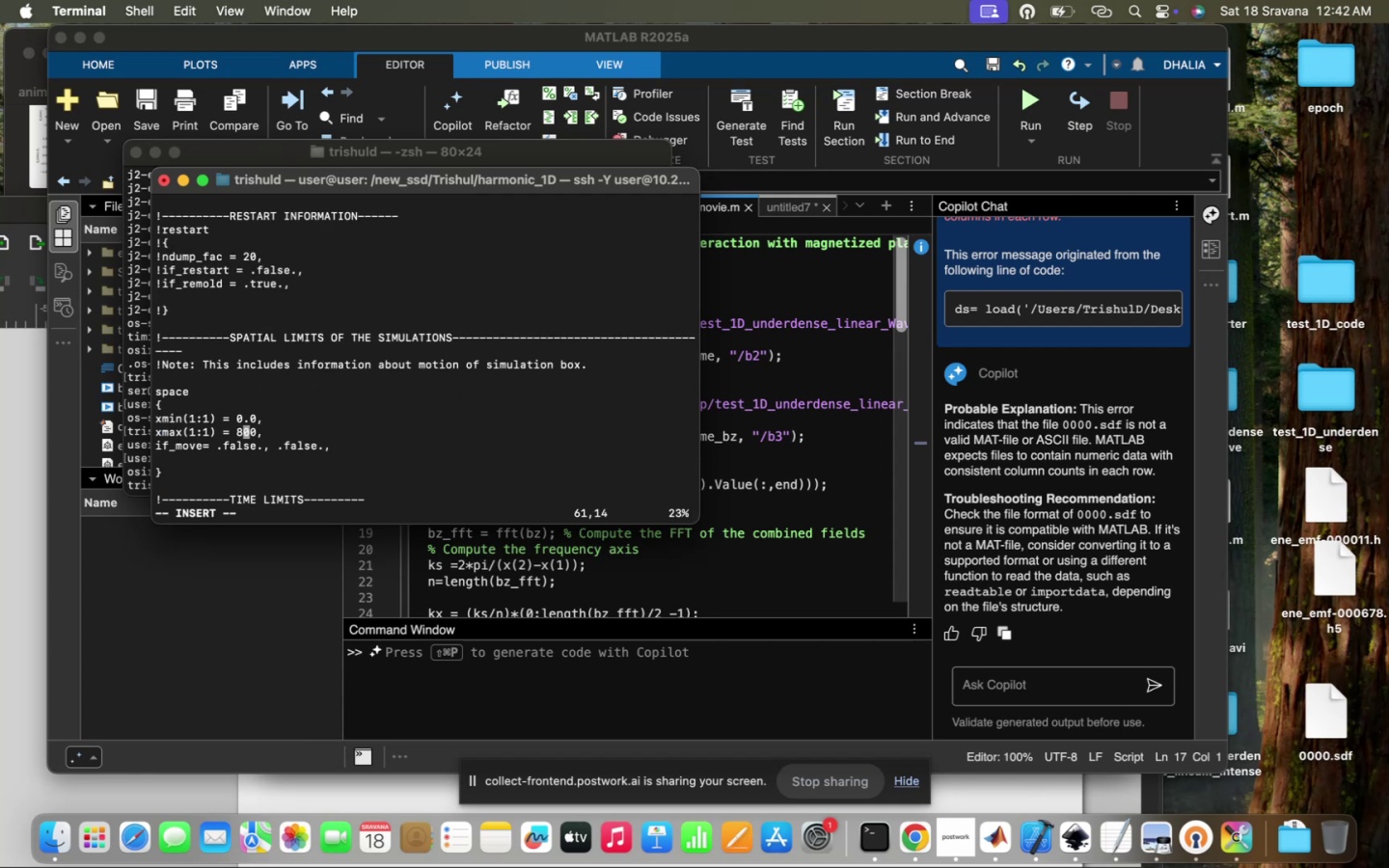 
scroll: coordinate [221, 312], scroll_direction: down, amount: 21.0
 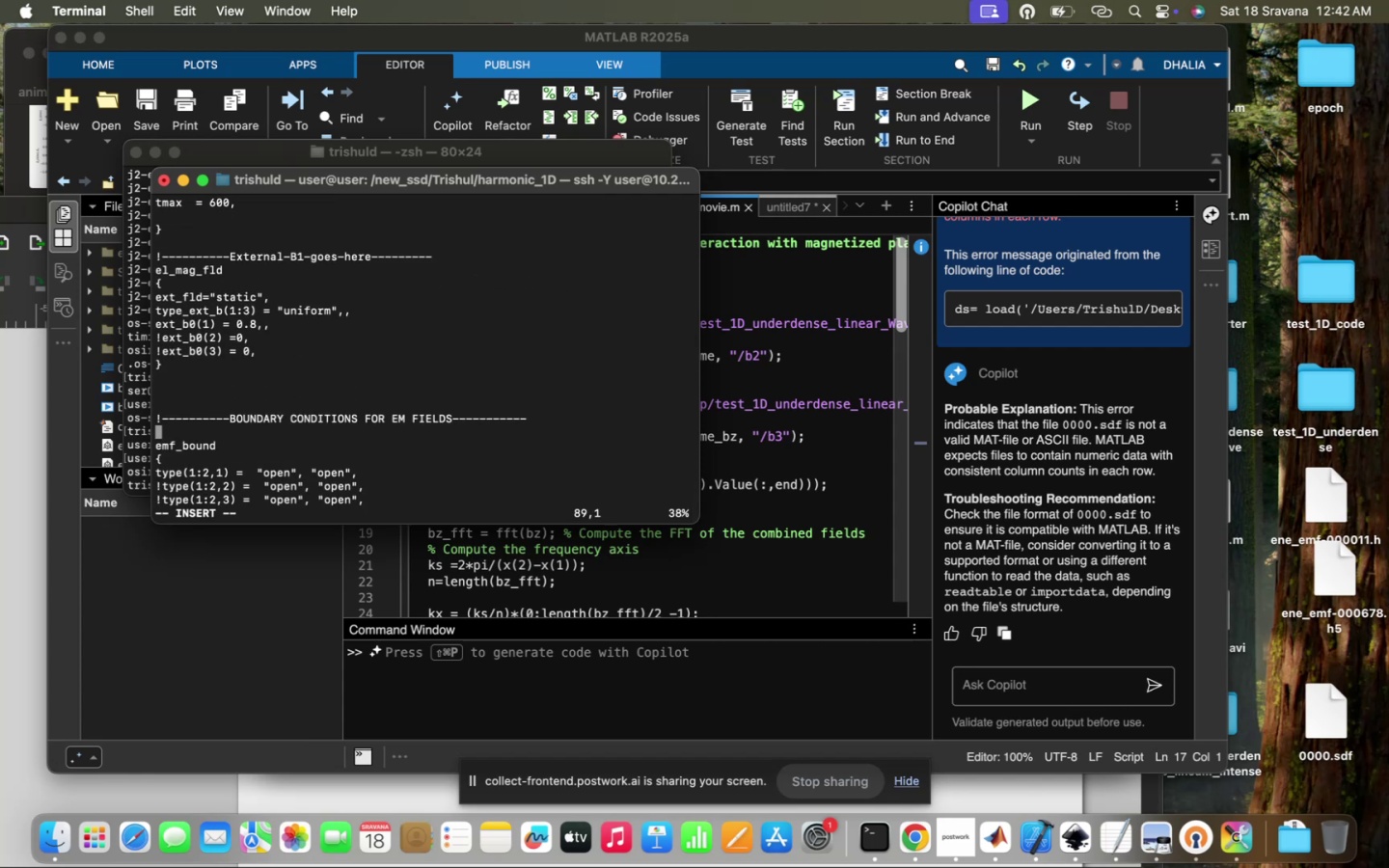 
scroll: coordinate [221, 312], scroll_direction: up, amount: 9.0
 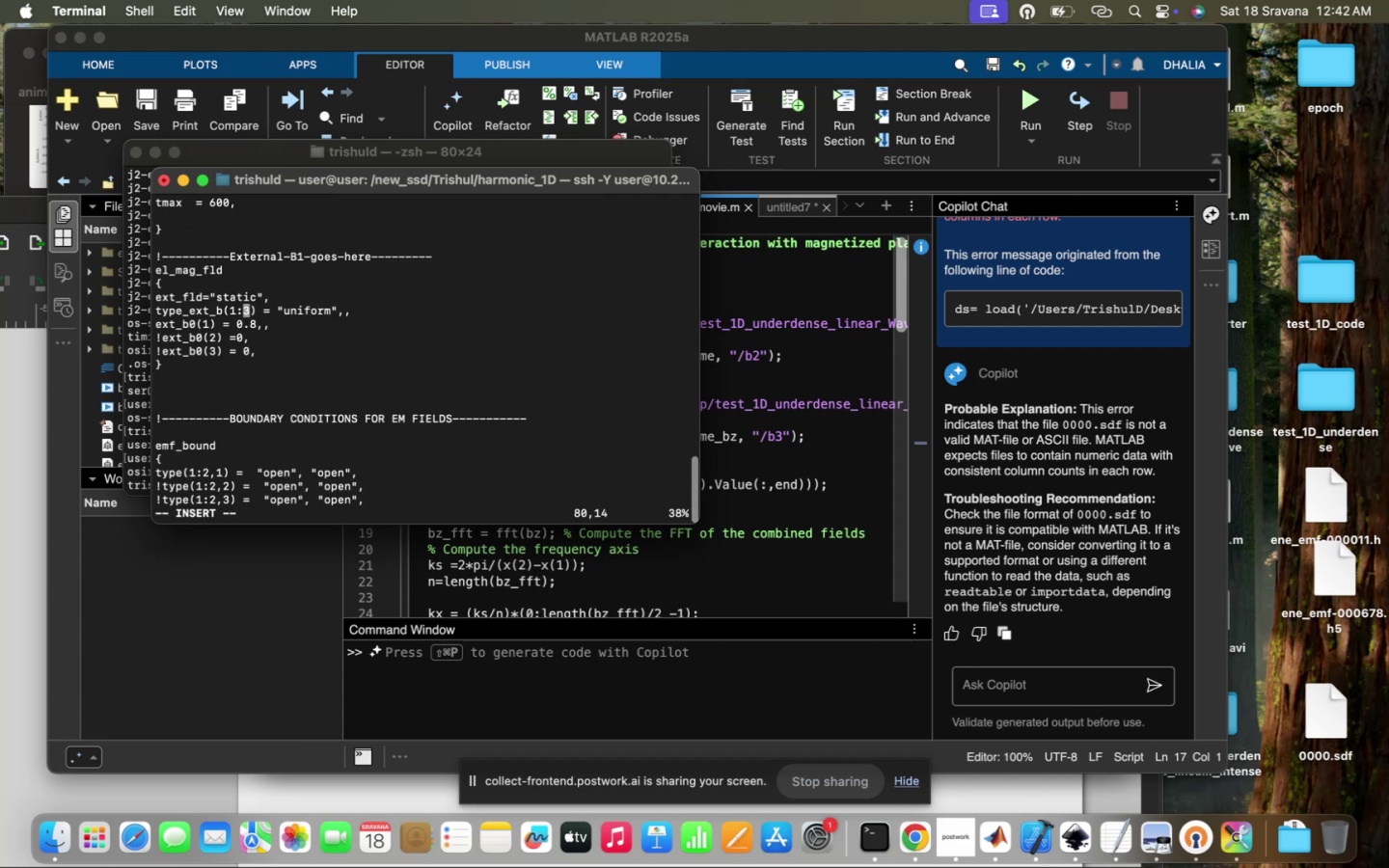 
scroll: coordinate [221, 312], scroll_direction: down, amount: 14.0
 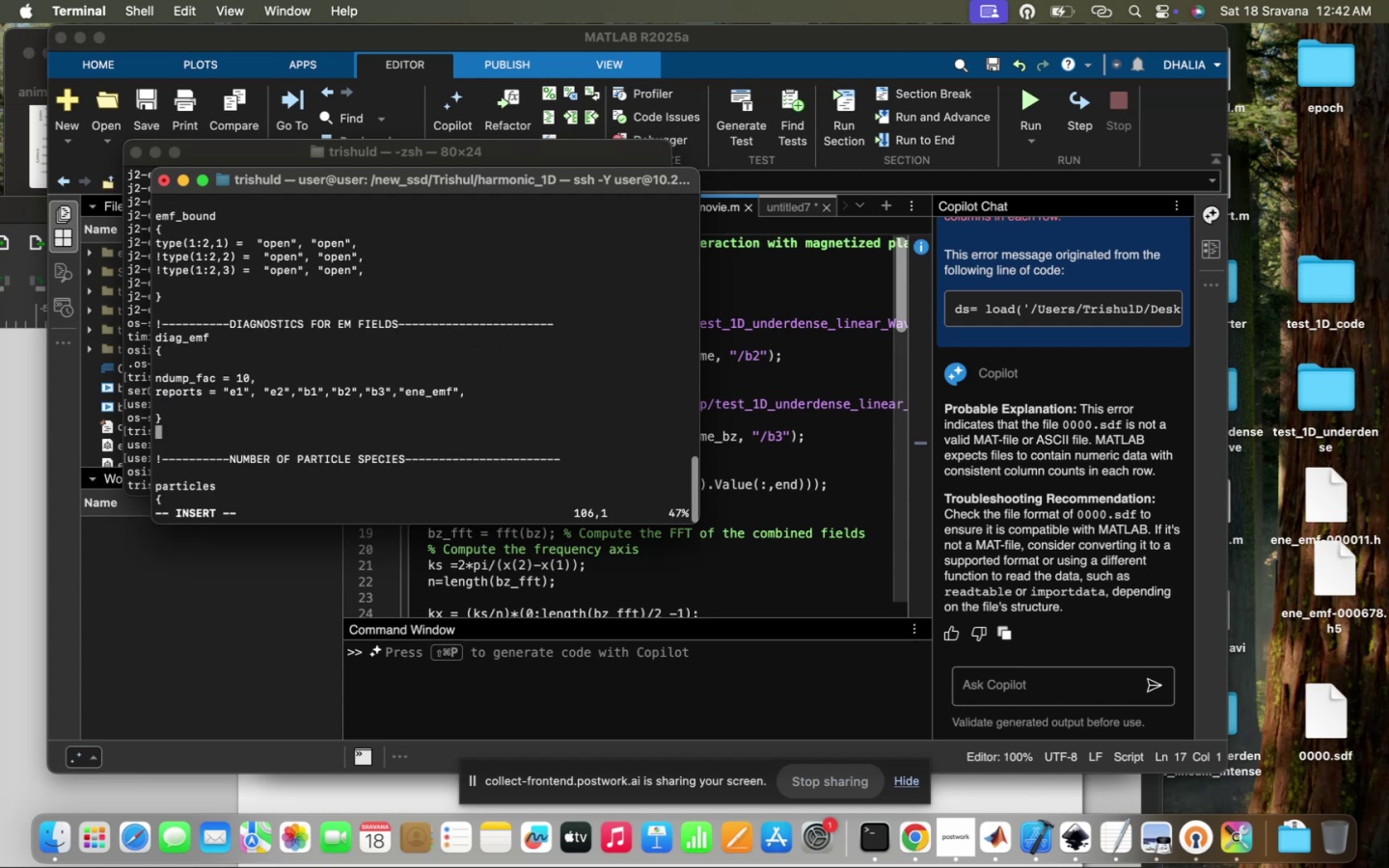 
scroll: coordinate [221, 312], scroll_direction: up, amount: 5.0
 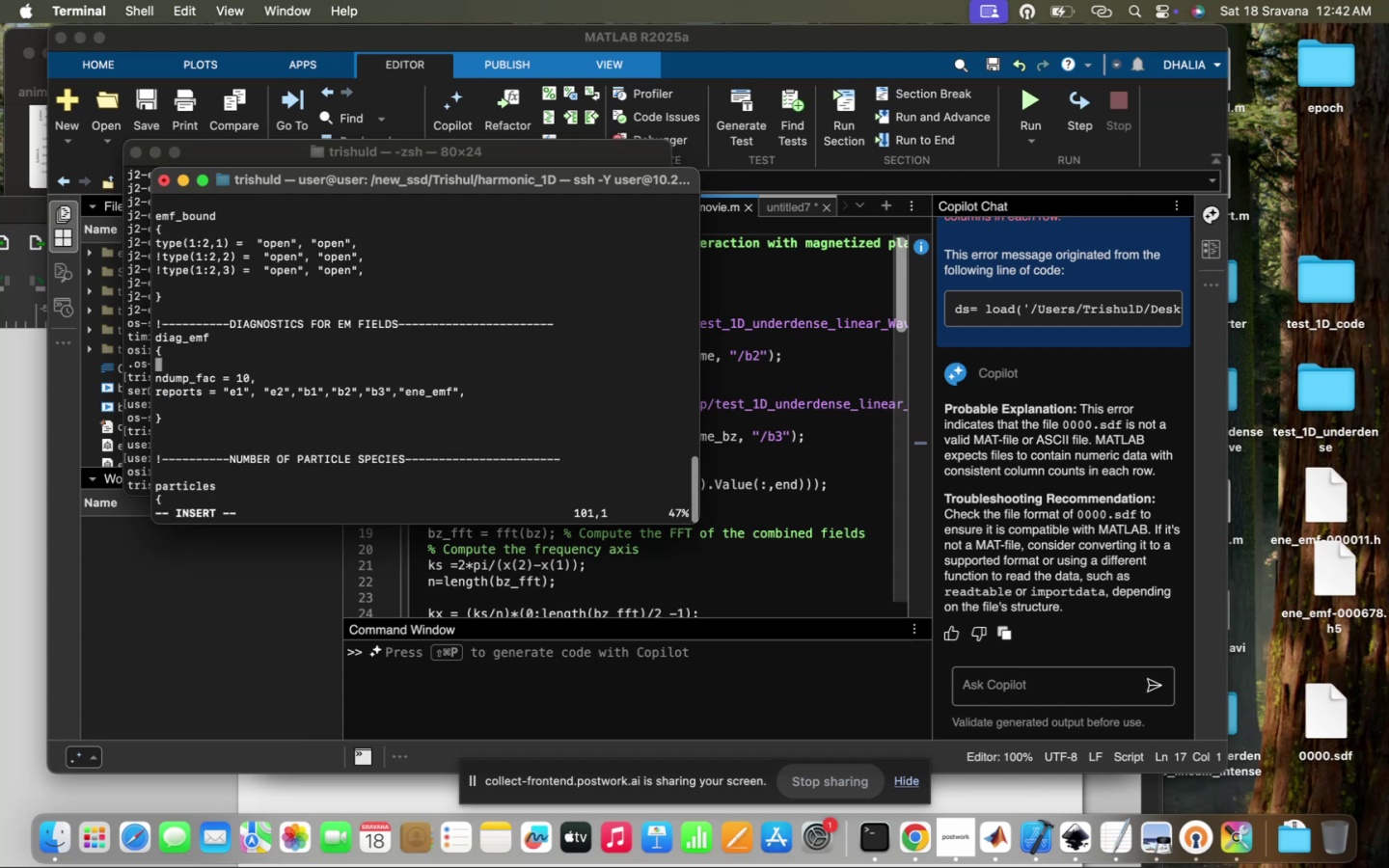 
key(ArrowDown)
 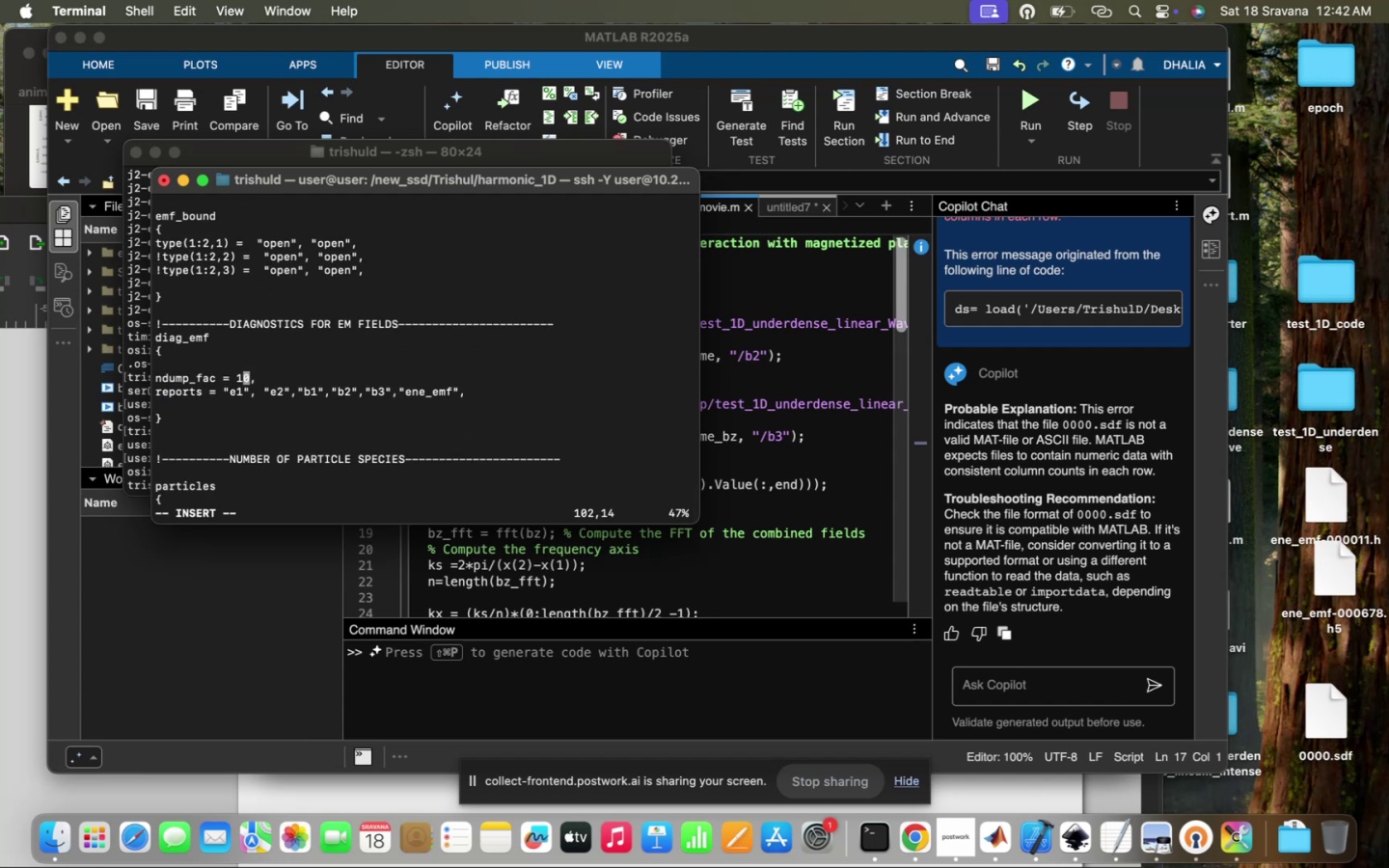 
key(ArrowRight)
 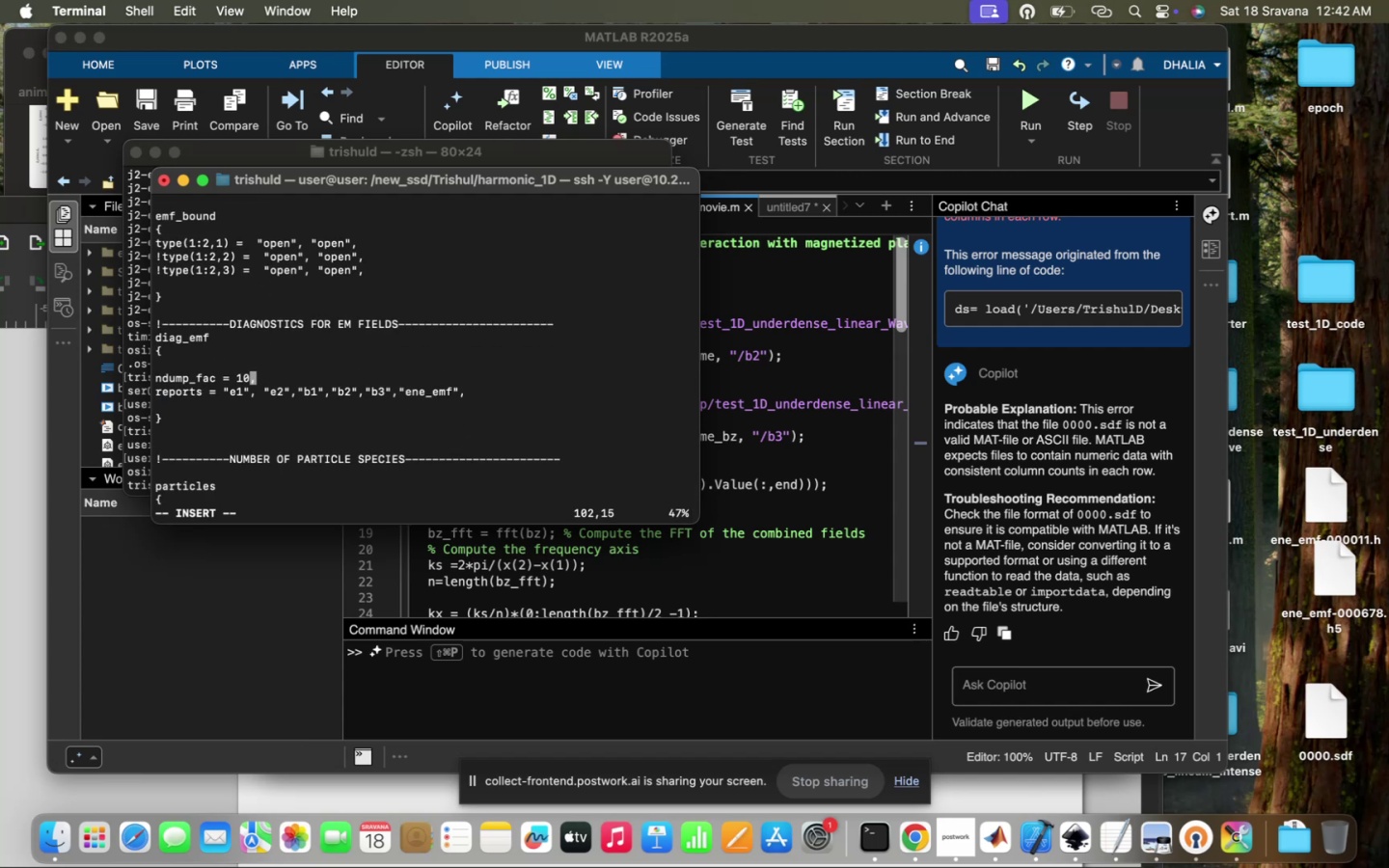 
key(Backspace)
 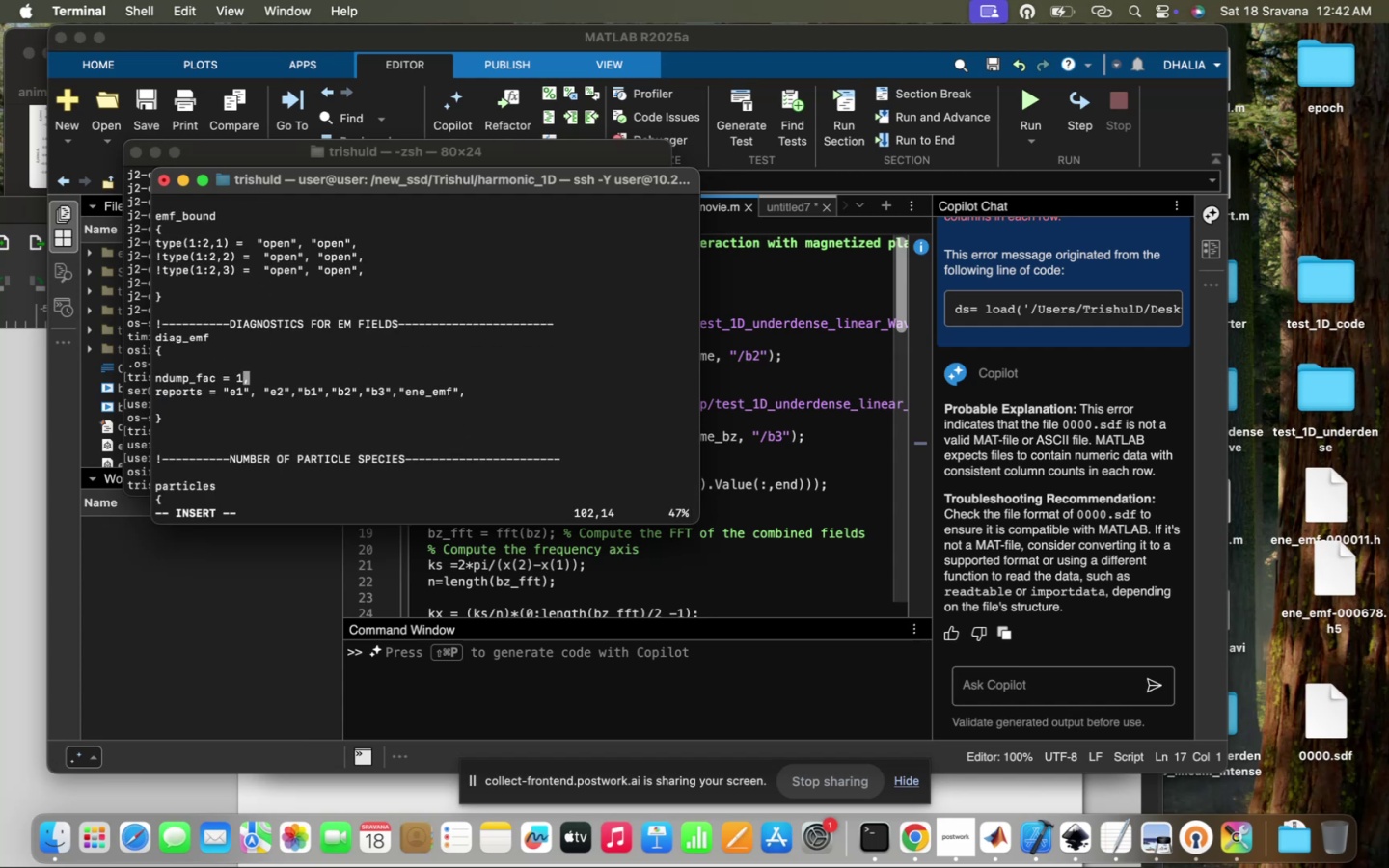 
key(I)
 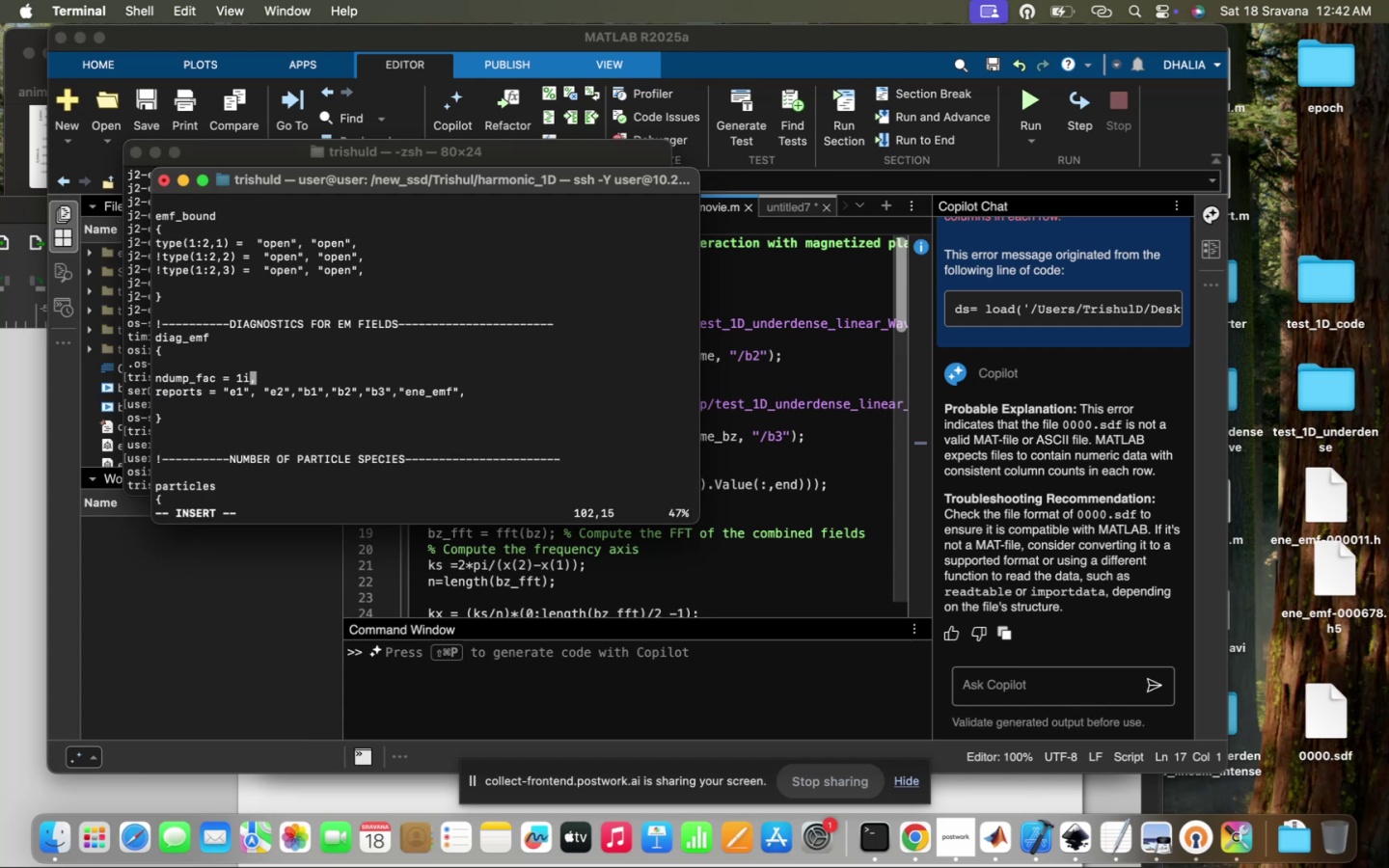 
key(Backspace)
 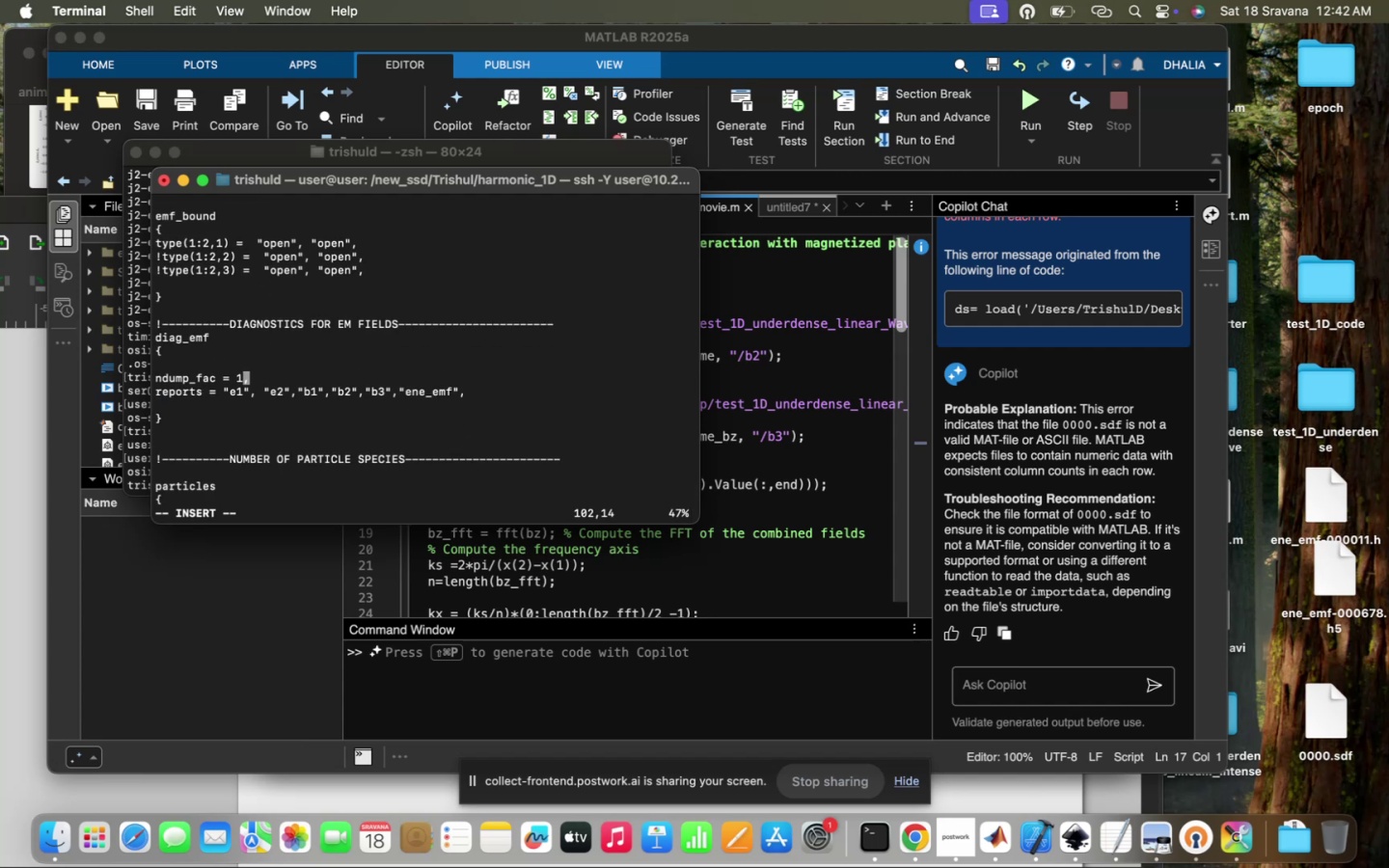 
key(Comma)
 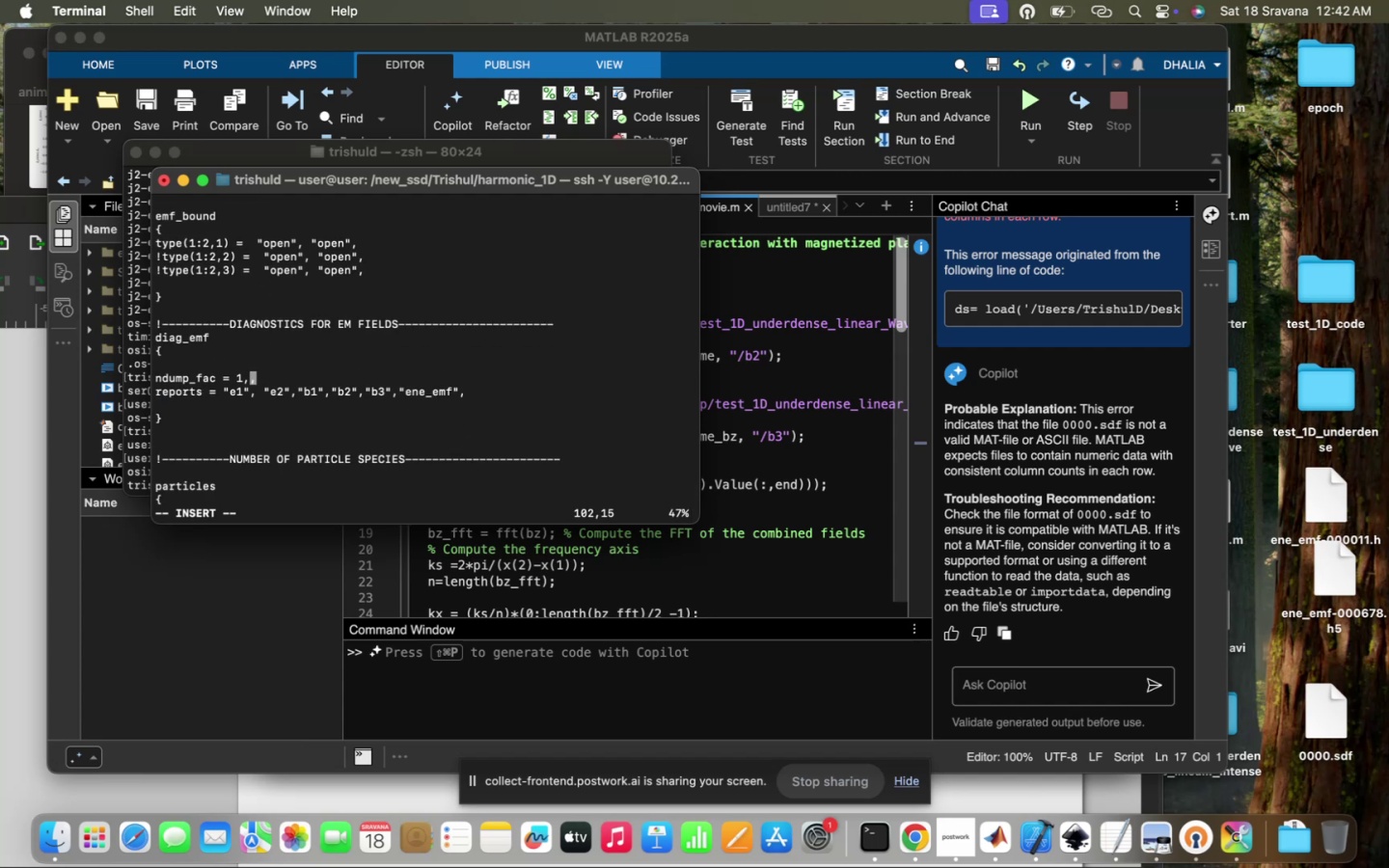 
key(Comma)
 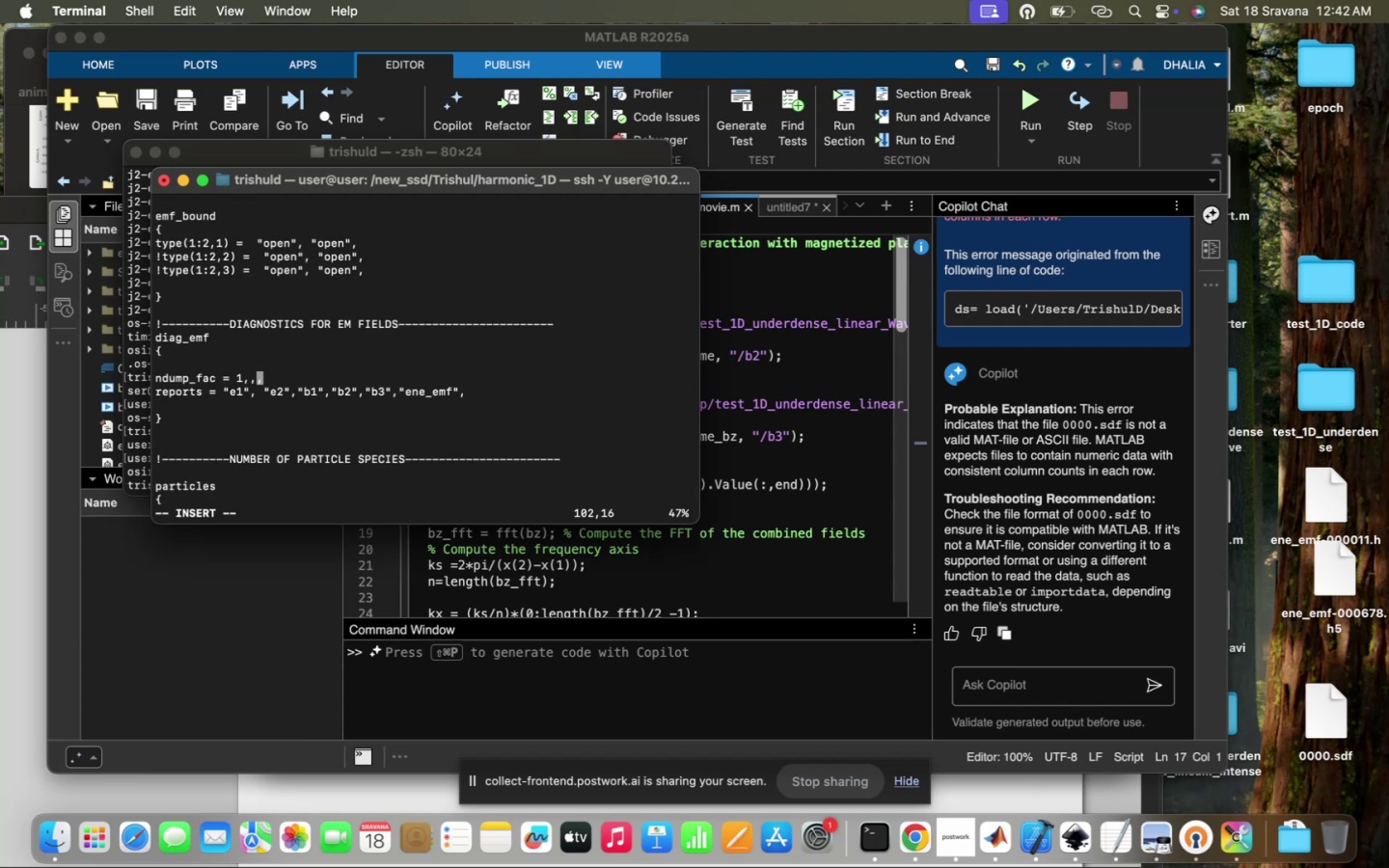 
key(BracketRight)
 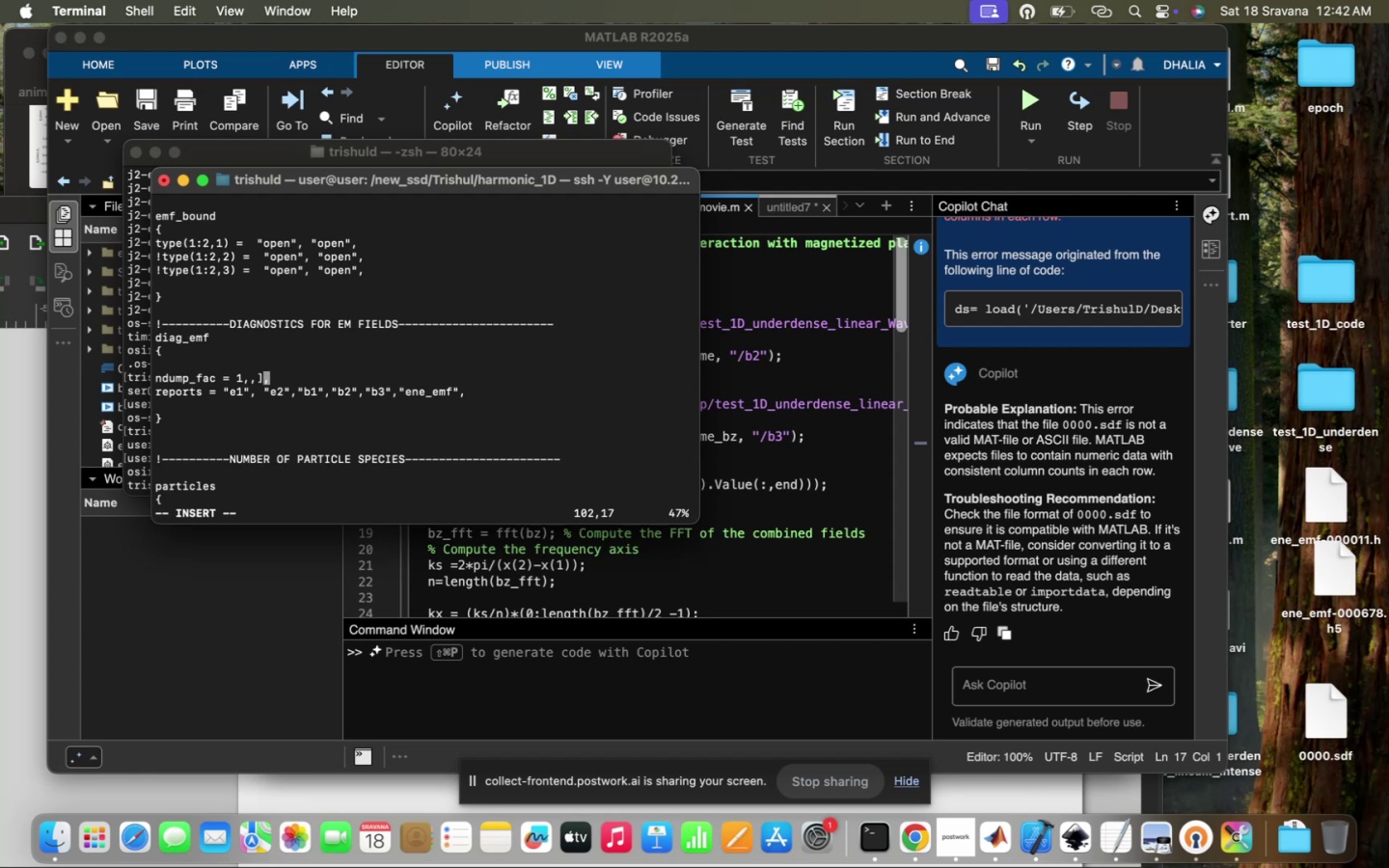 
key(Backspace)
 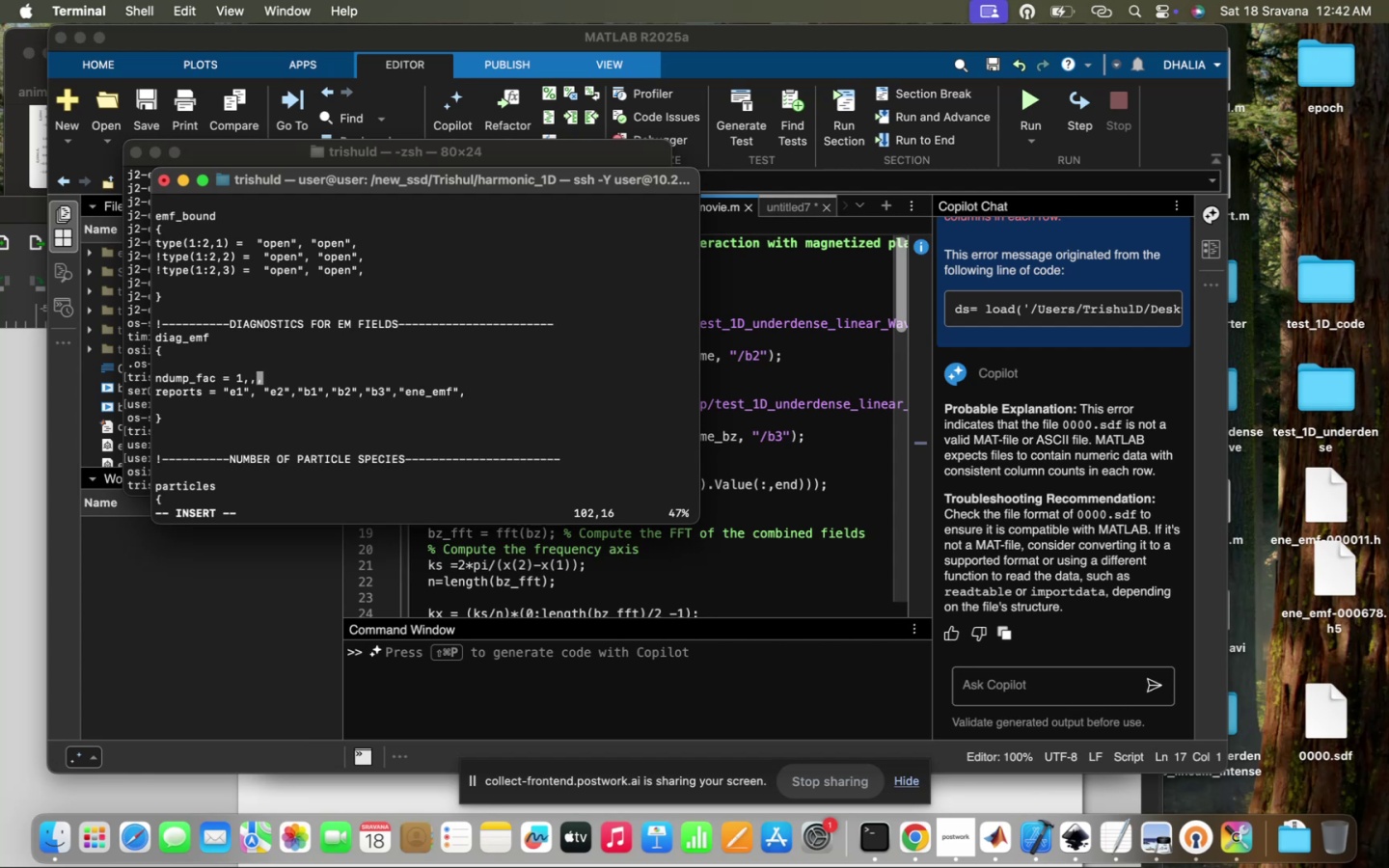 
key(Backspace)
 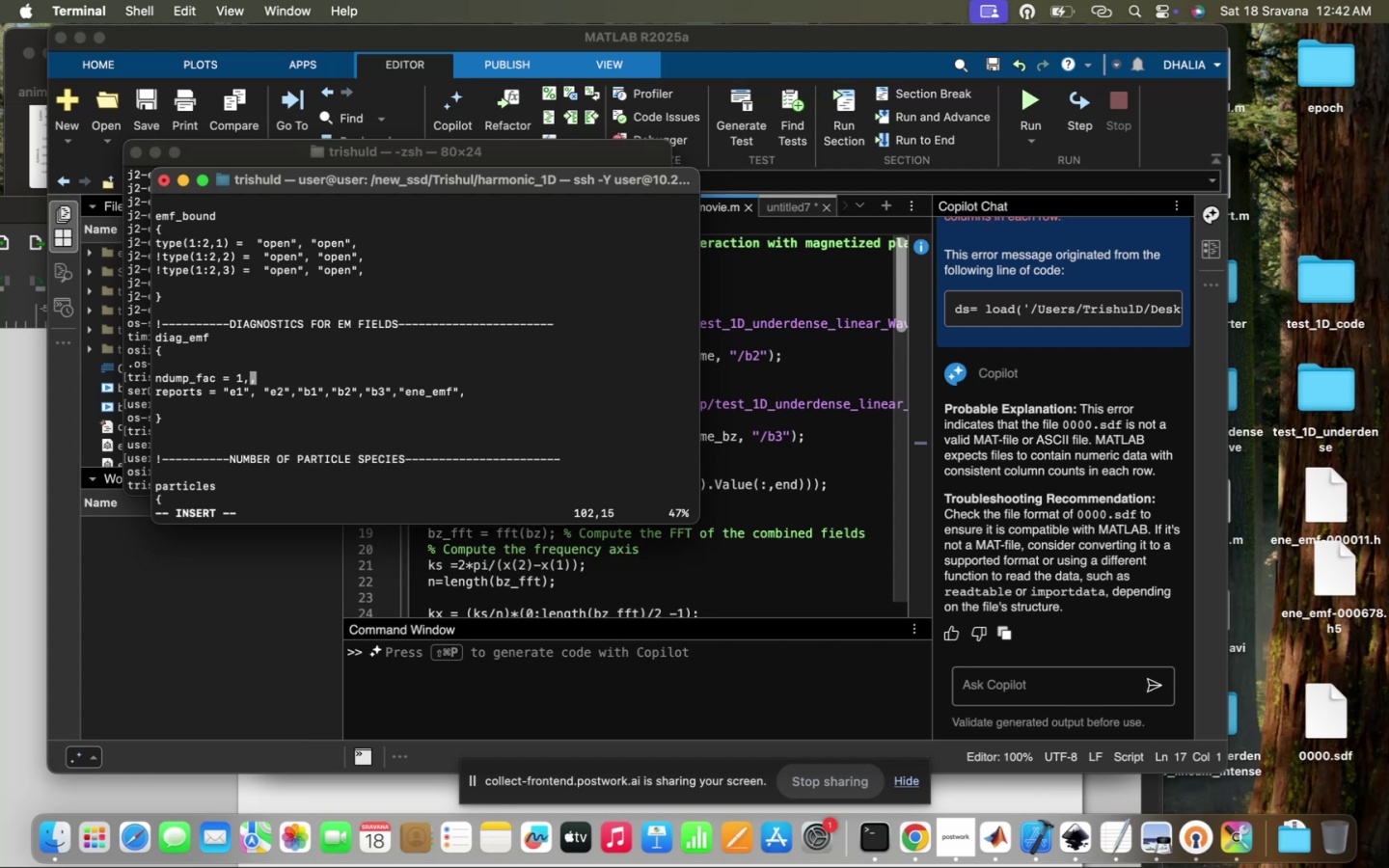 
key(ArrowDown)
 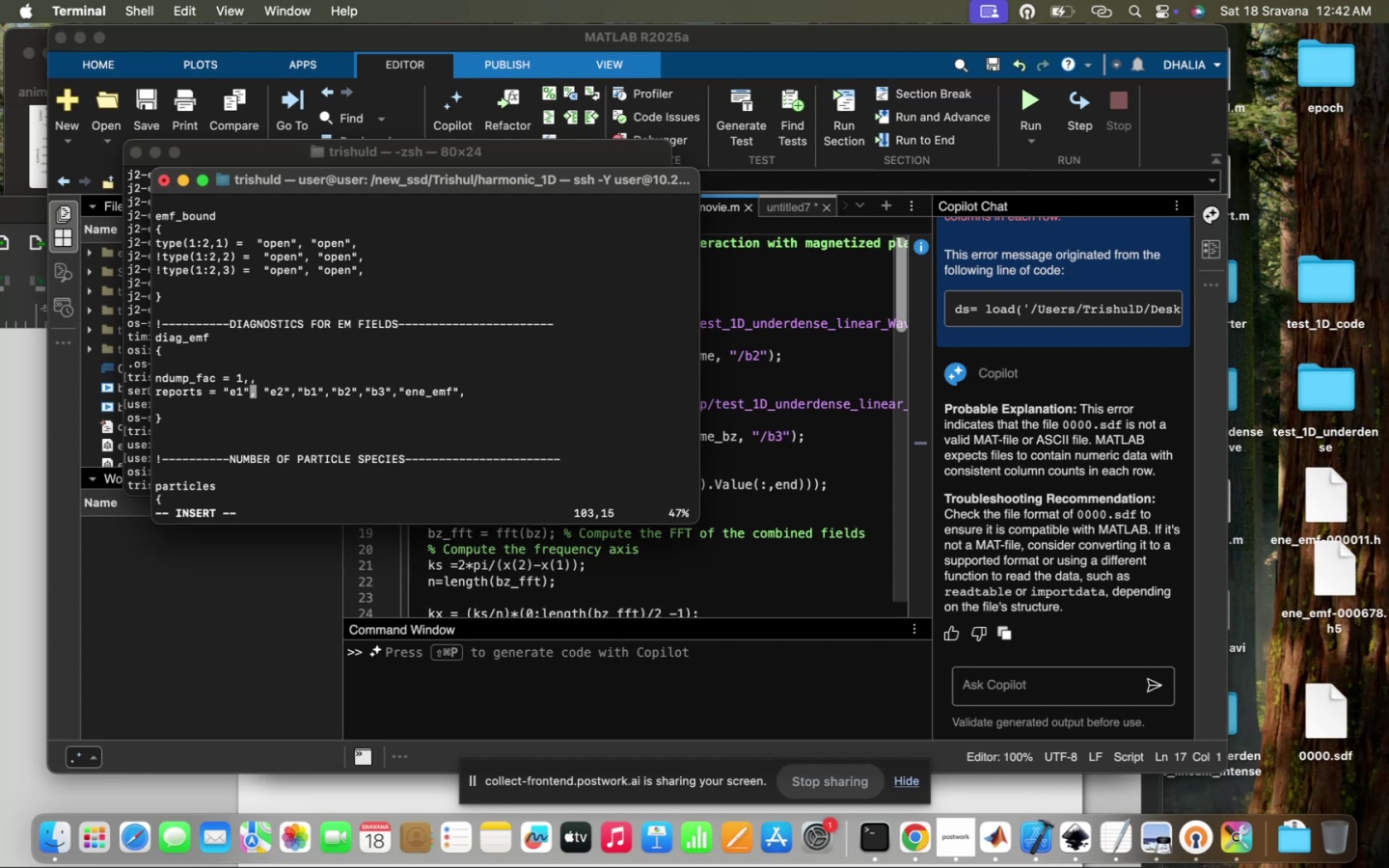 
hold_key(key=ArrowRight, duration=0.42)
 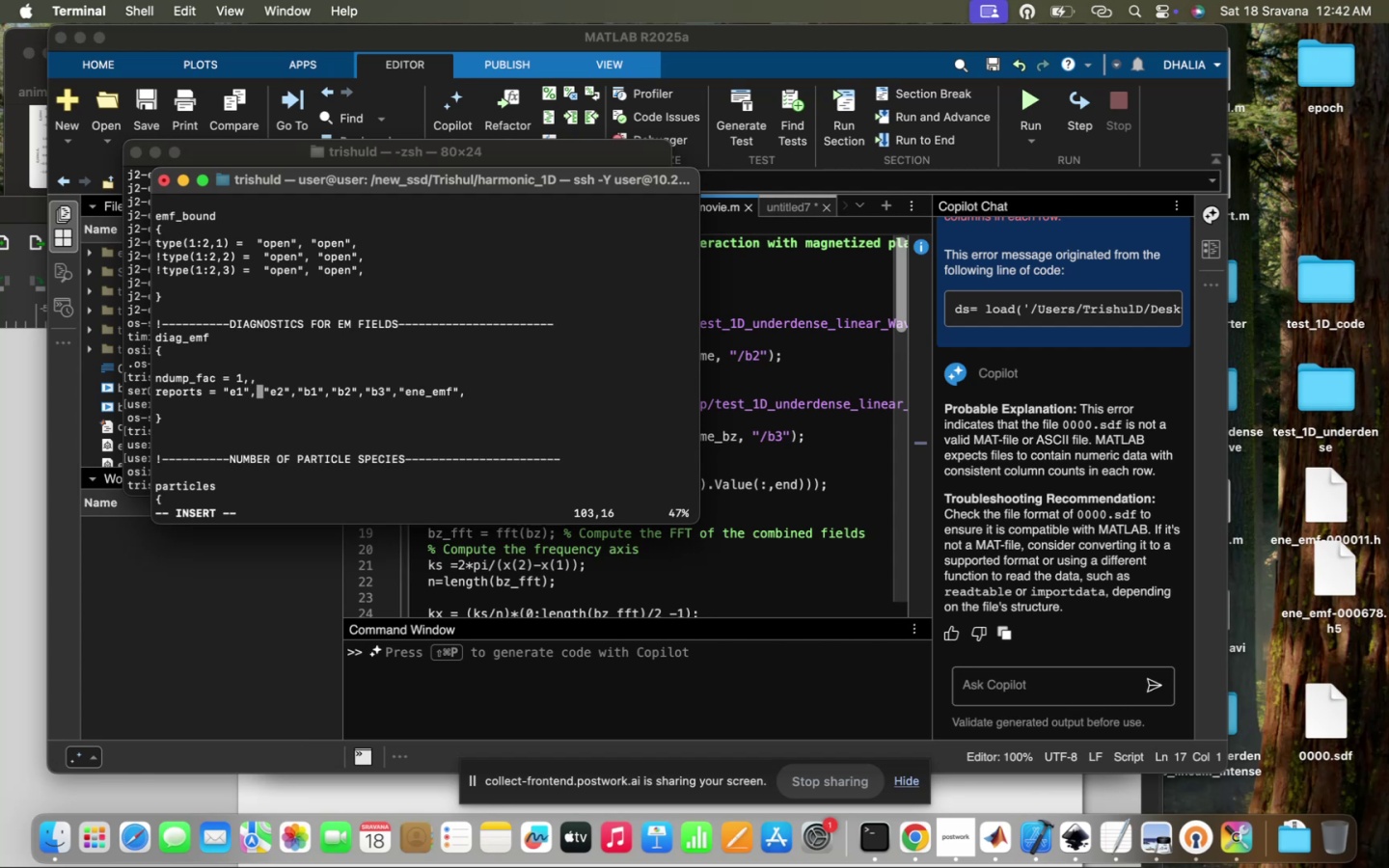 
key(ArrowRight)
 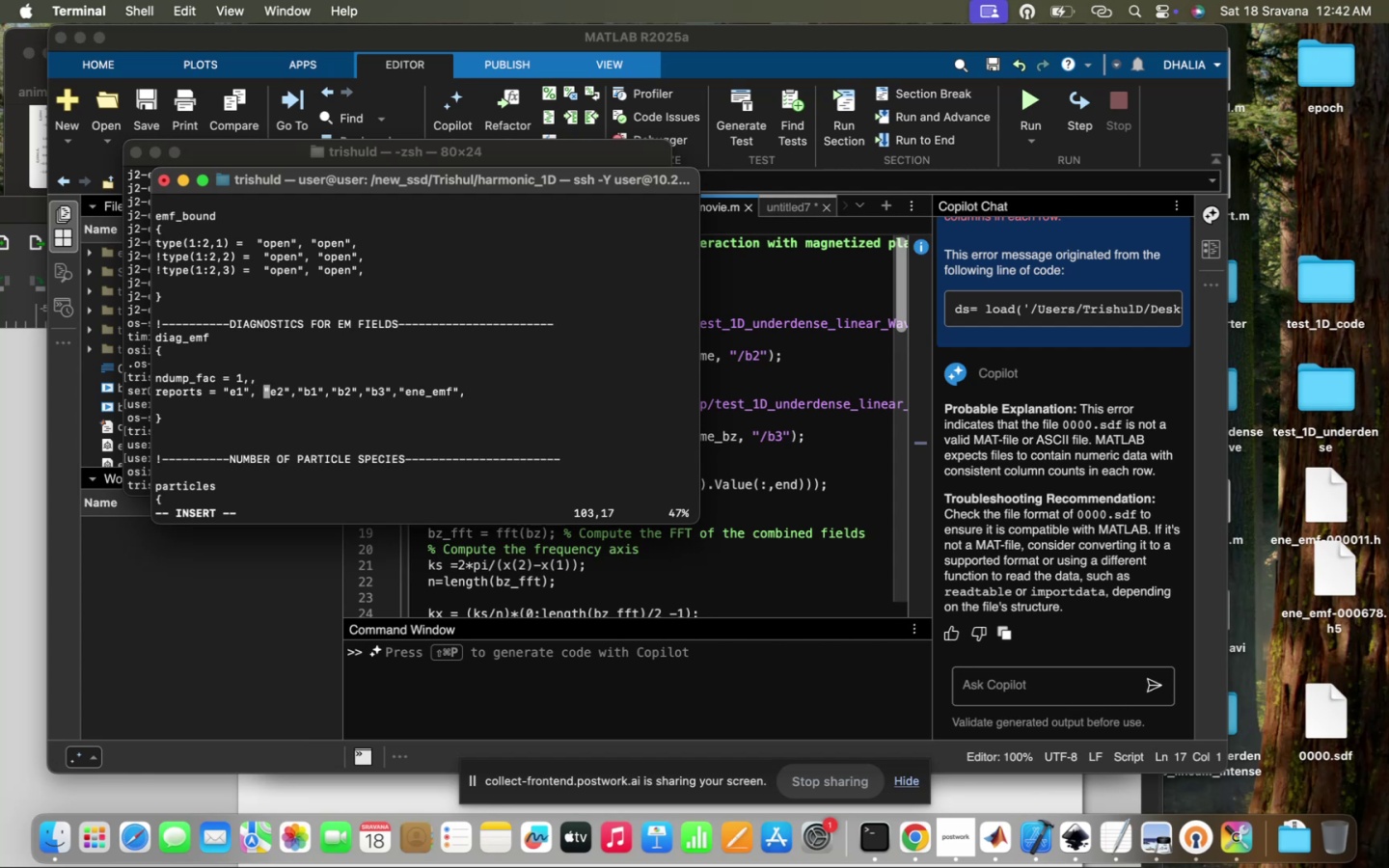 
hold_key(key=ArrowRight, duration=0.83)
 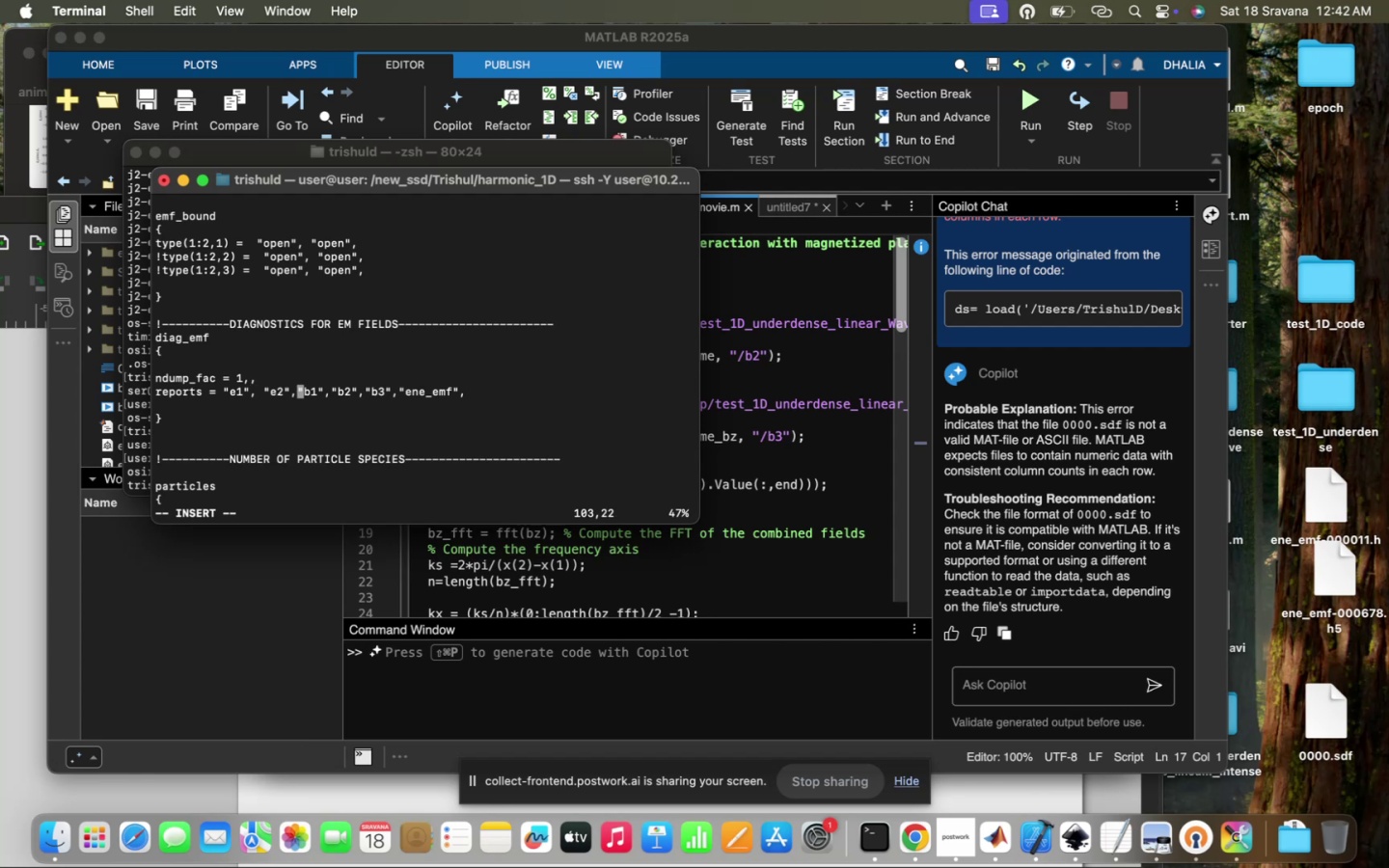 
hold_key(key=Backspace, duration=1.17)
 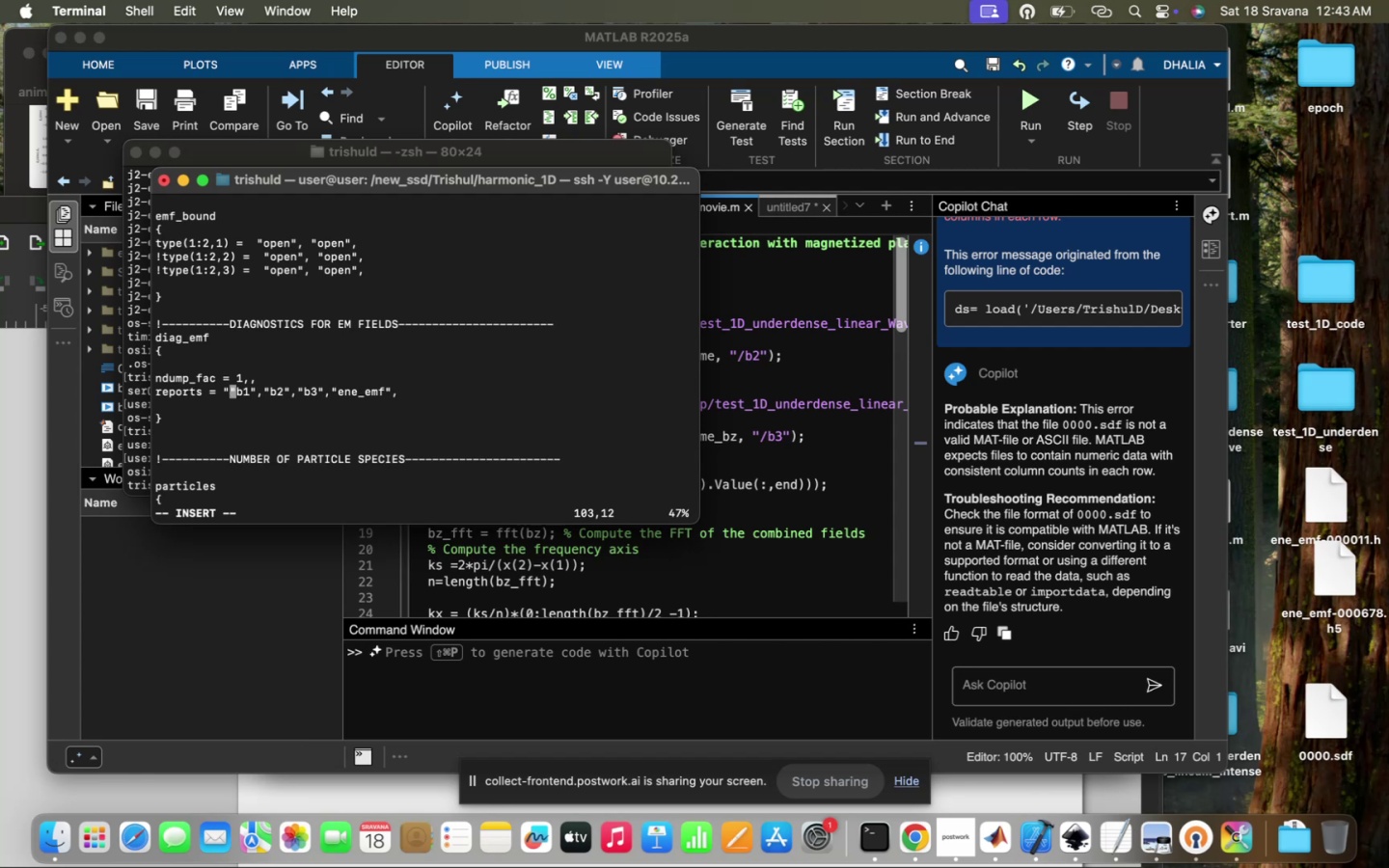 
key(Backspace)
 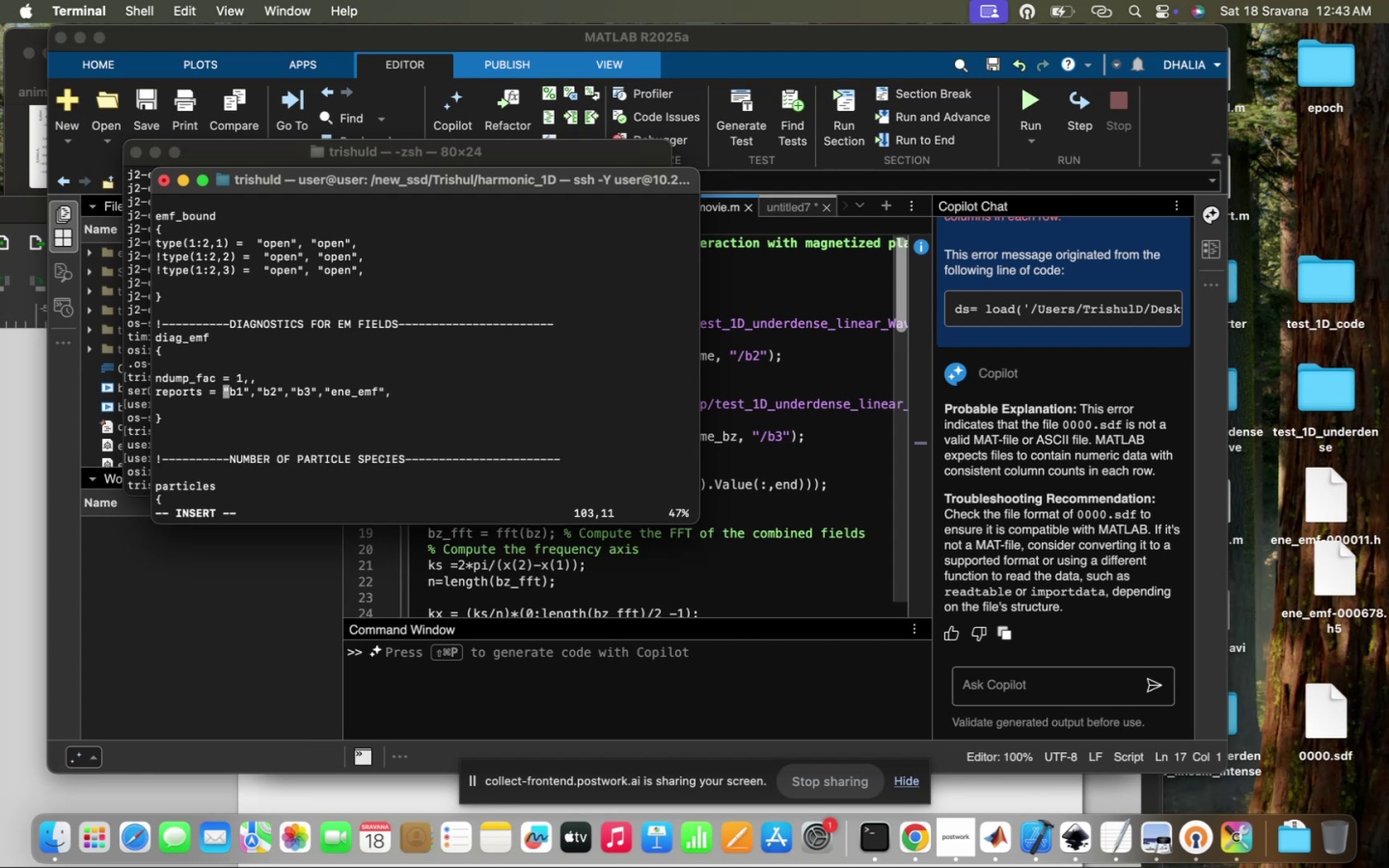 
key(Backspace)
 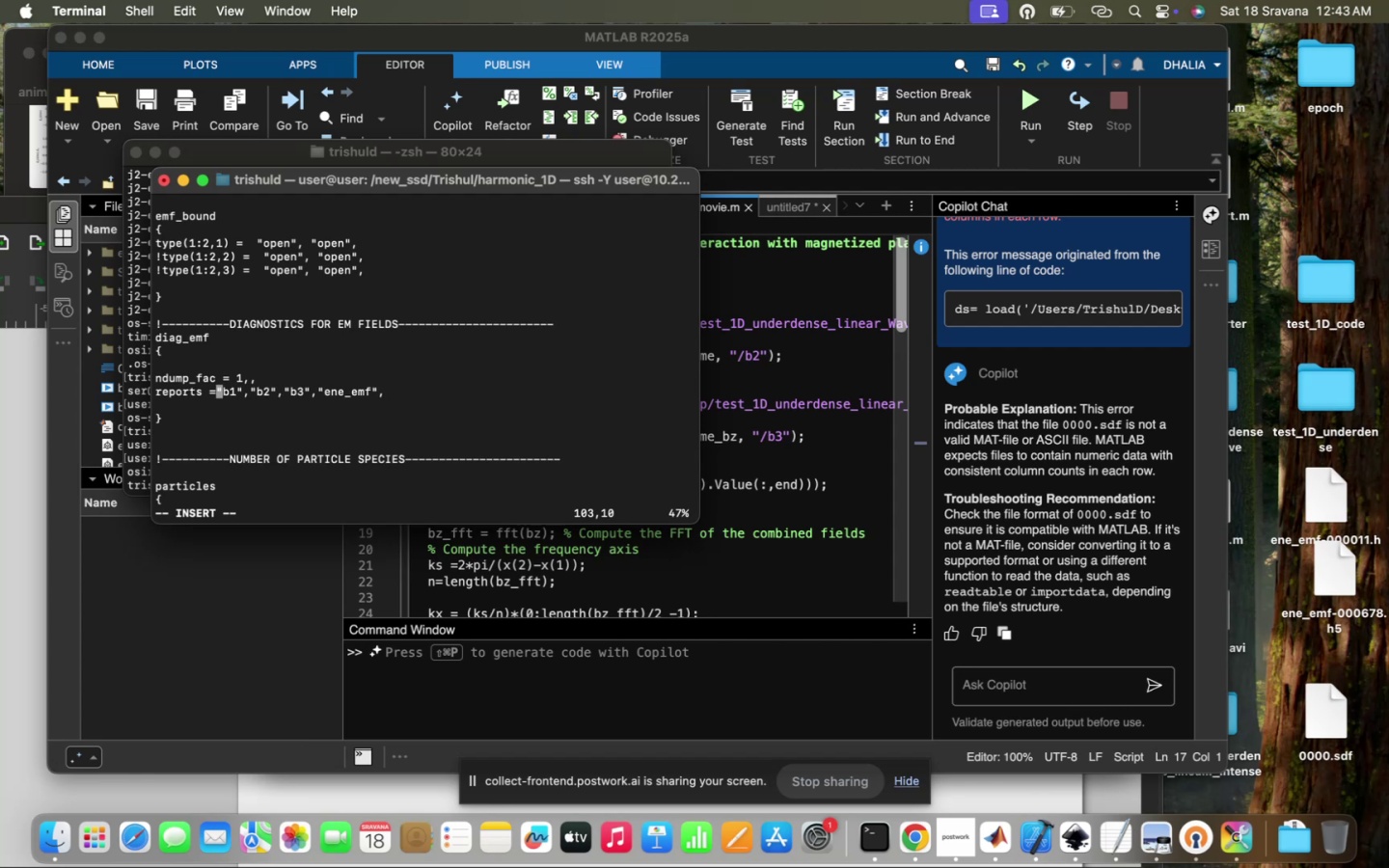 
hold_key(key=ArrowDown, duration=1.4)
 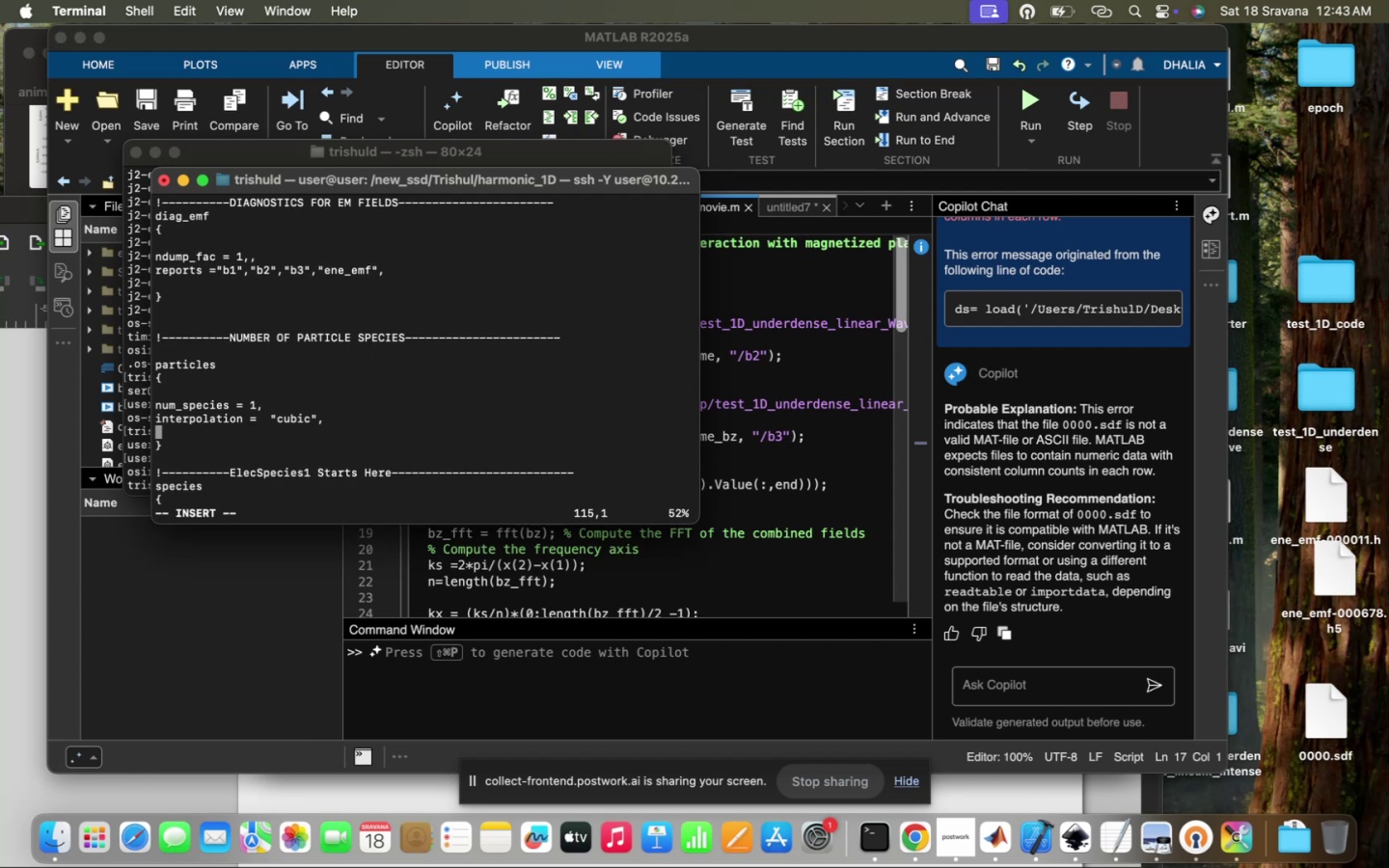 
hold_key(key=ArrowDown, duration=0.92)
 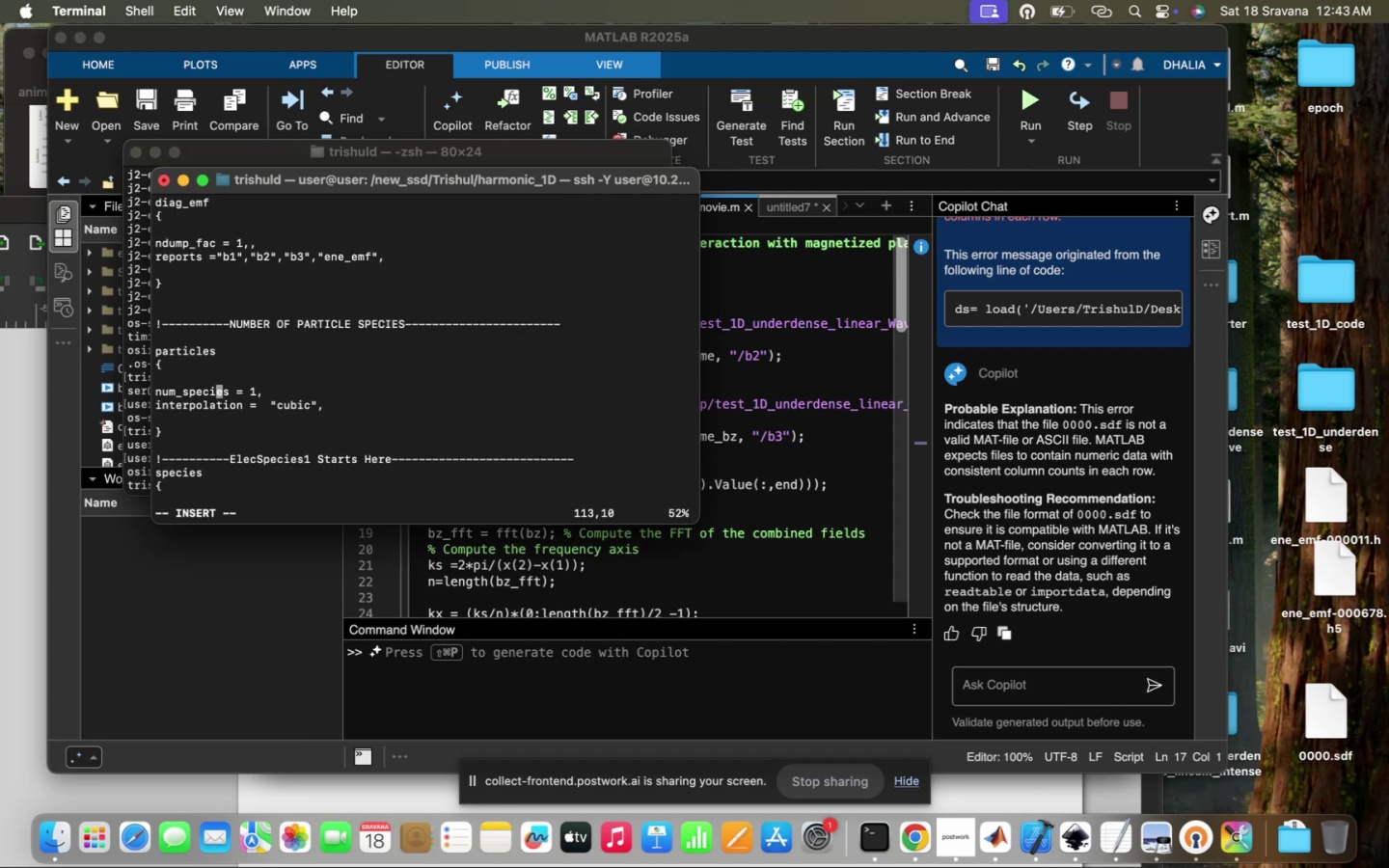 
hold_key(key=ArrowUp, duration=0.72)
 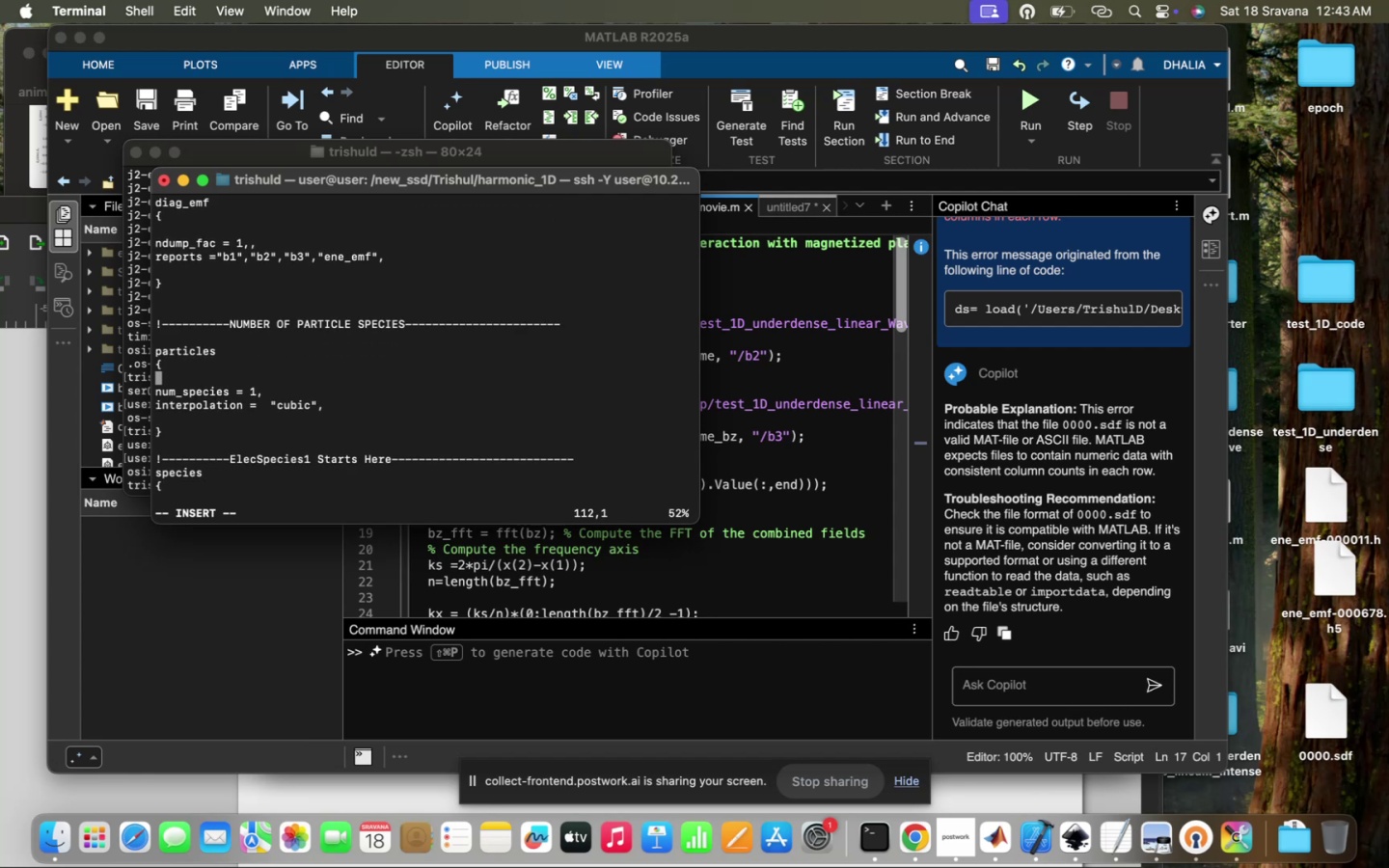 
key(ArrowDown)
 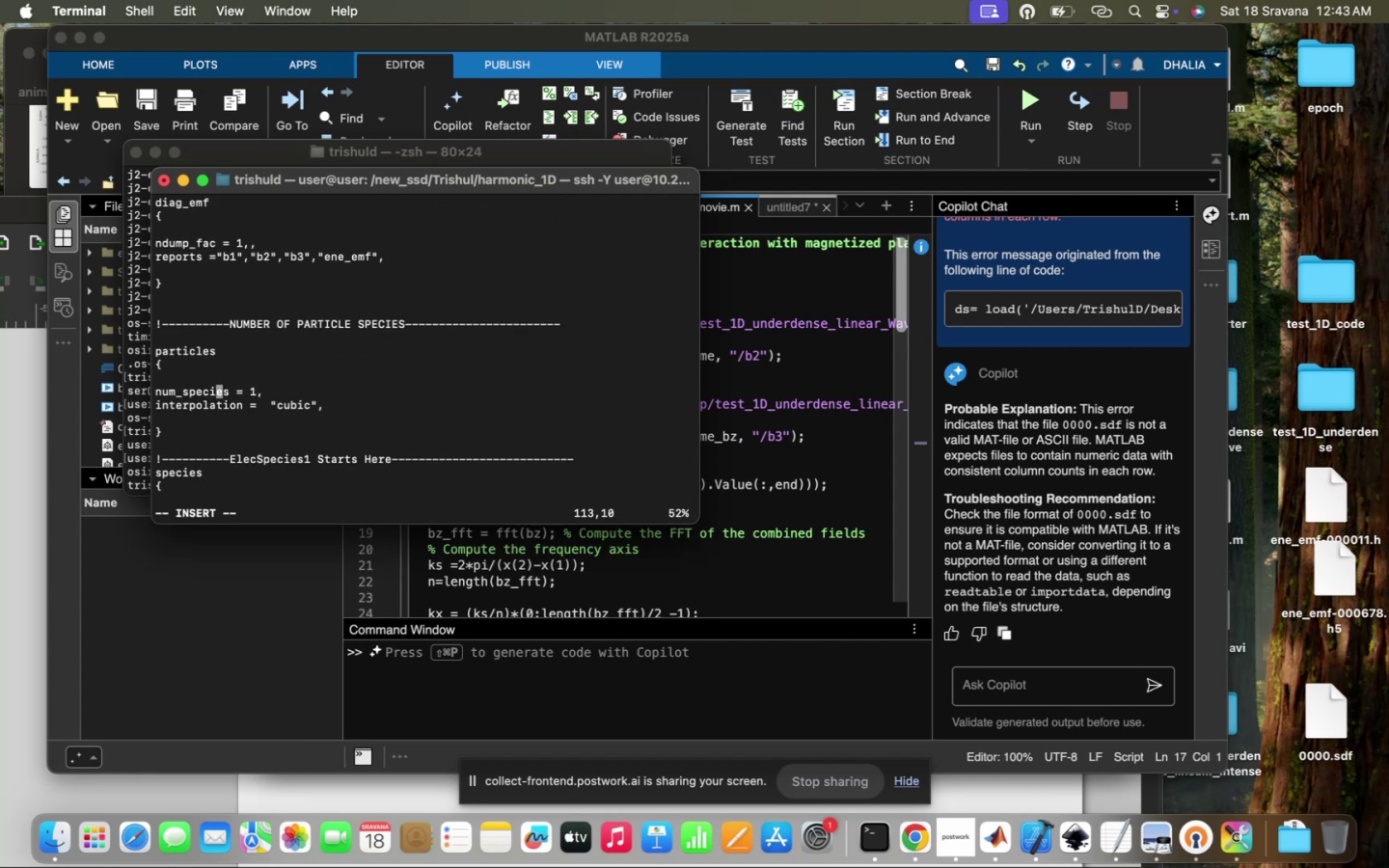 
hold_key(key=ArrowDown, duration=1.51)
 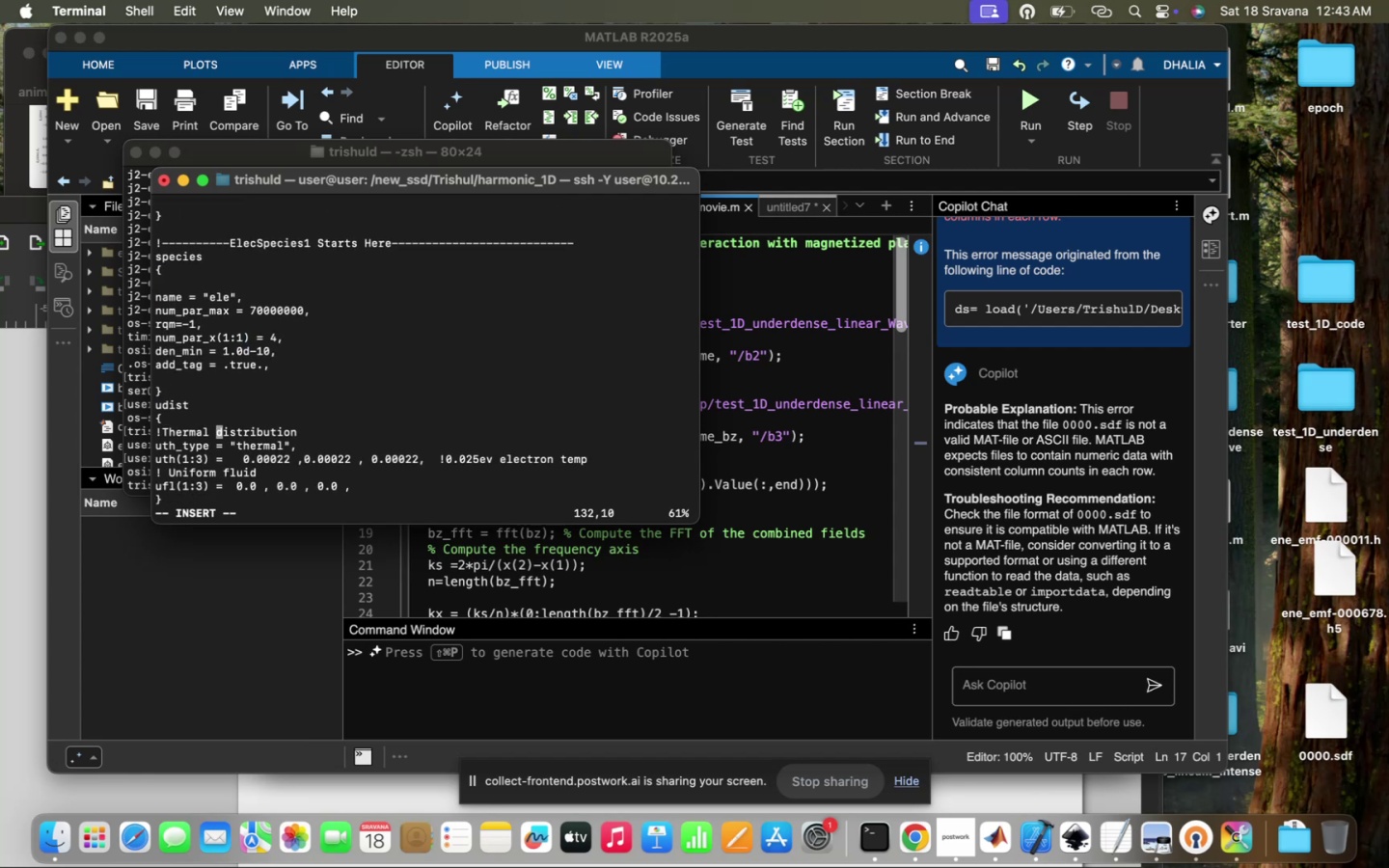 
hold_key(key=ArrowDown, duration=0.43)
 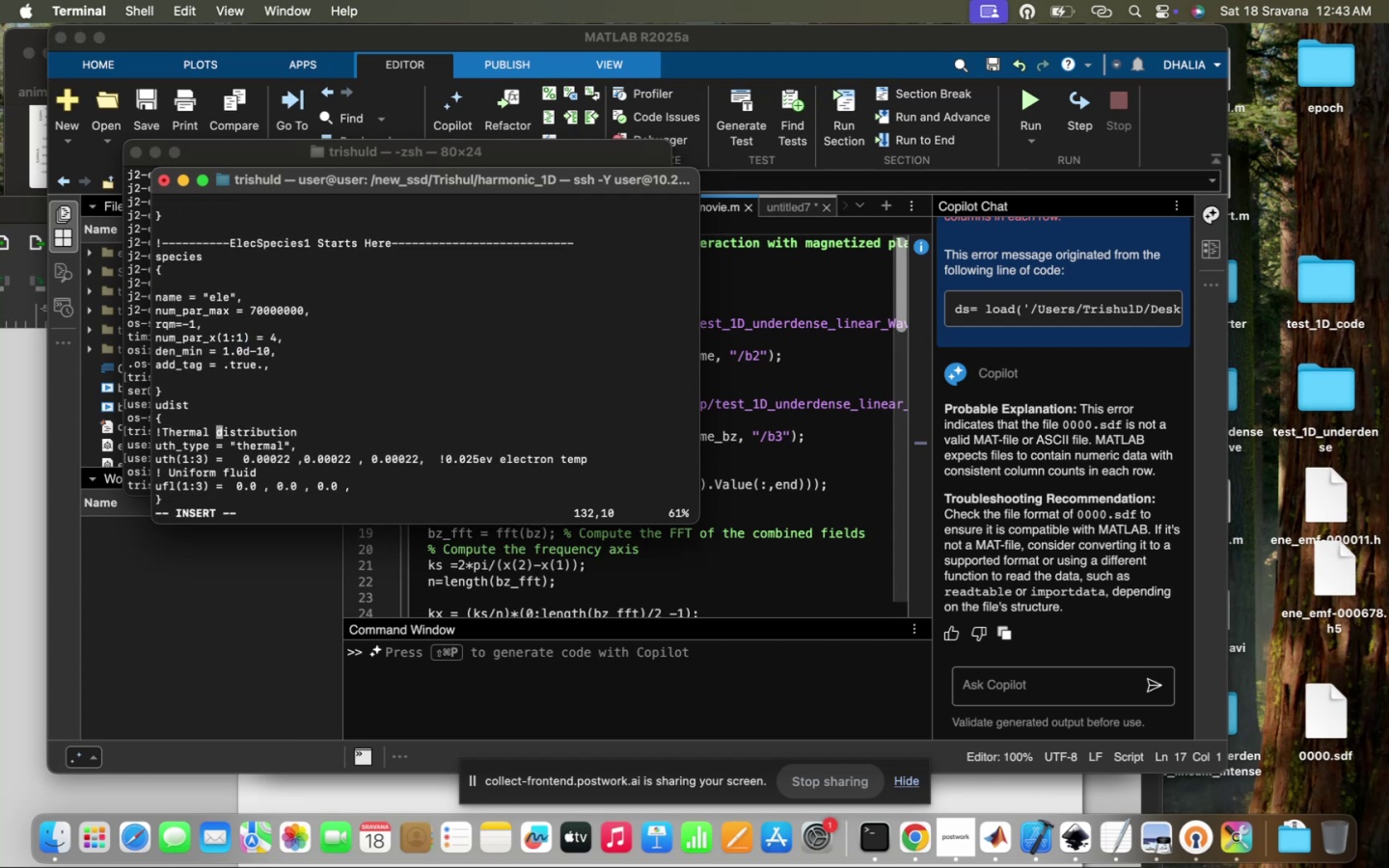 
hold_key(key=ArrowDown, duration=1.01)
 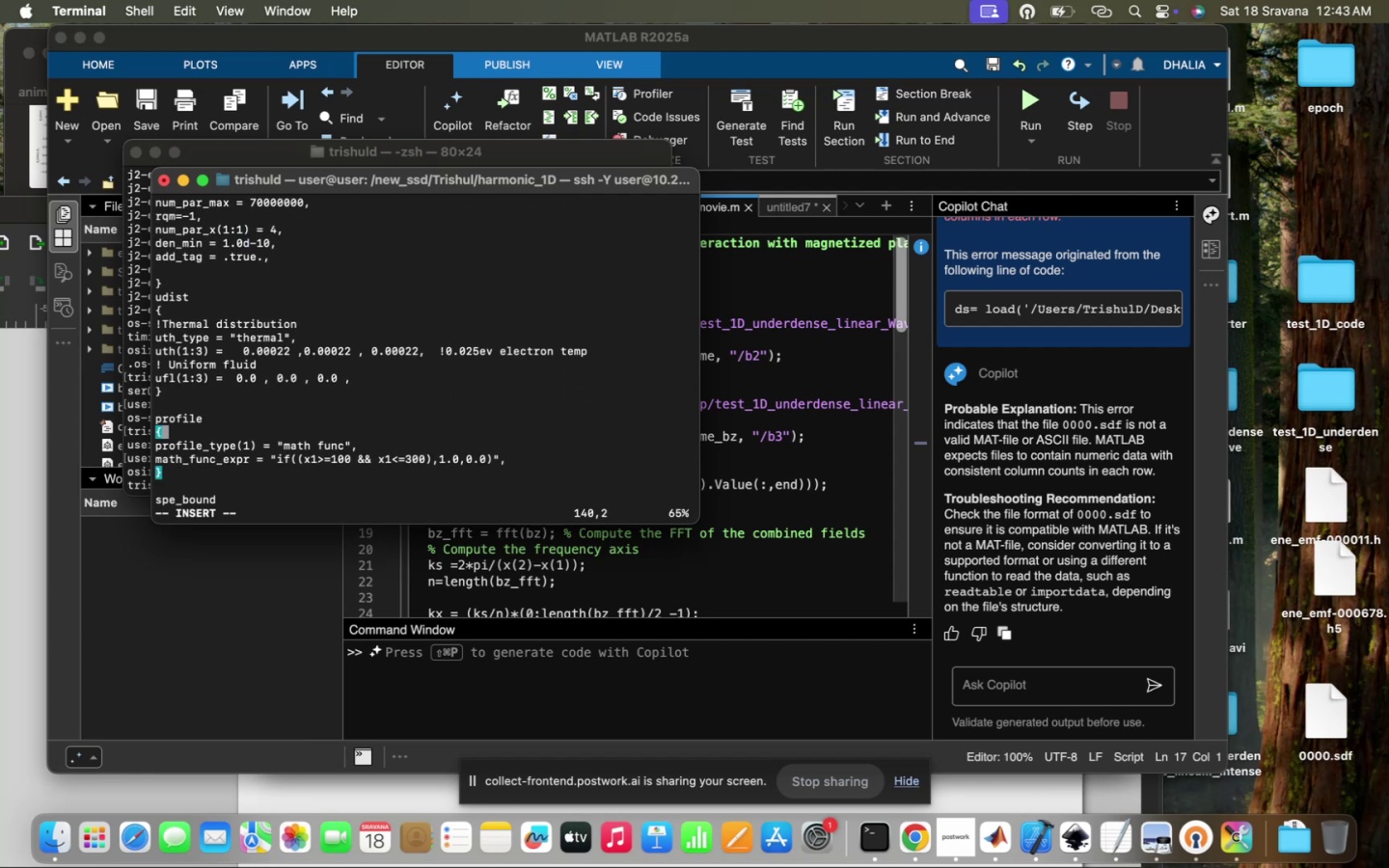 
hold_key(key=ArrowDown, duration=1.51)
 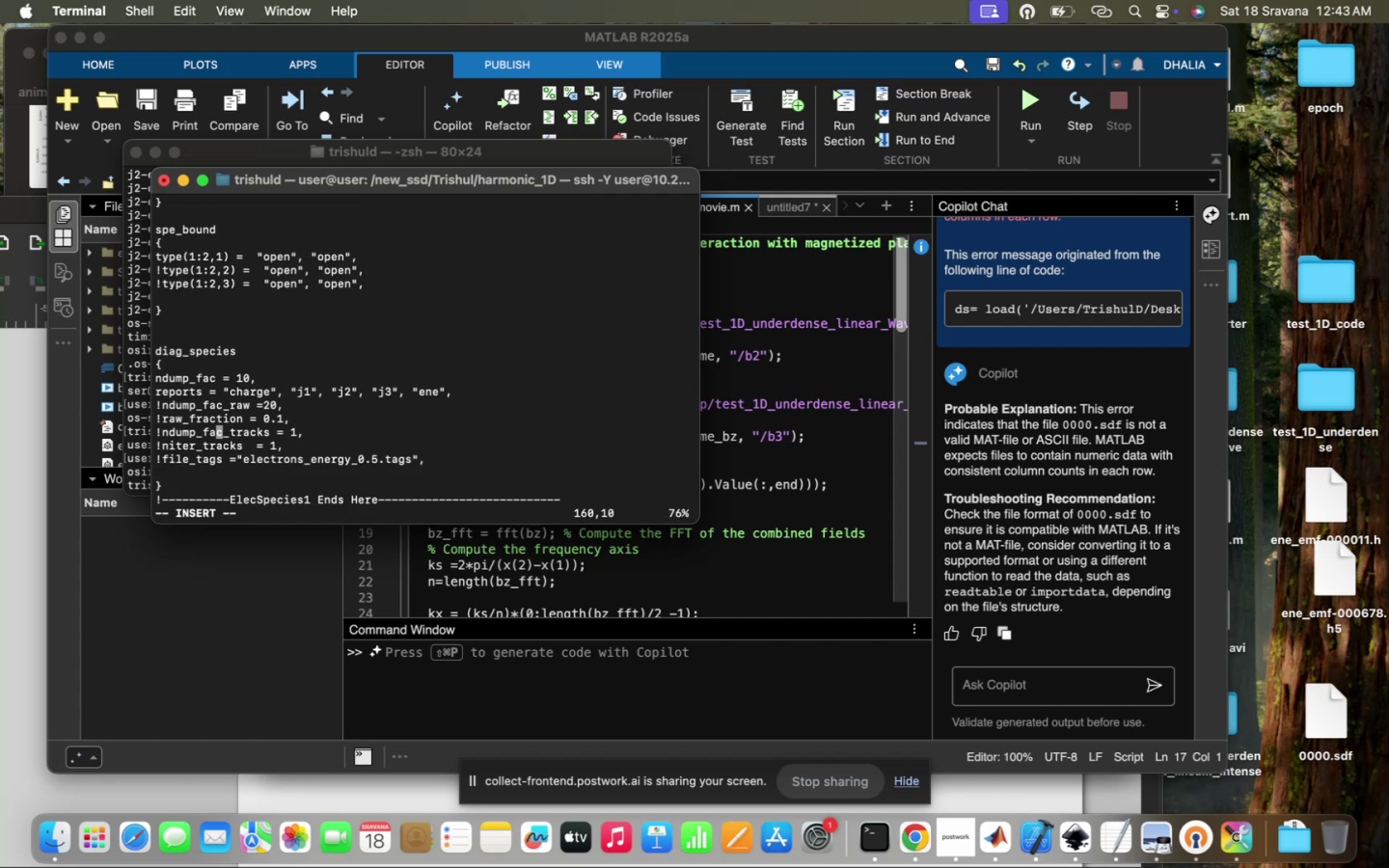 
hold_key(key=ArrowDown, duration=0.65)
 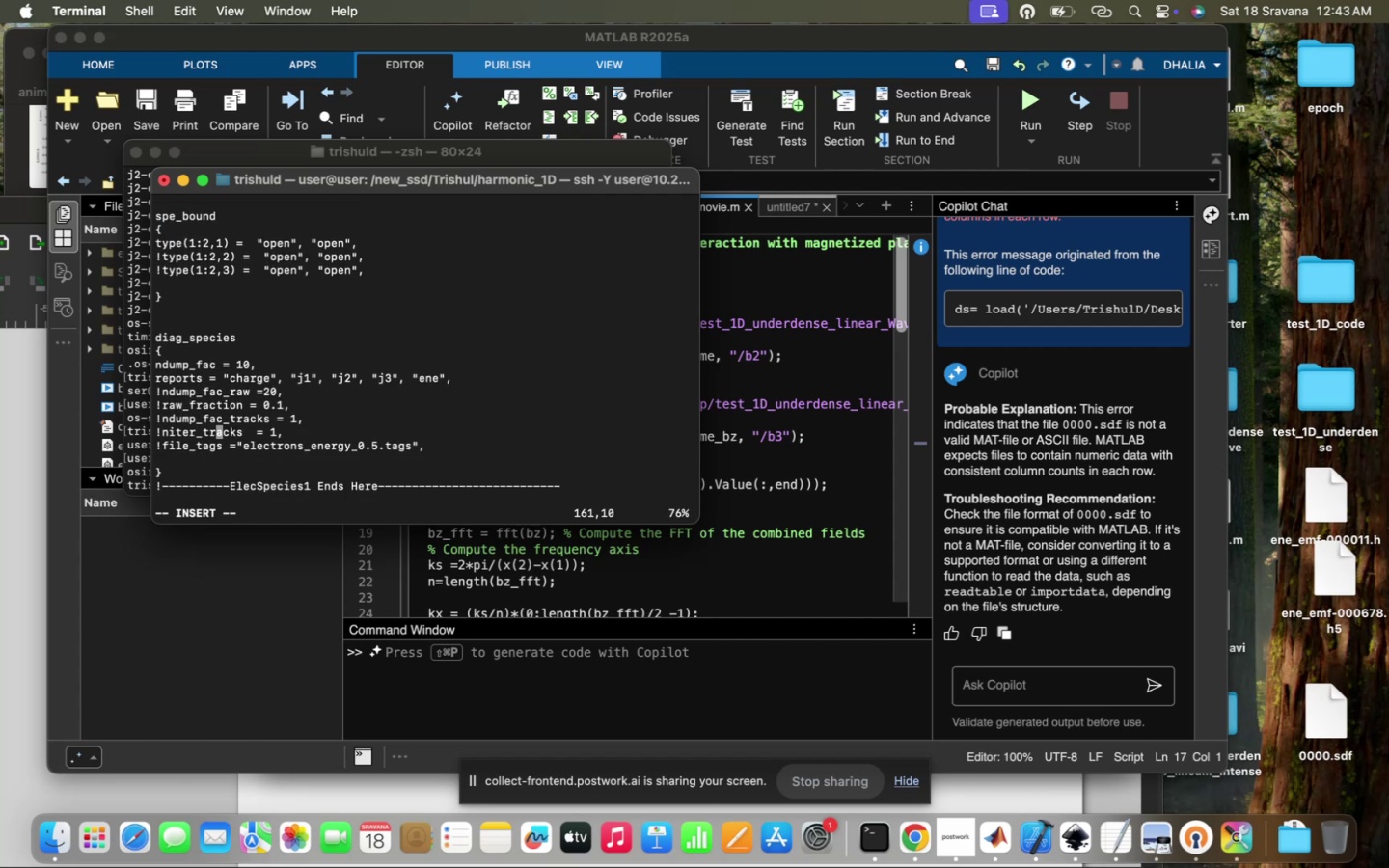 
key(ArrowUp)
 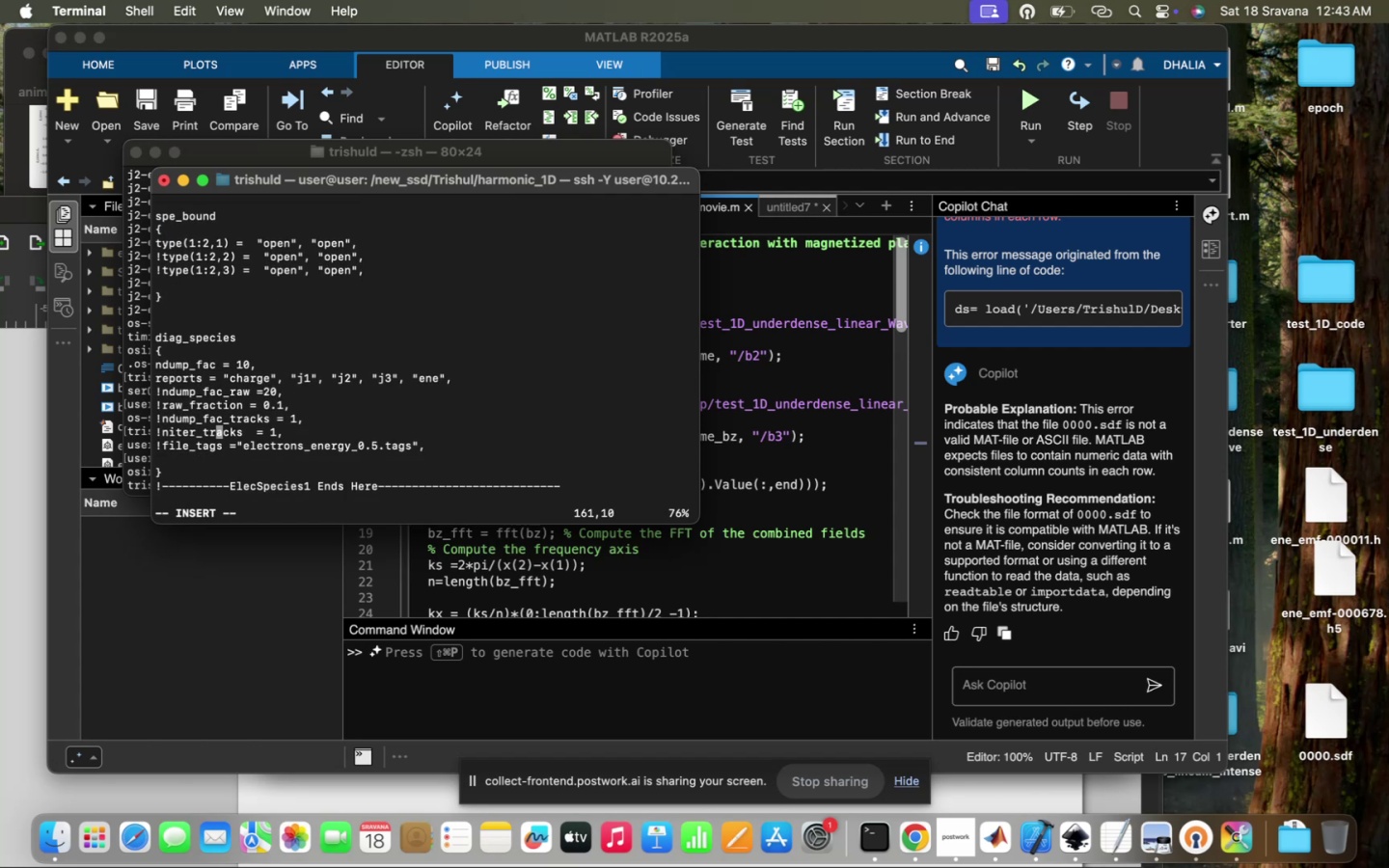 
hold_key(key=ArrowUp, duration=0.43)
 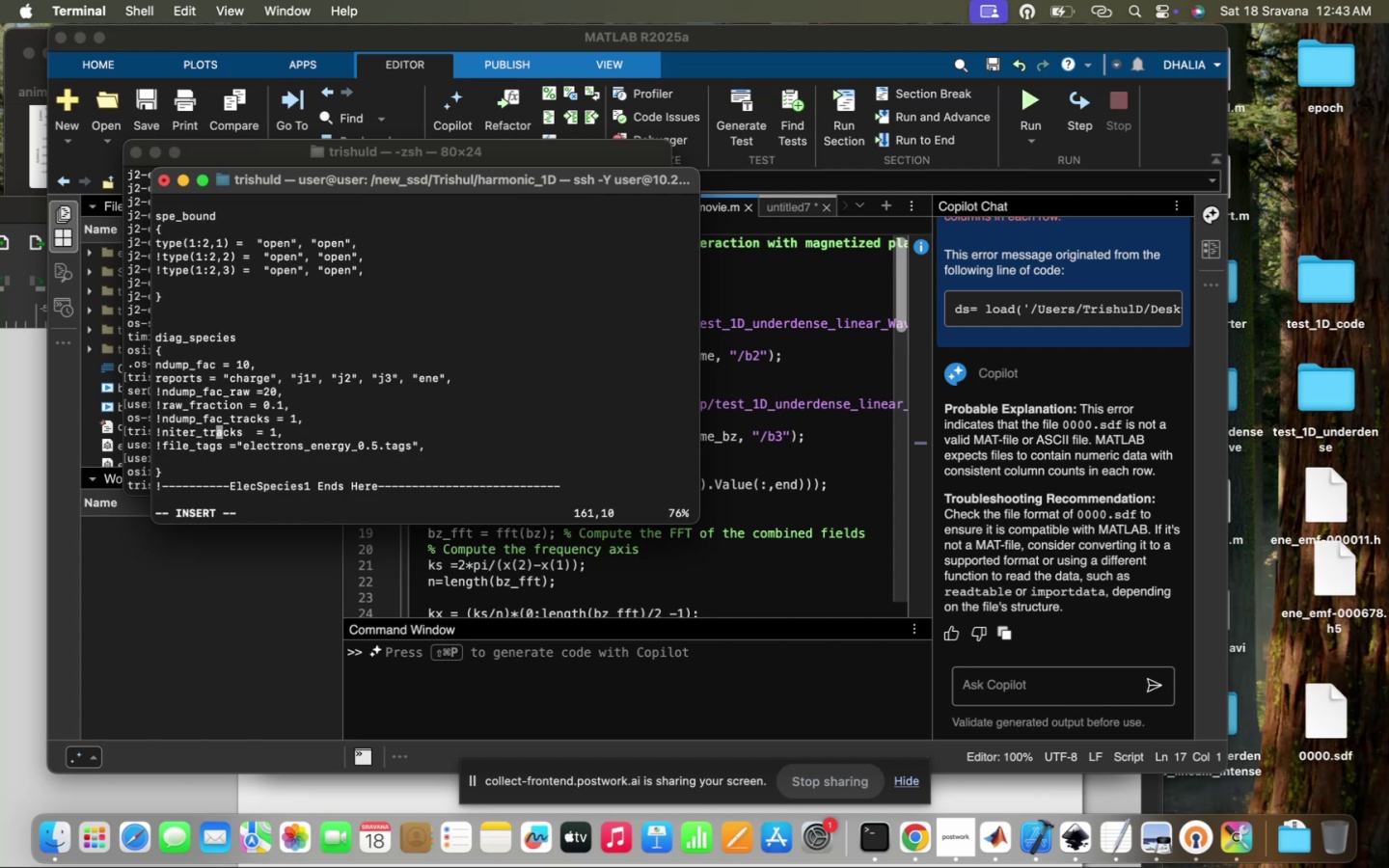 
key(ArrowDown)
 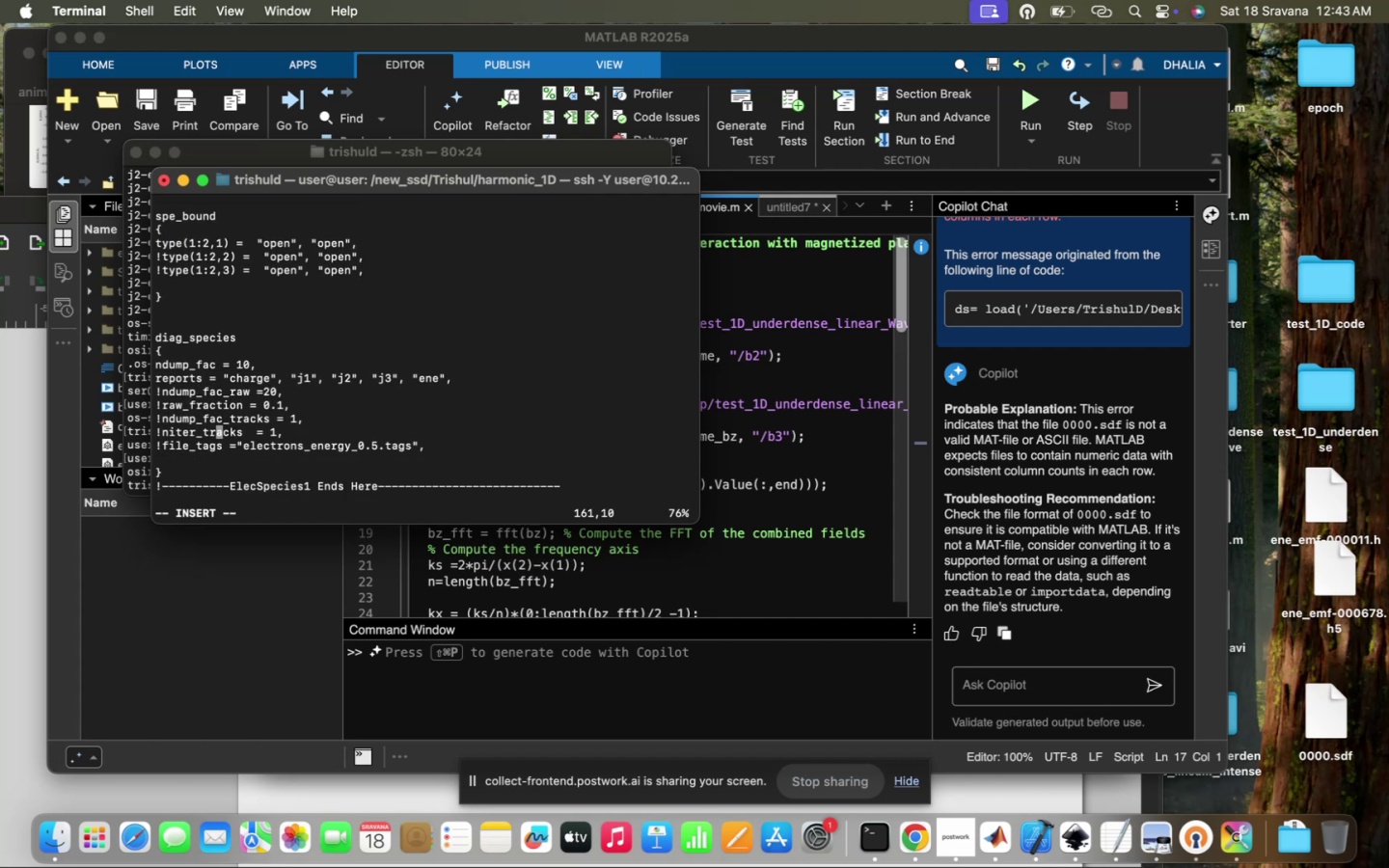 
key(ArrowUp)
 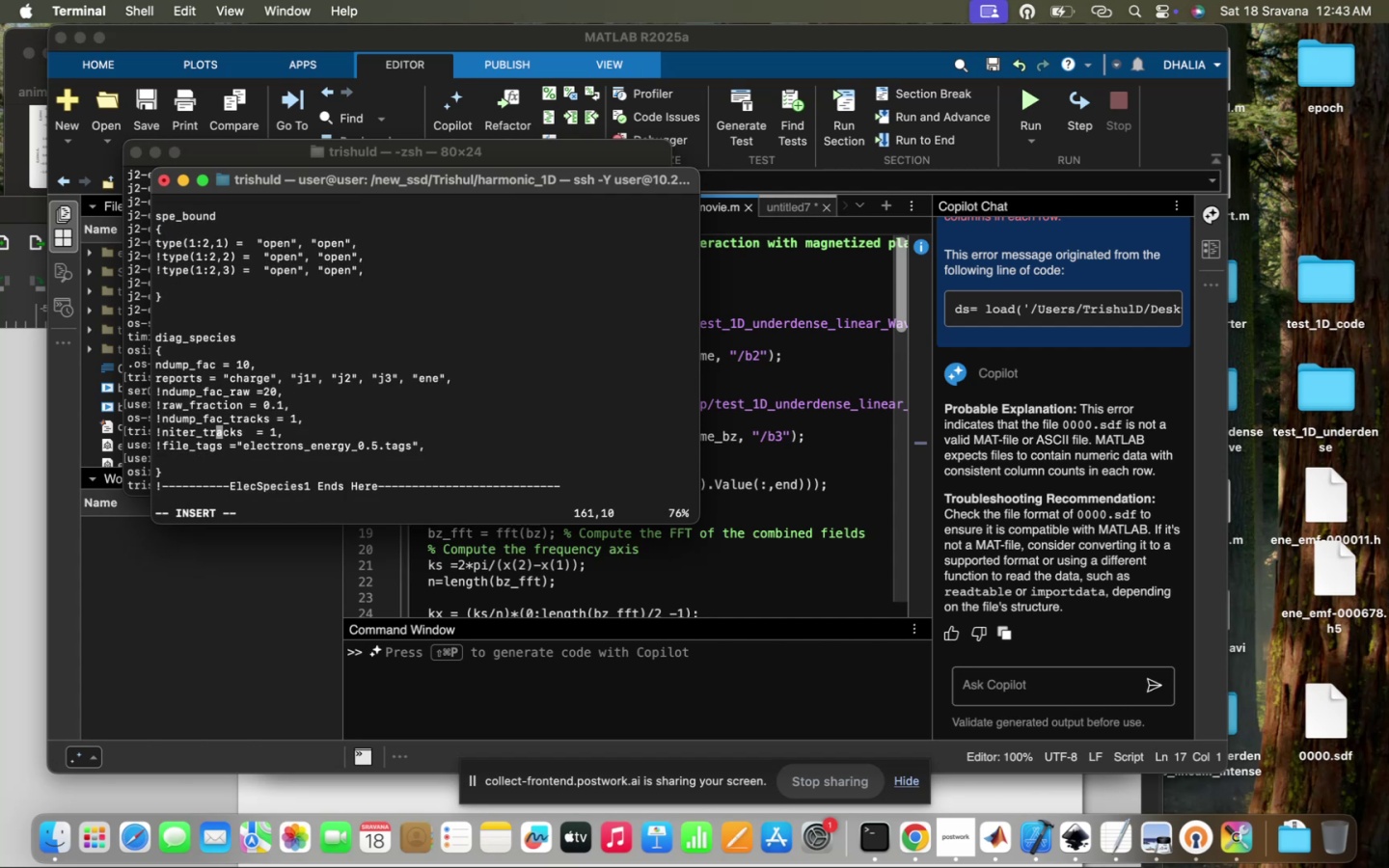 
key(ArrowUp)
 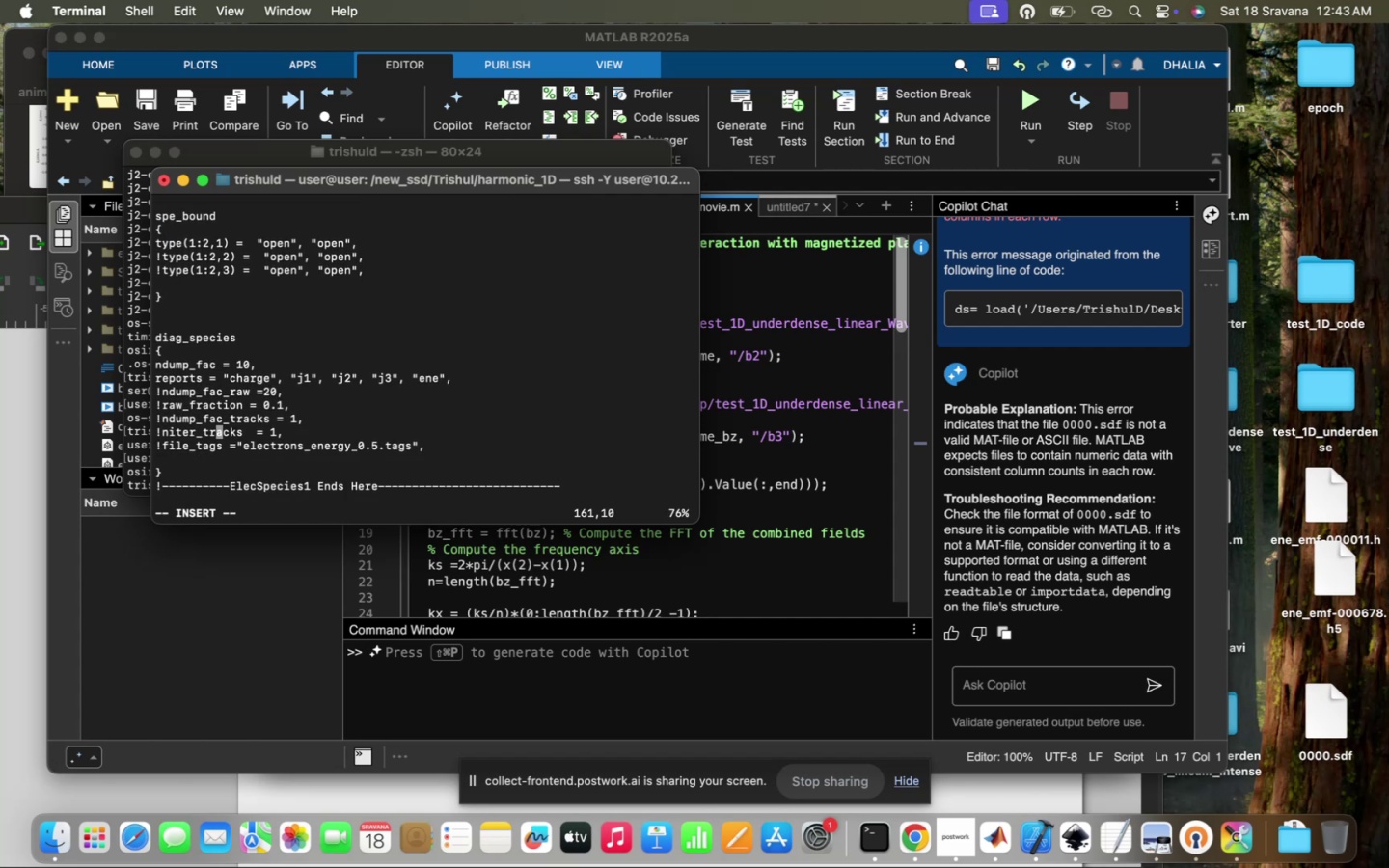 
key(ArrowUp)
 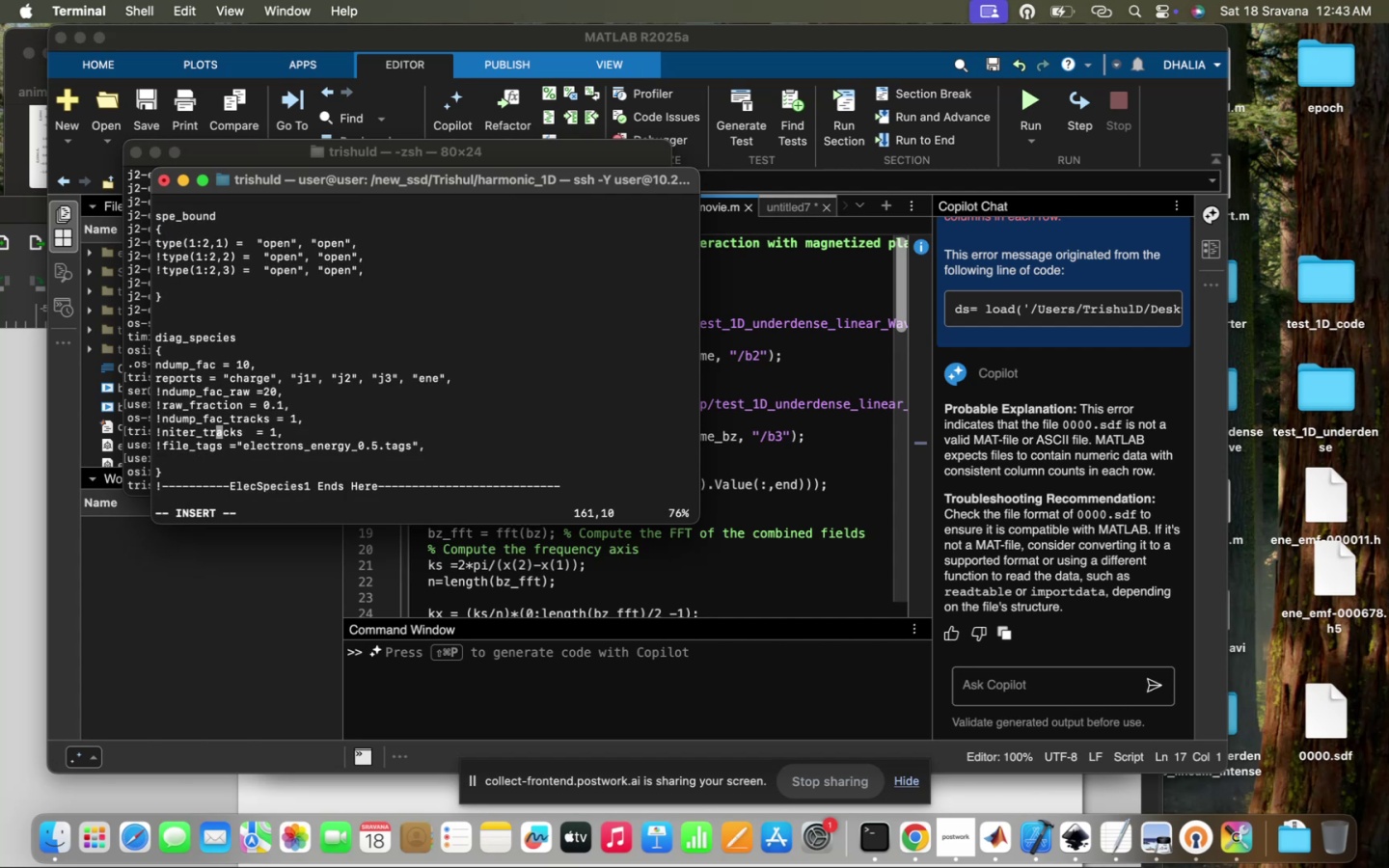 
key(ArrowUp)
 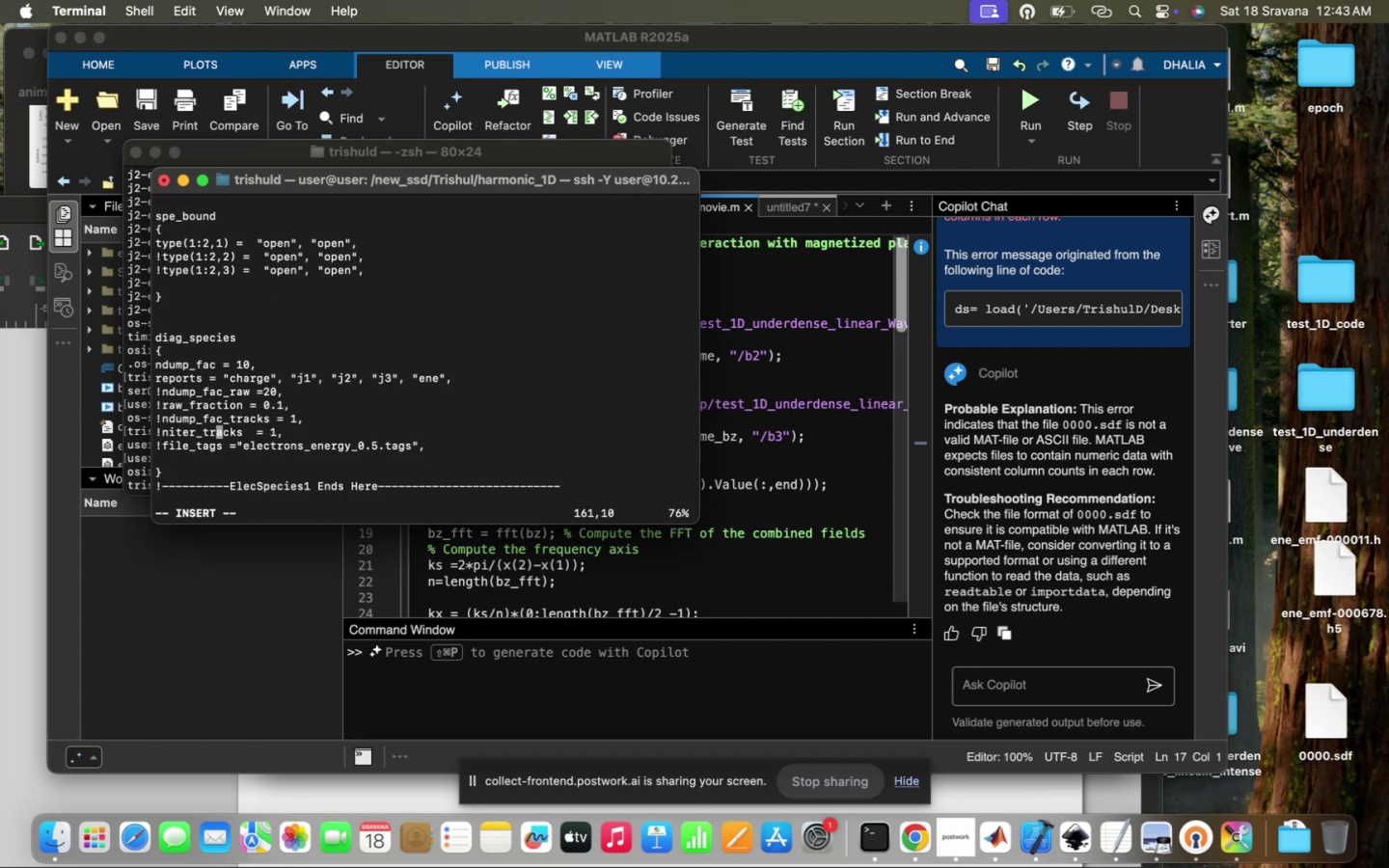 
key(ArrowUp)
 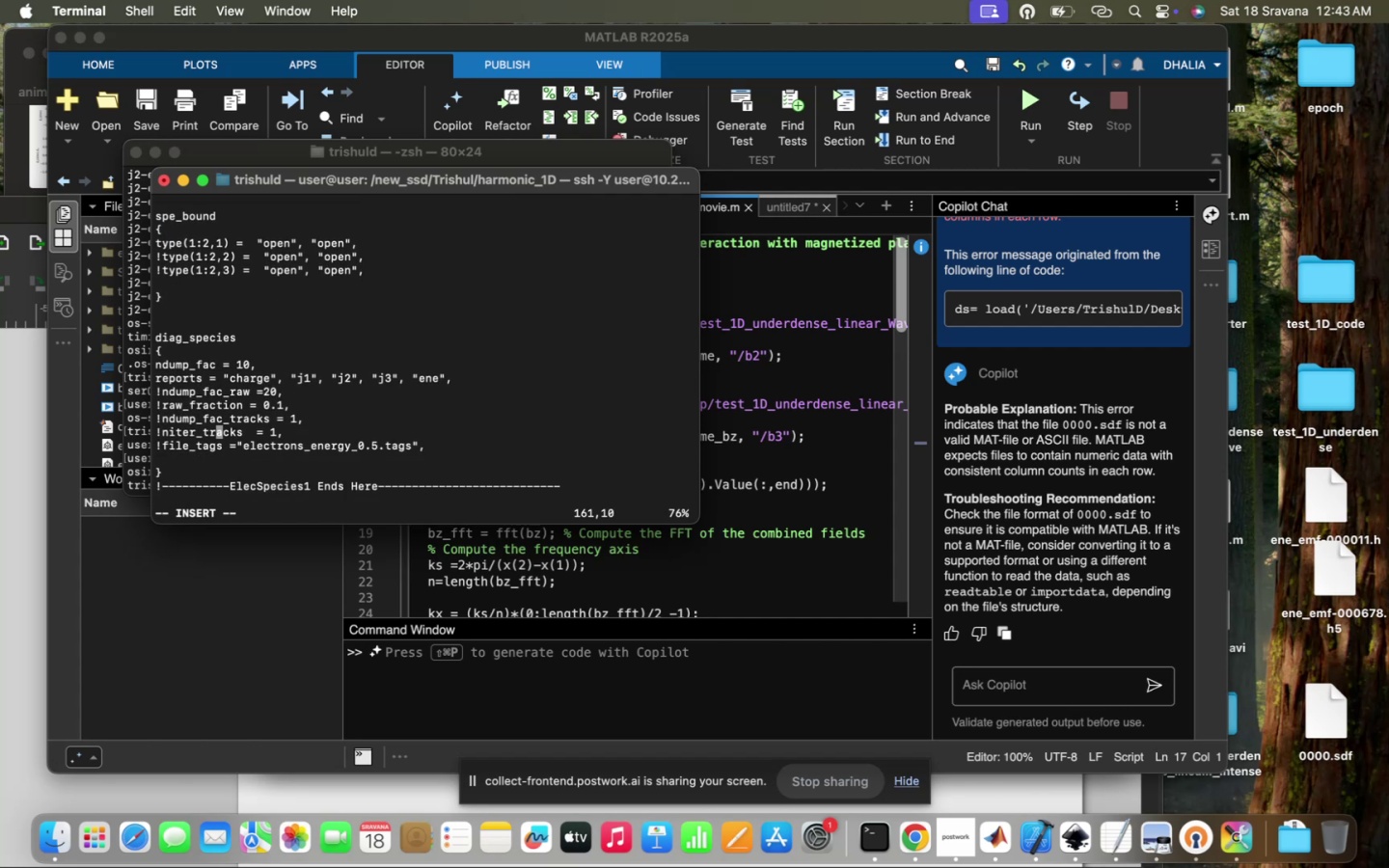 
hold_key(key=ArrowDown, duration=0.44)
 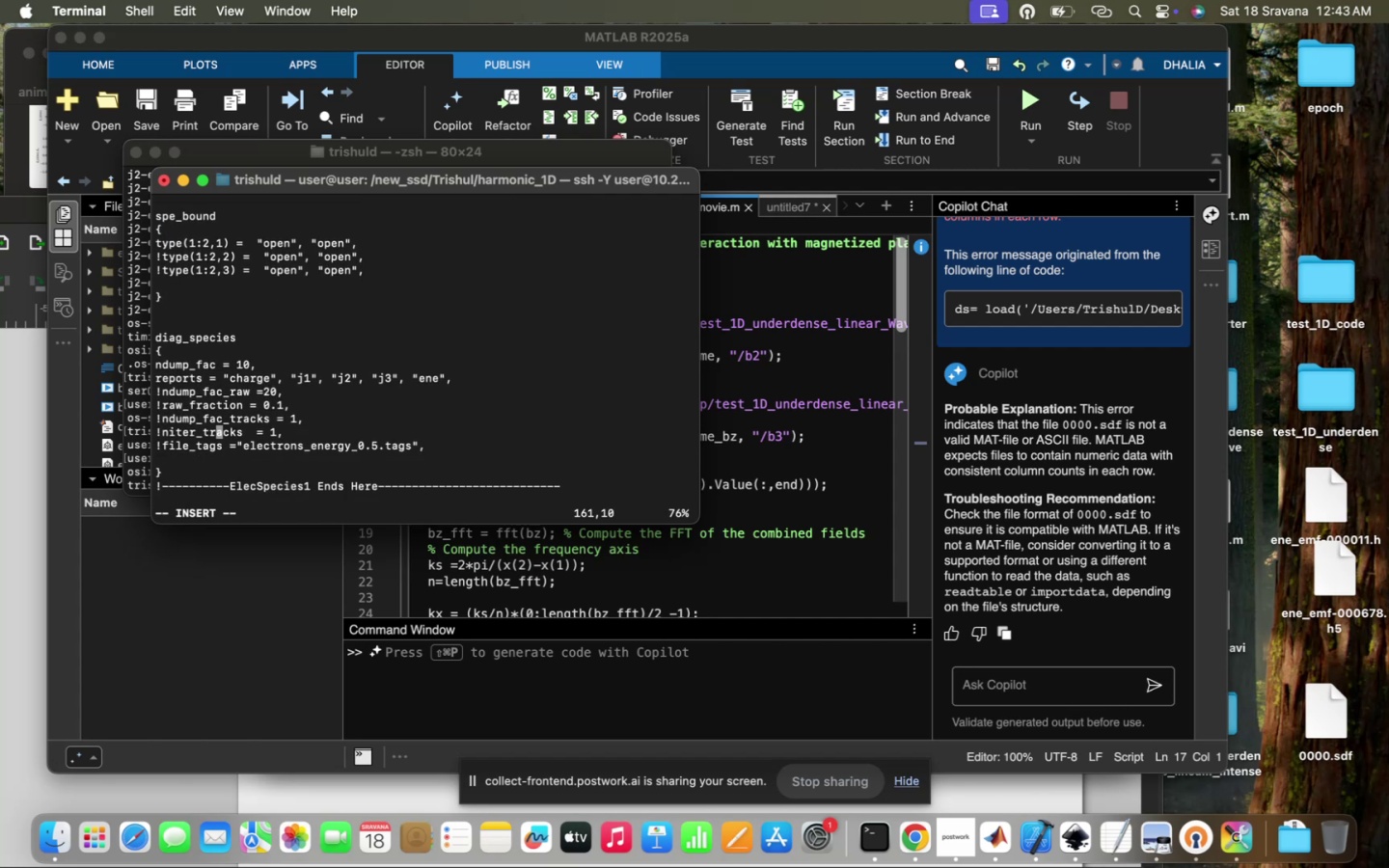 
key(ArrowDown)
 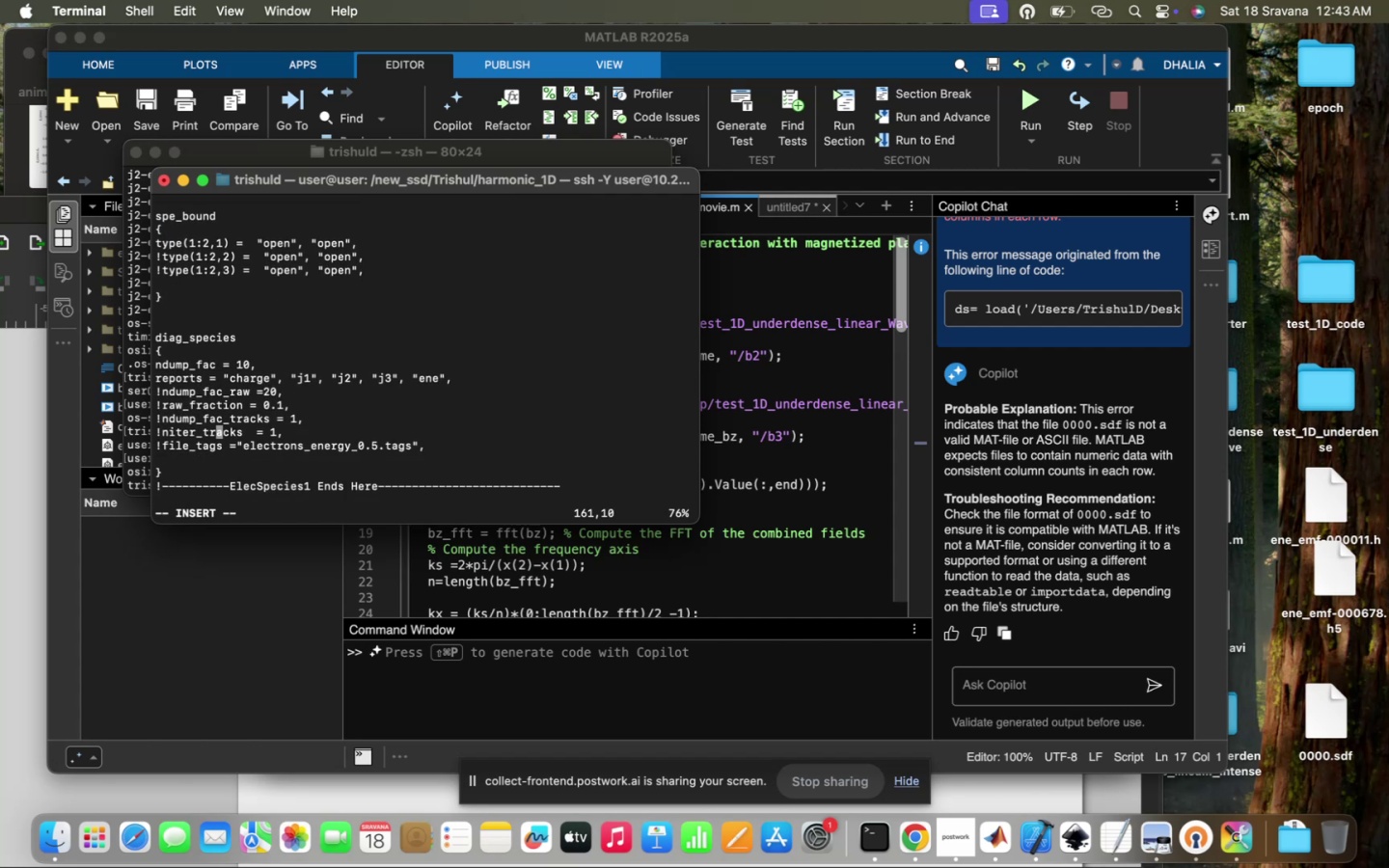 
key(I)
 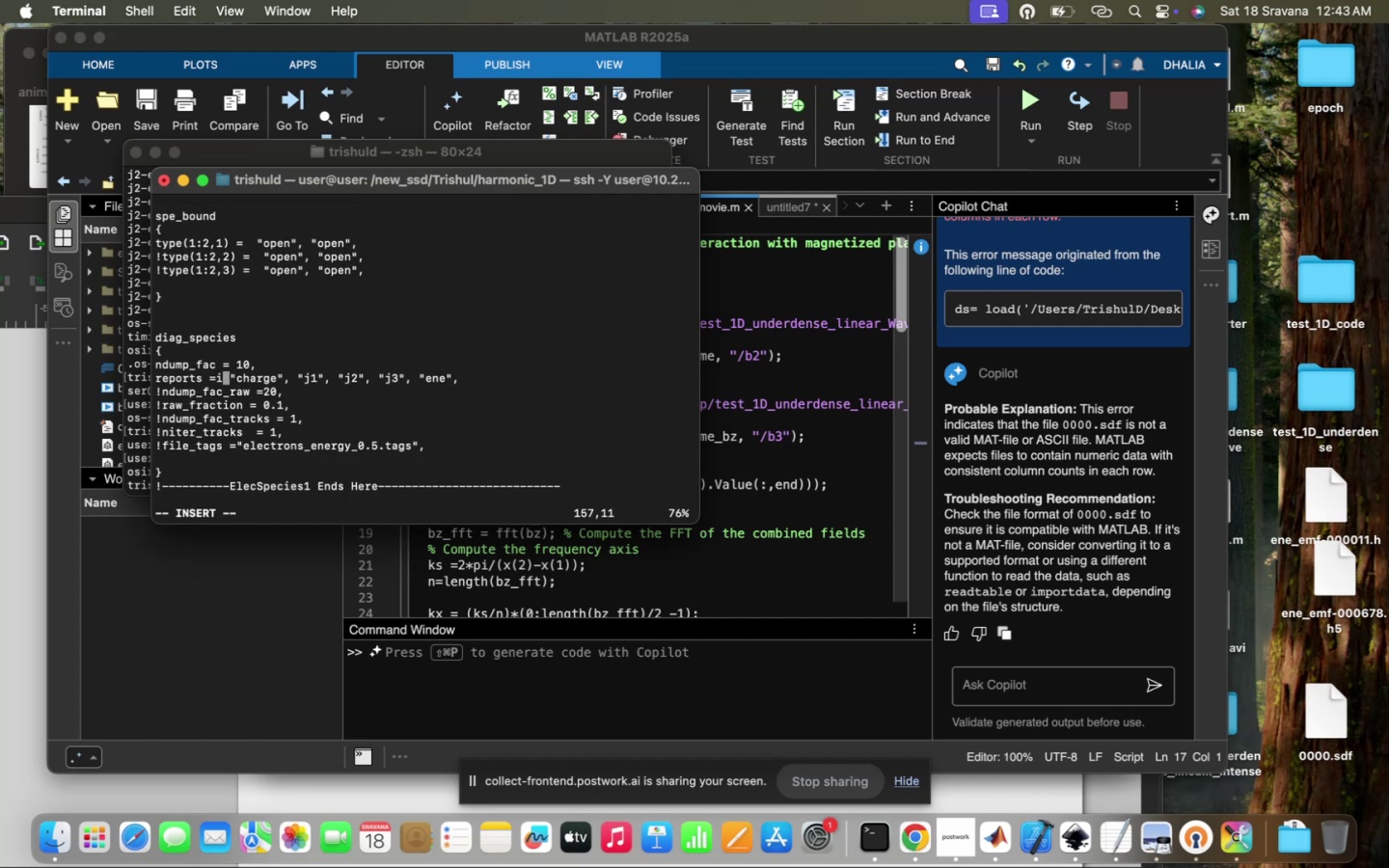 
key(Backspace)
 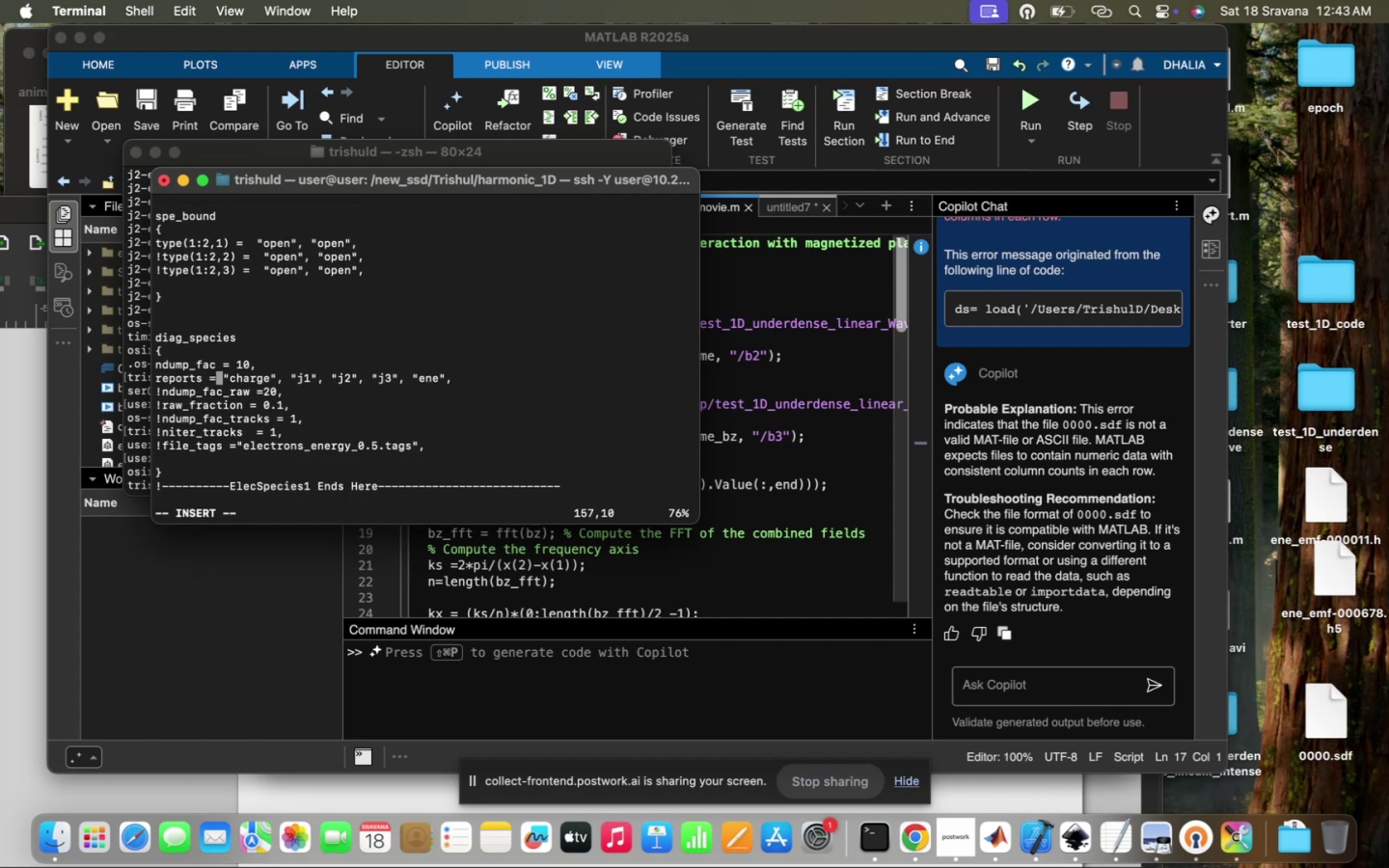 
hold_key(key=ArrowDown, duration=0.47)
 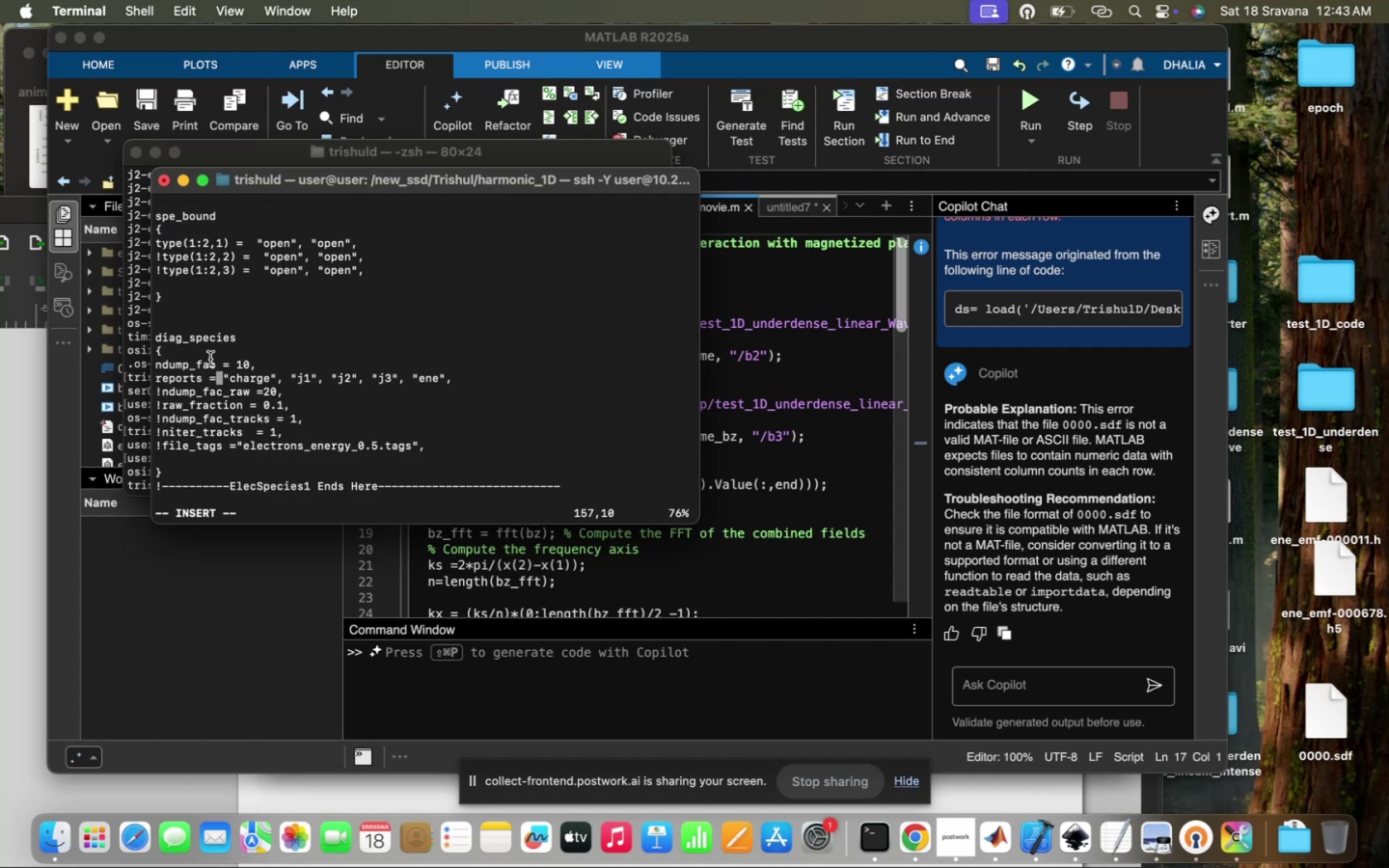 
left_click([210, 359])
 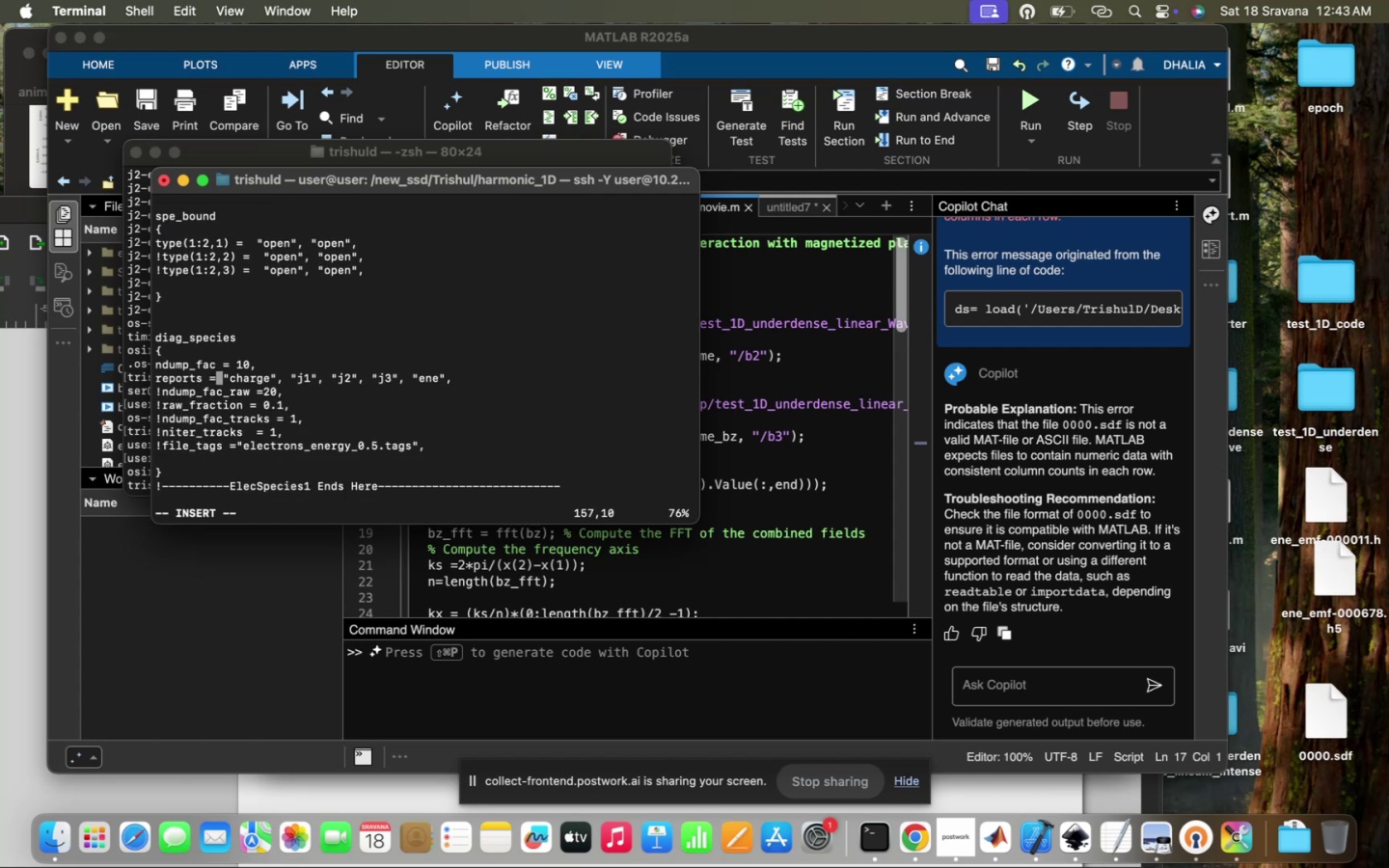 
scroll: coordinate [210, 359], scroll_direction: down, amount: 8.0
 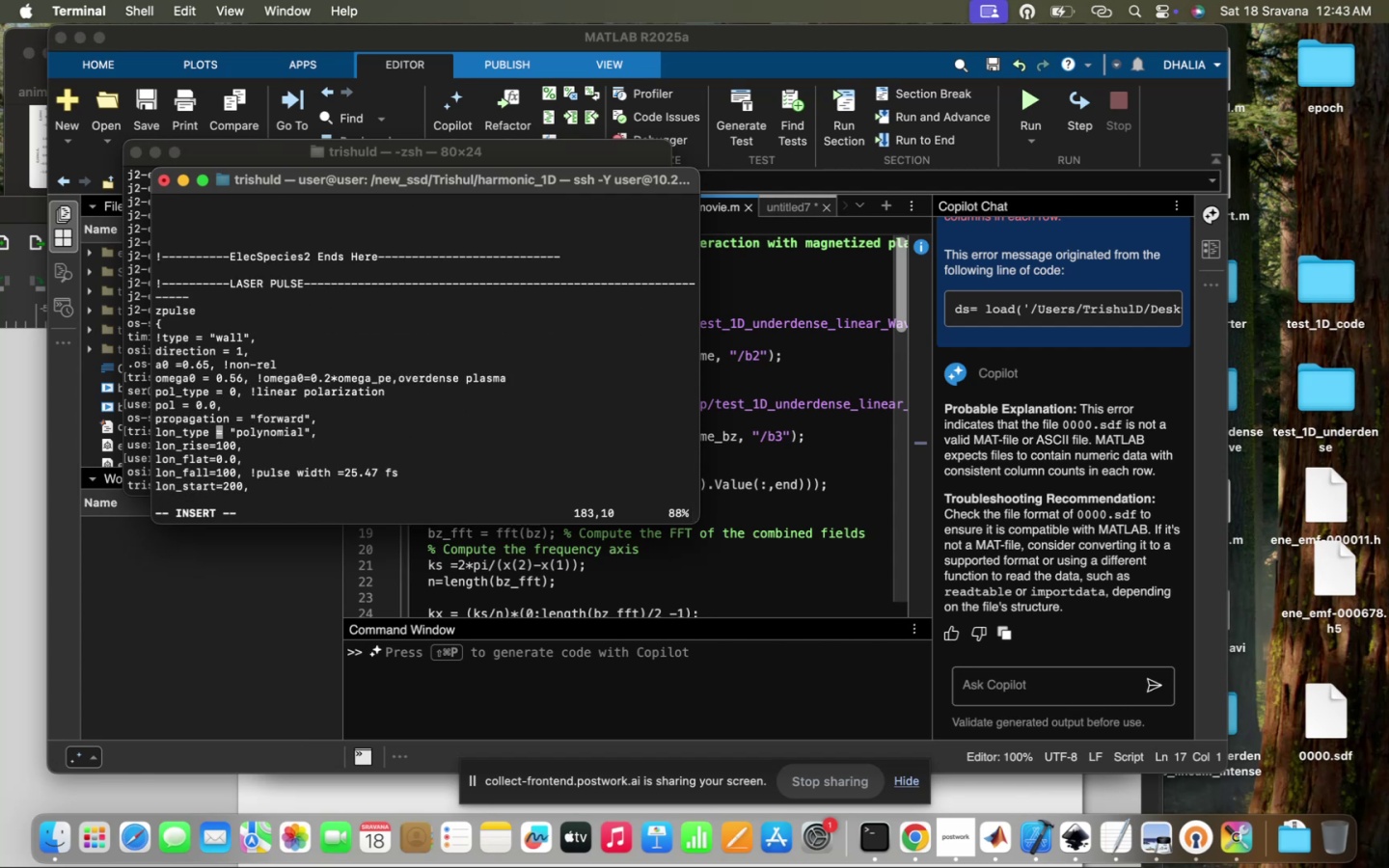 
scroll: coordinate [210, 359], scroll_direction: up, amount: 70.0
 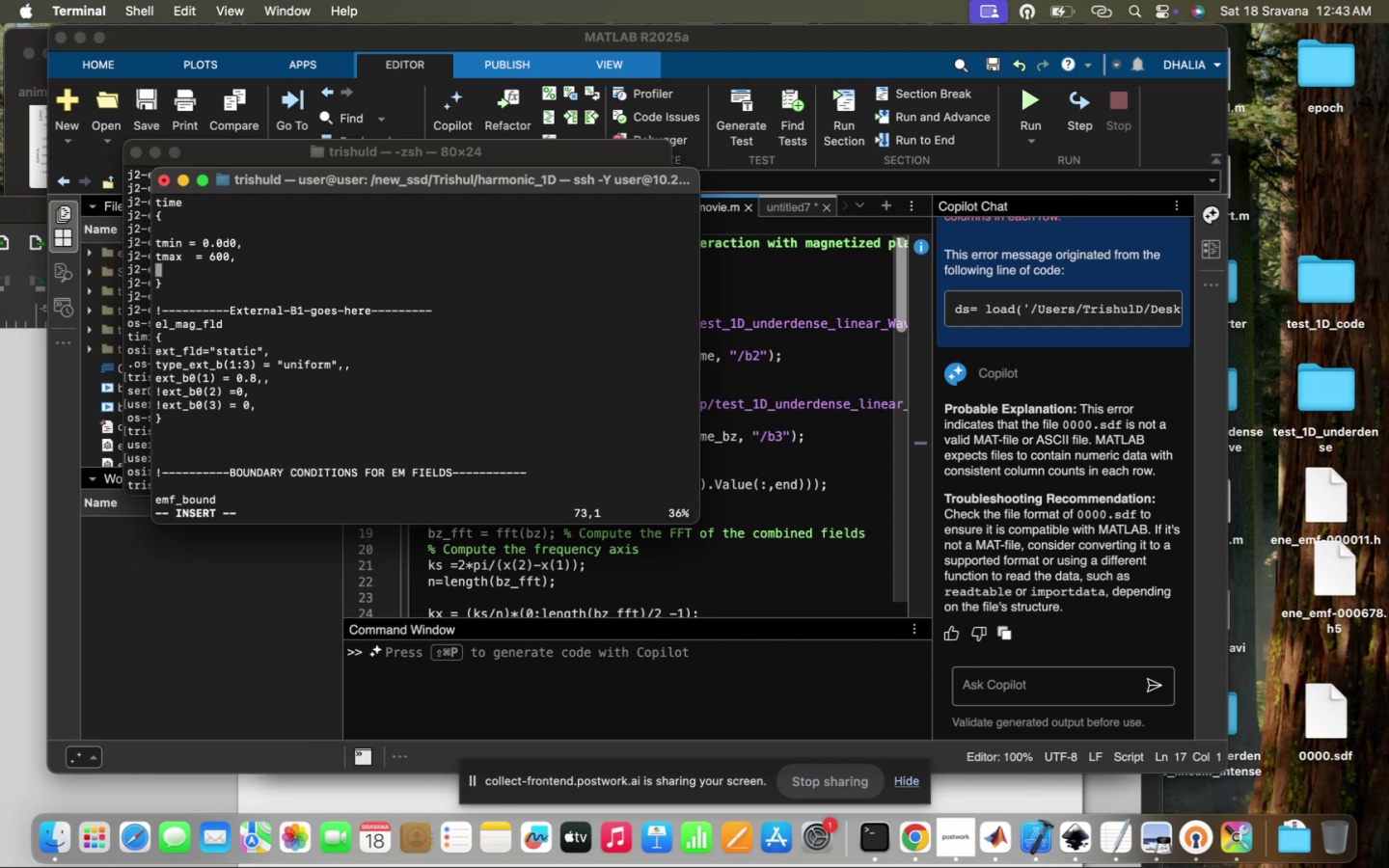 
scroll: coordinate [210, 359], scroll_direction: down, amount: 4.0
 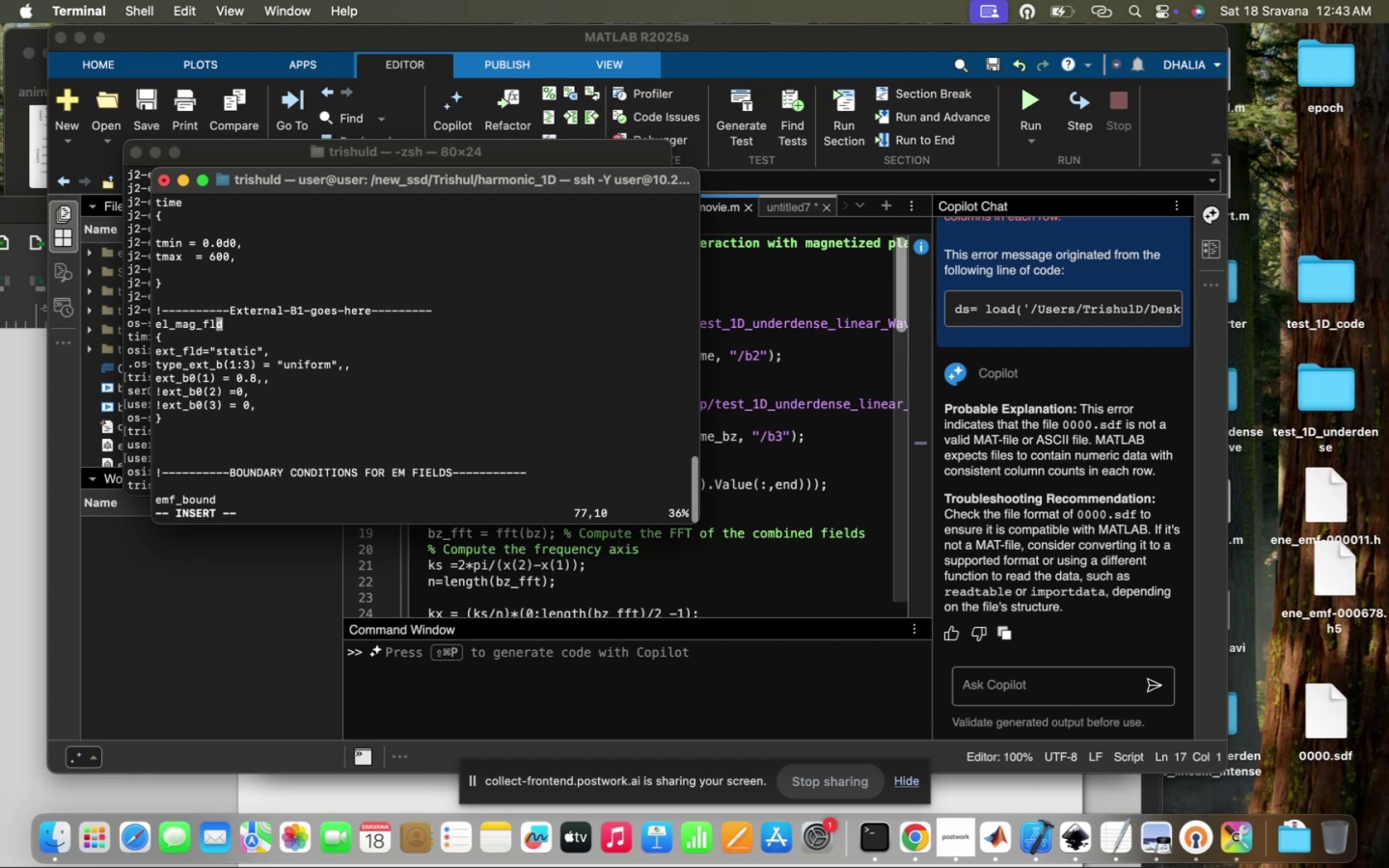 
scroll: coordinate [210, 359], scroll_direction: up, amount: 5.0
 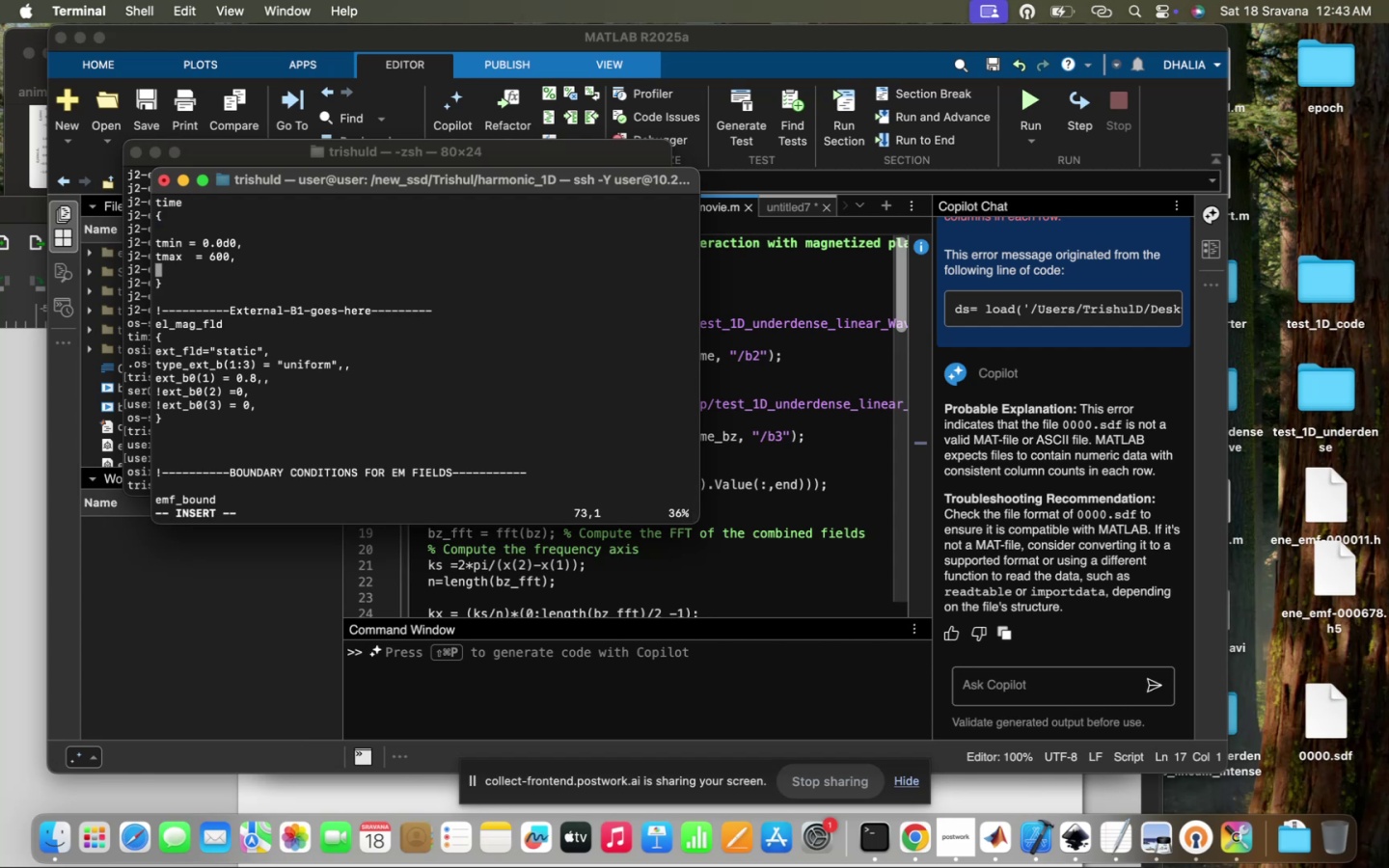 
wait(8.73)
 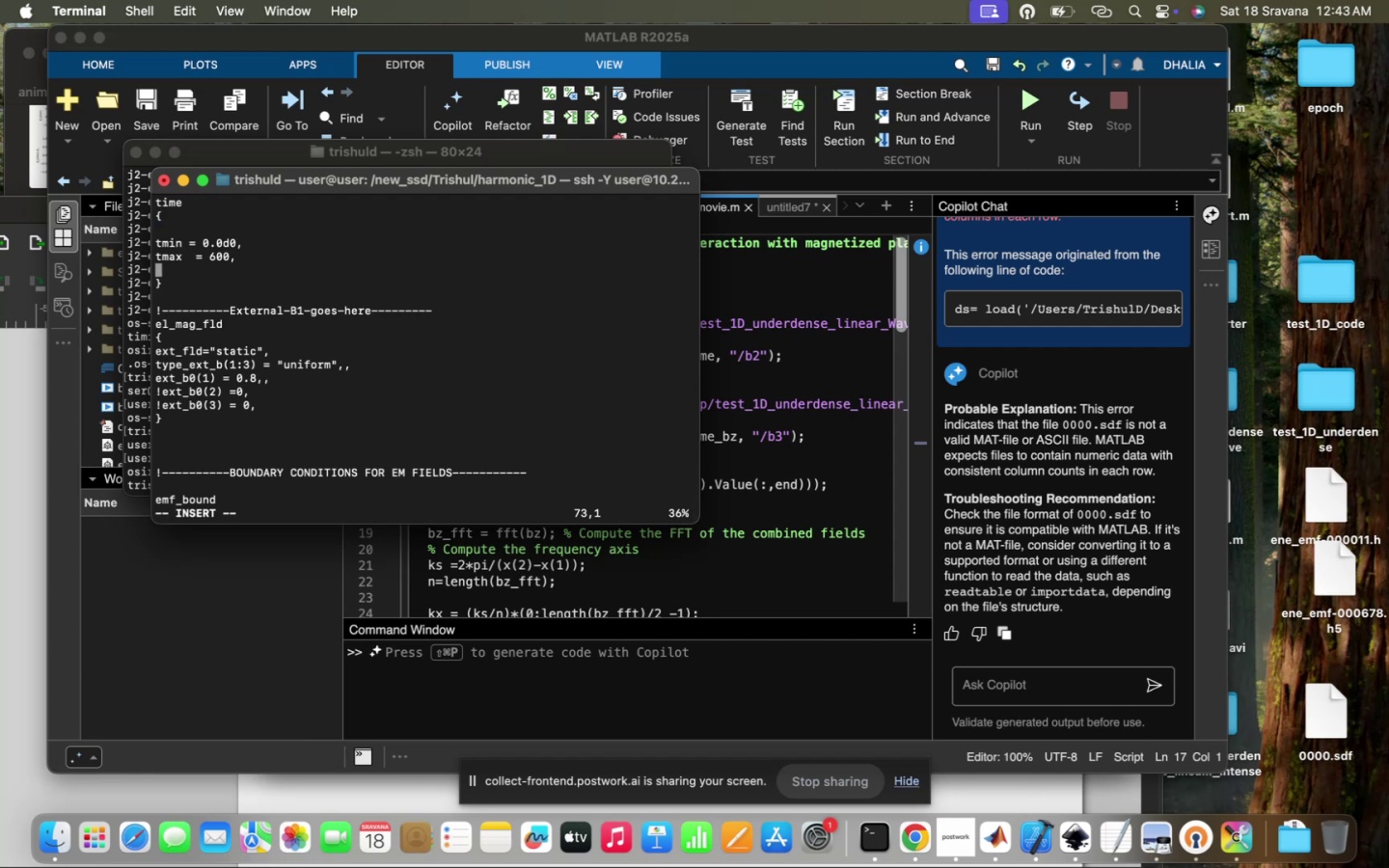 
scroll: coordinate [210, 359], scroll_direction: up, amount: 18.0
 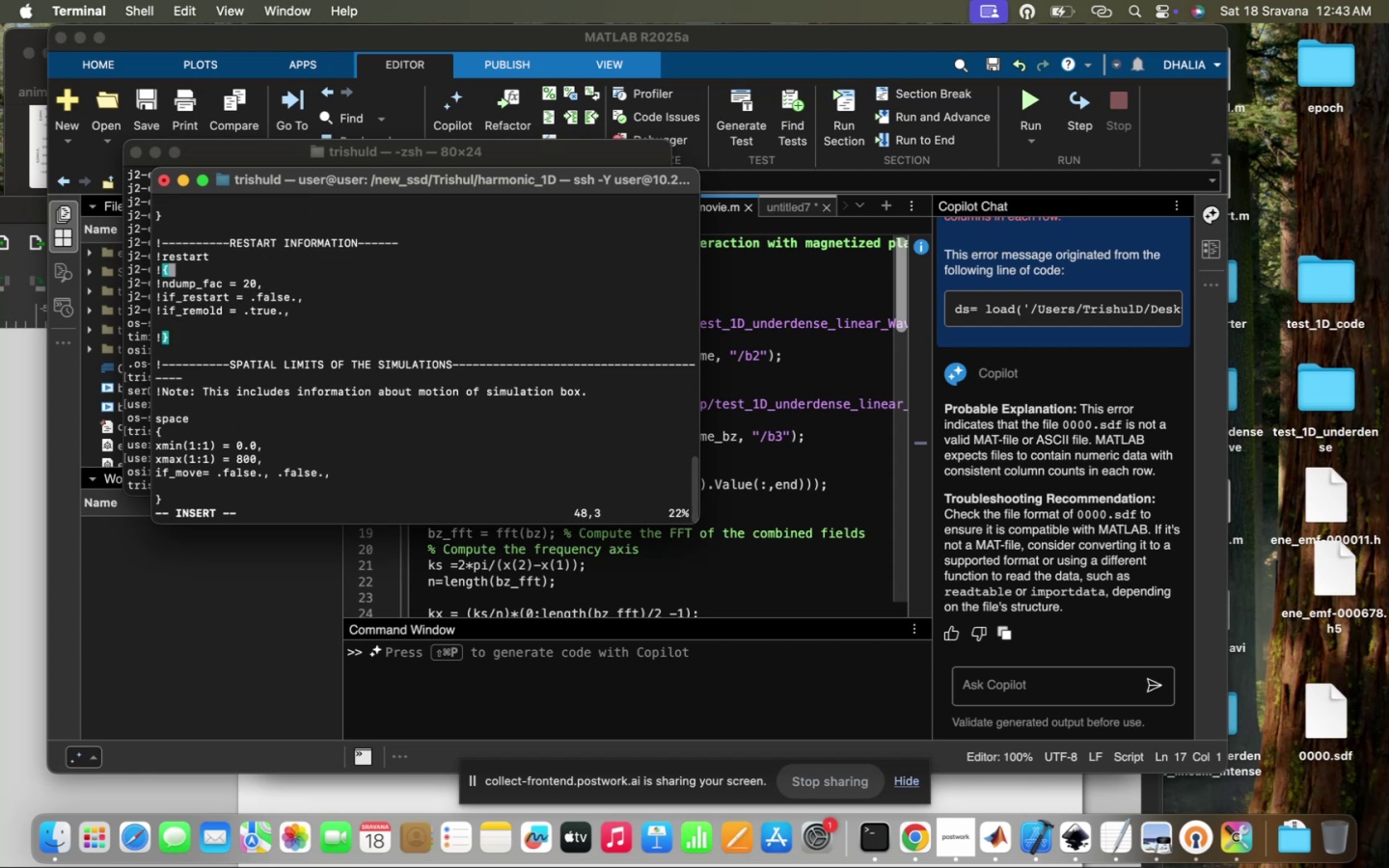 
scroll: coordinate [210, 359], scroll_direction: down, amount: 76.0
 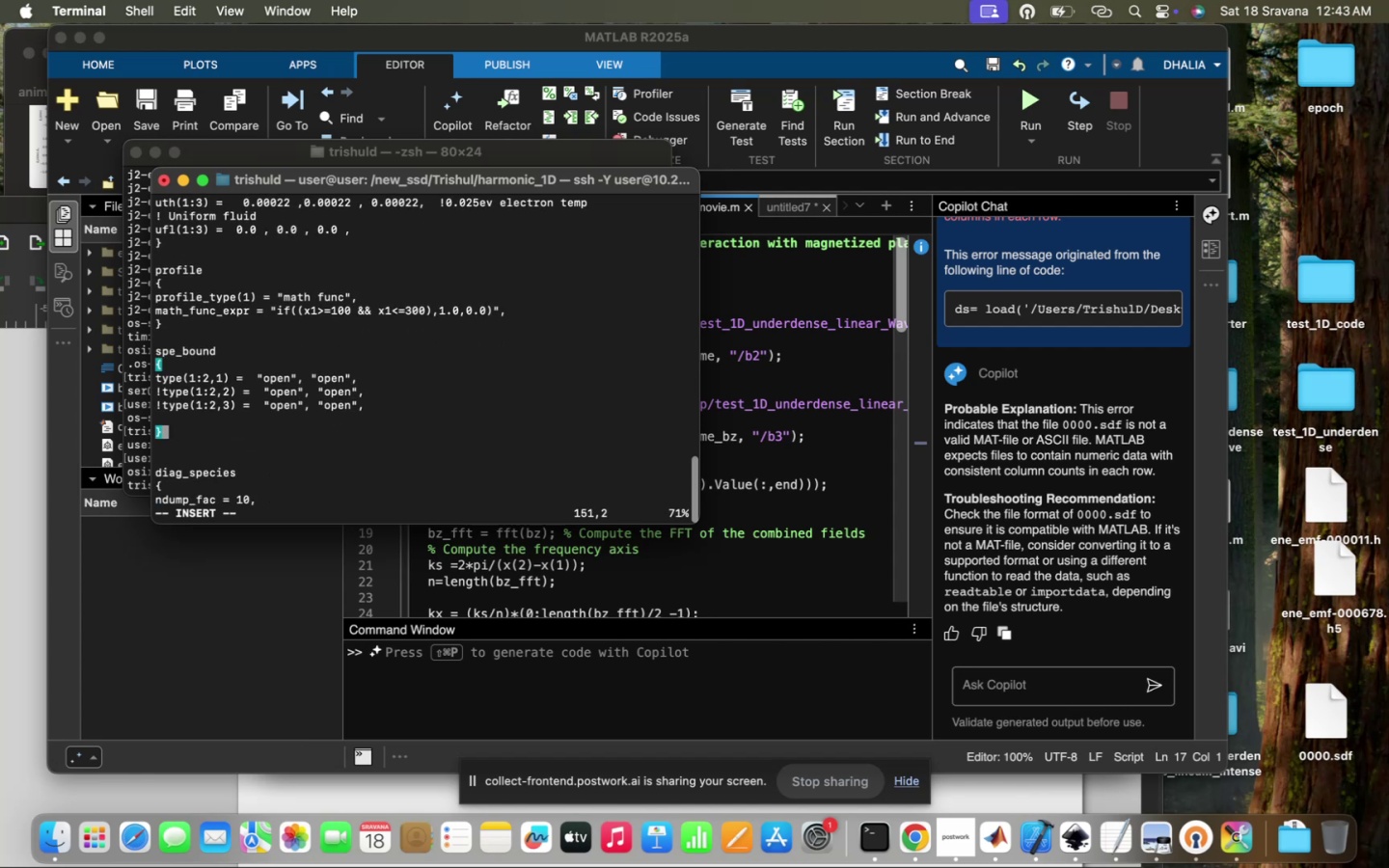 
scroll: coordinate [210, 359], scroll_direction: up, amount: 6.0
 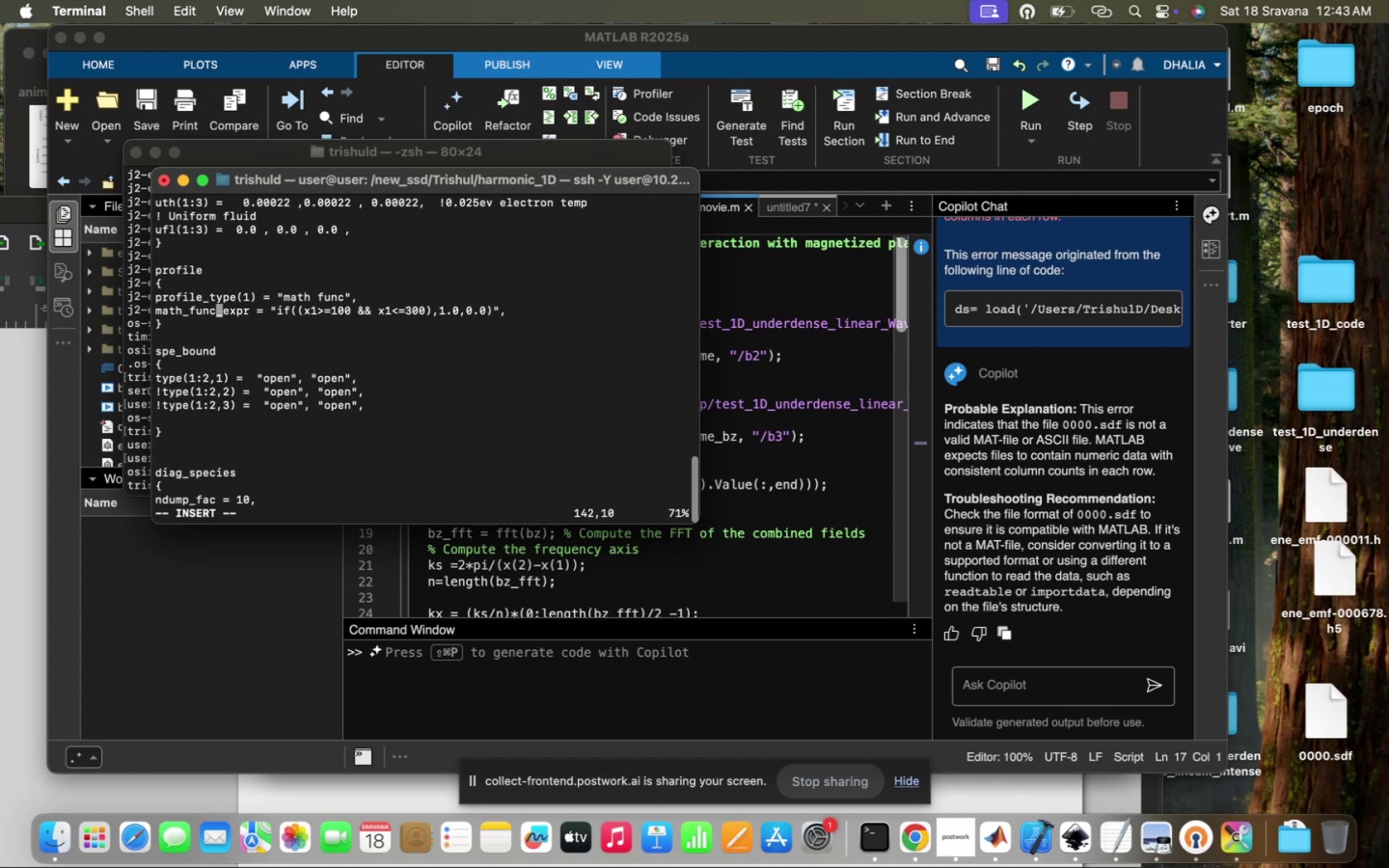 
hold_key(key=ArrowRight, duration=1.5)
 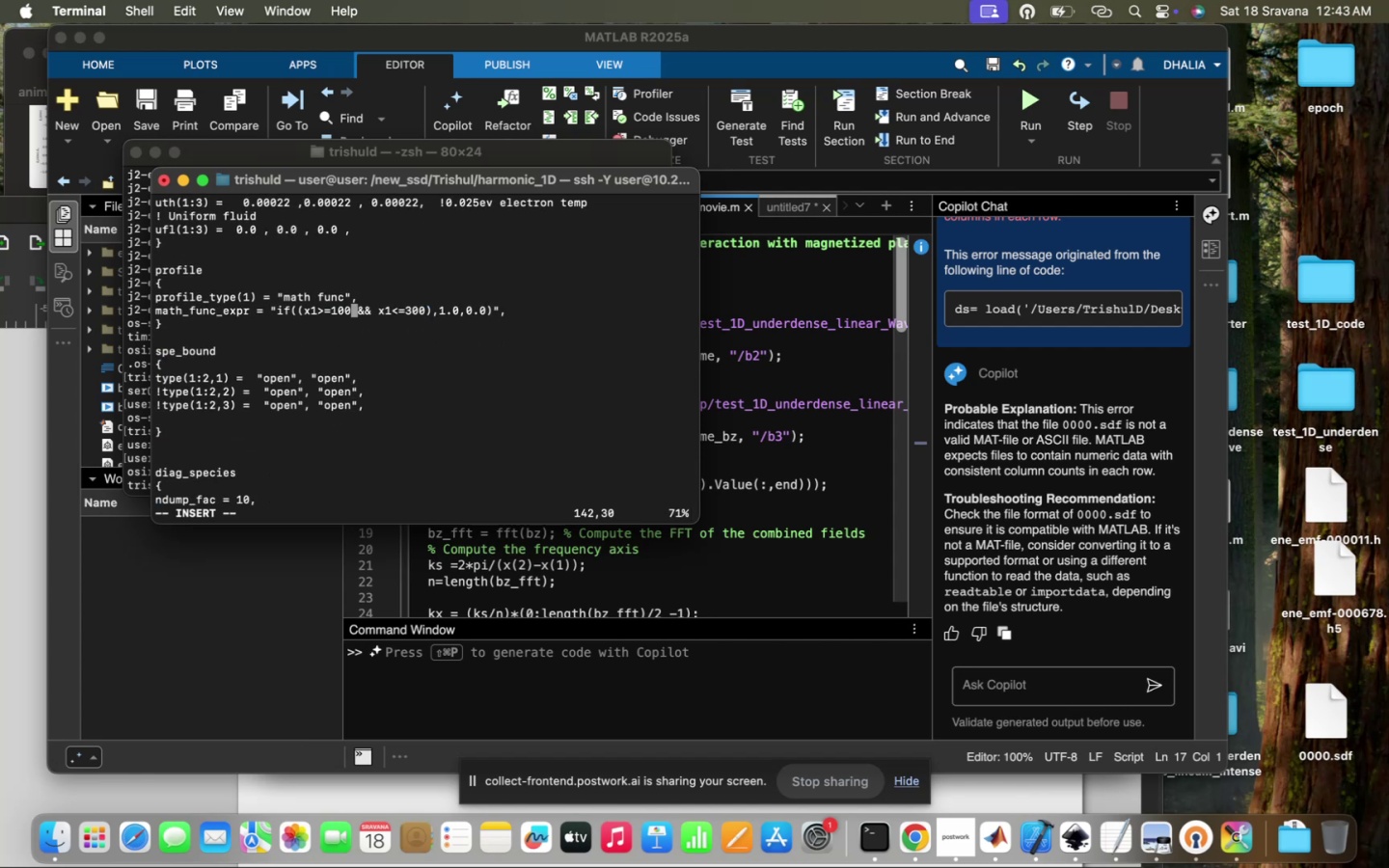 
hold_key(key=ArrowRight, duration=1.01)
 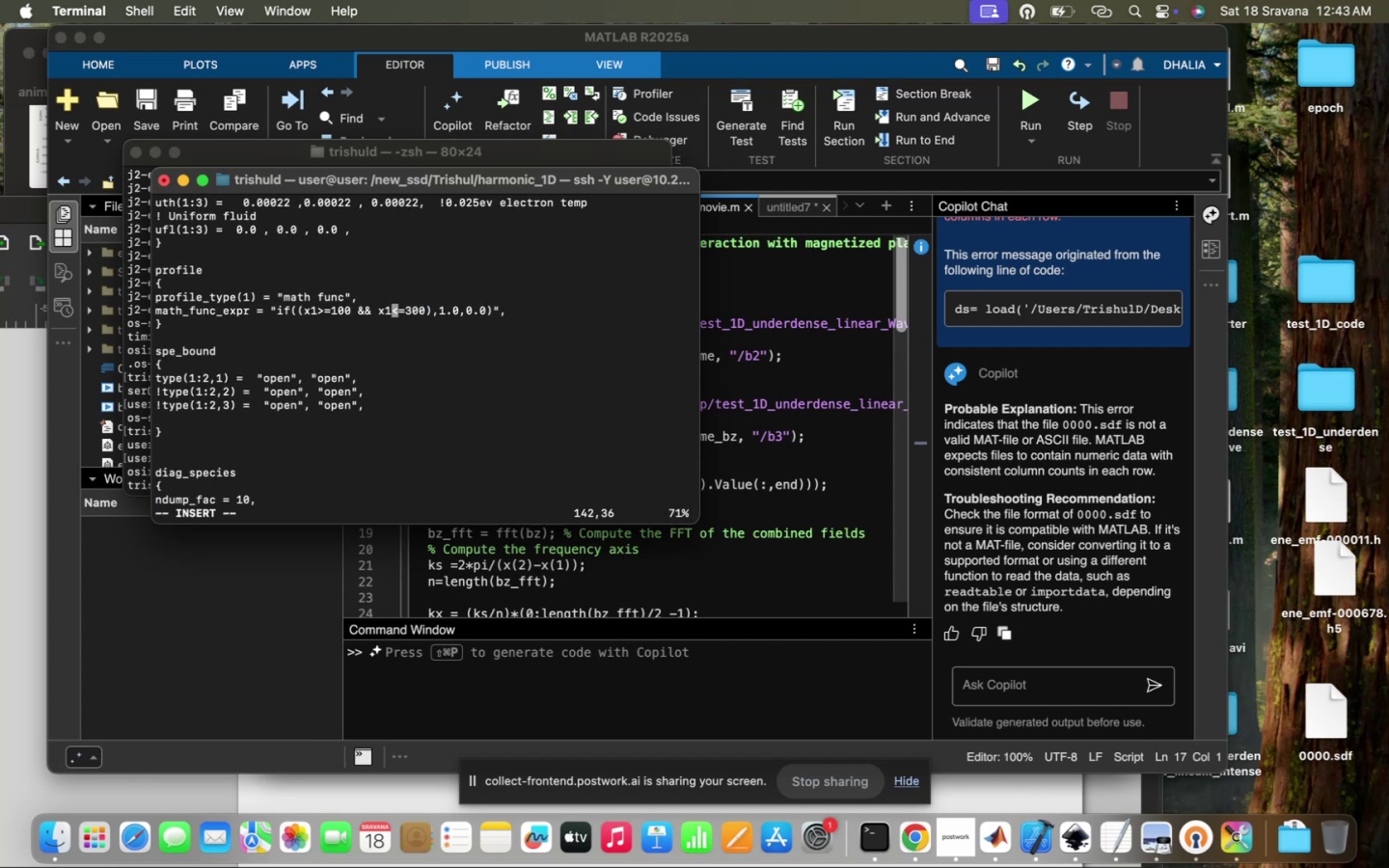 
key(ArrowRight)
 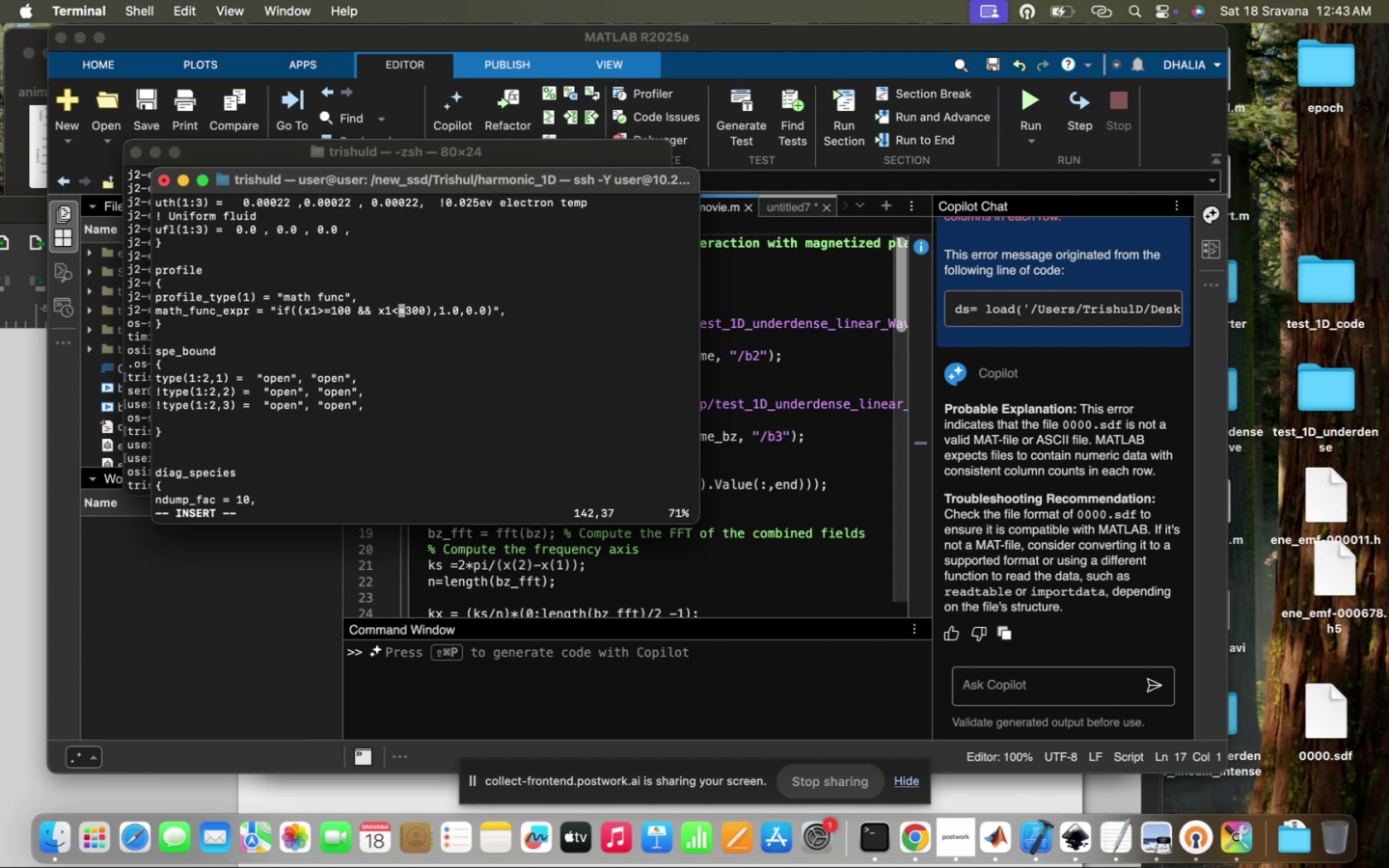 
key(ArrowRight)
 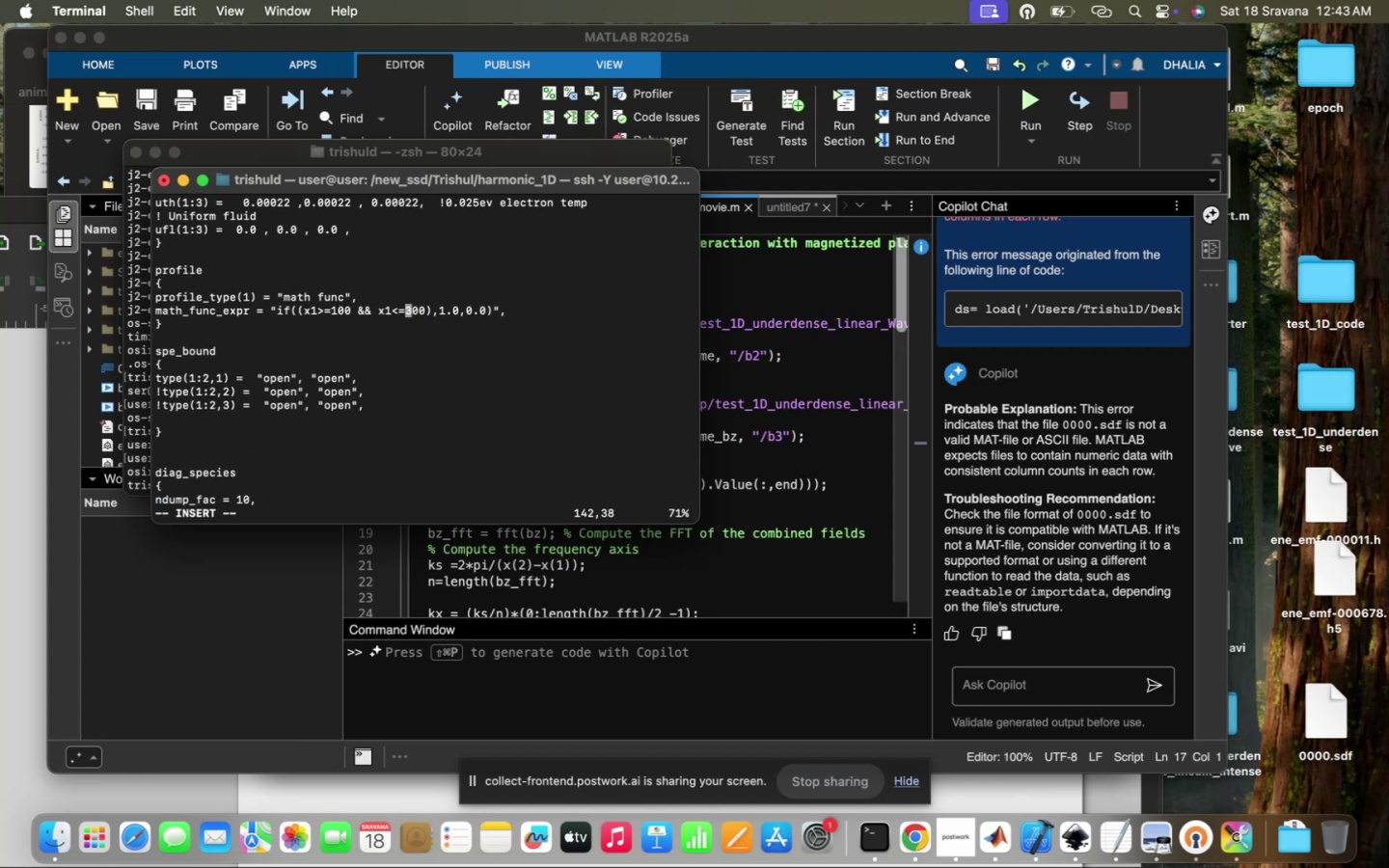 
key(ArrowRight)
 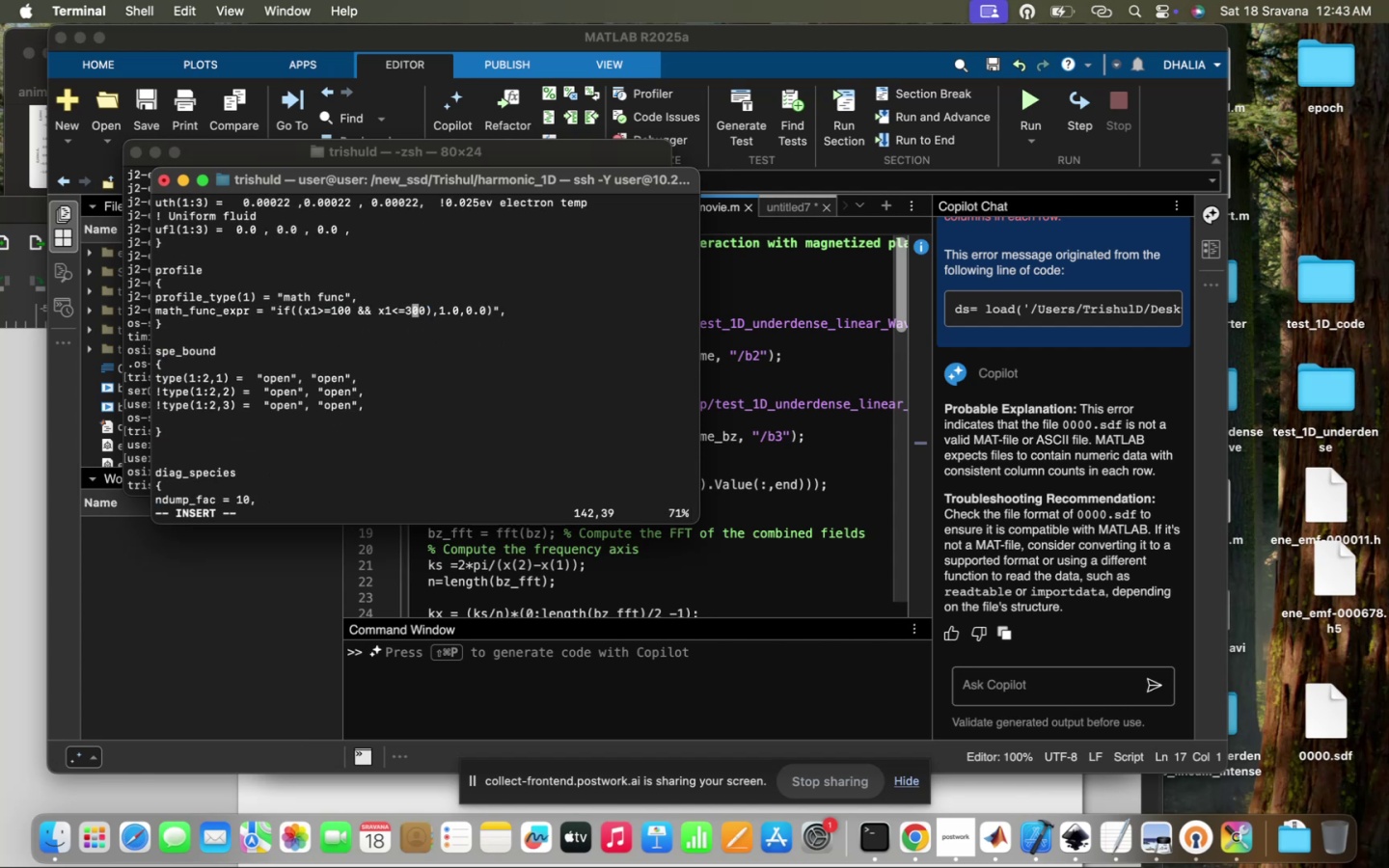 
key(I)
 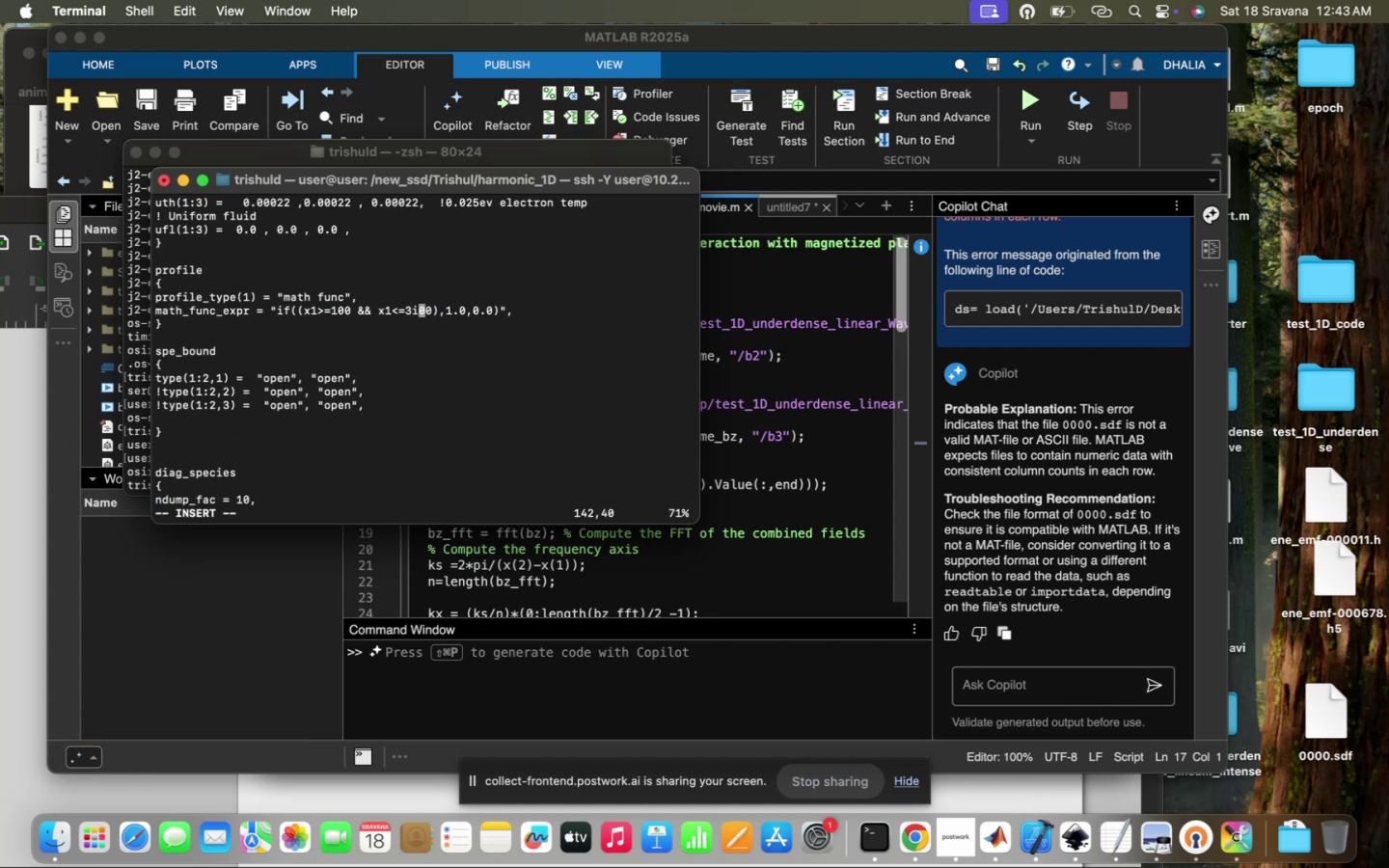 
key(Backspace)
 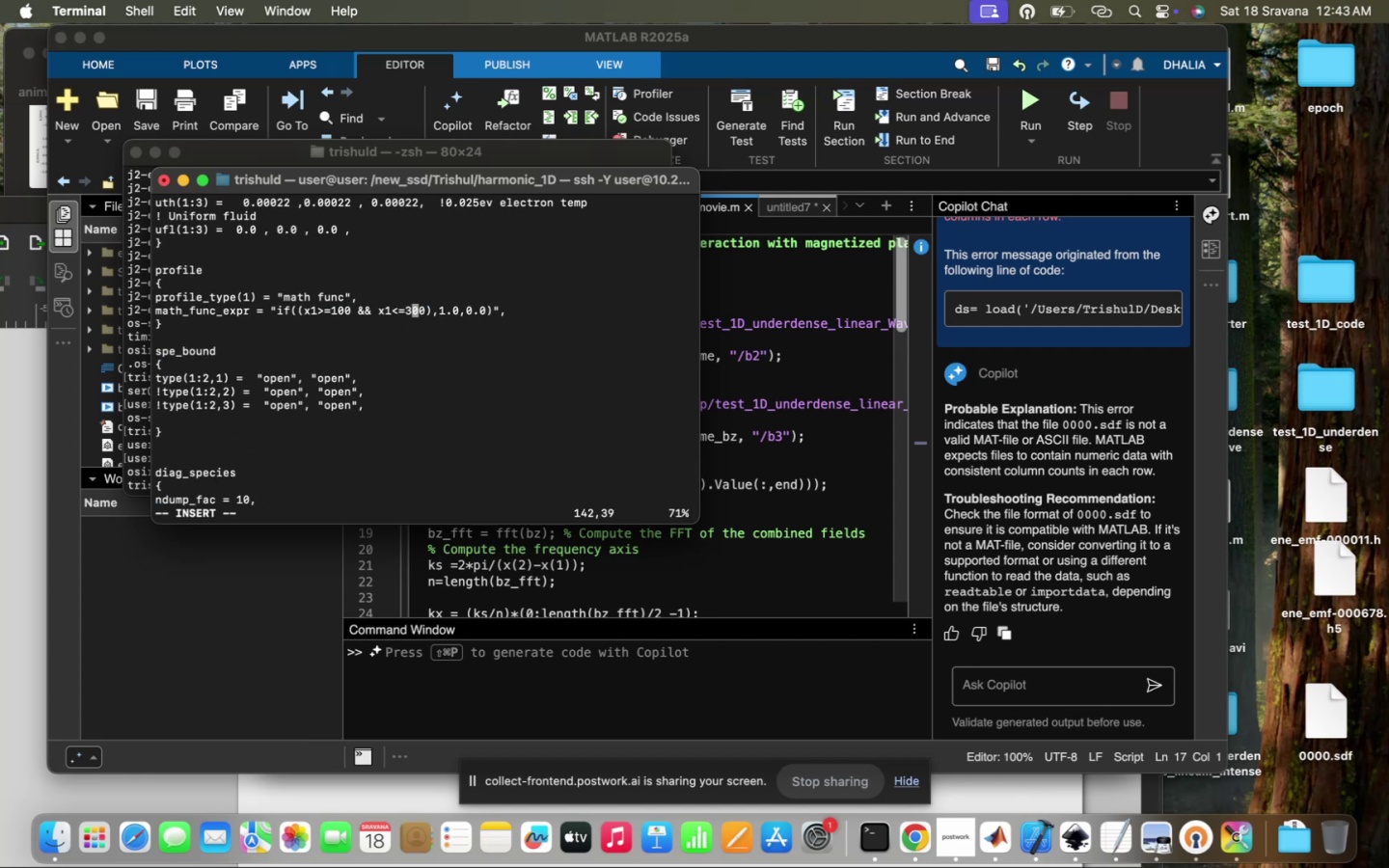 
key(Backspace)
 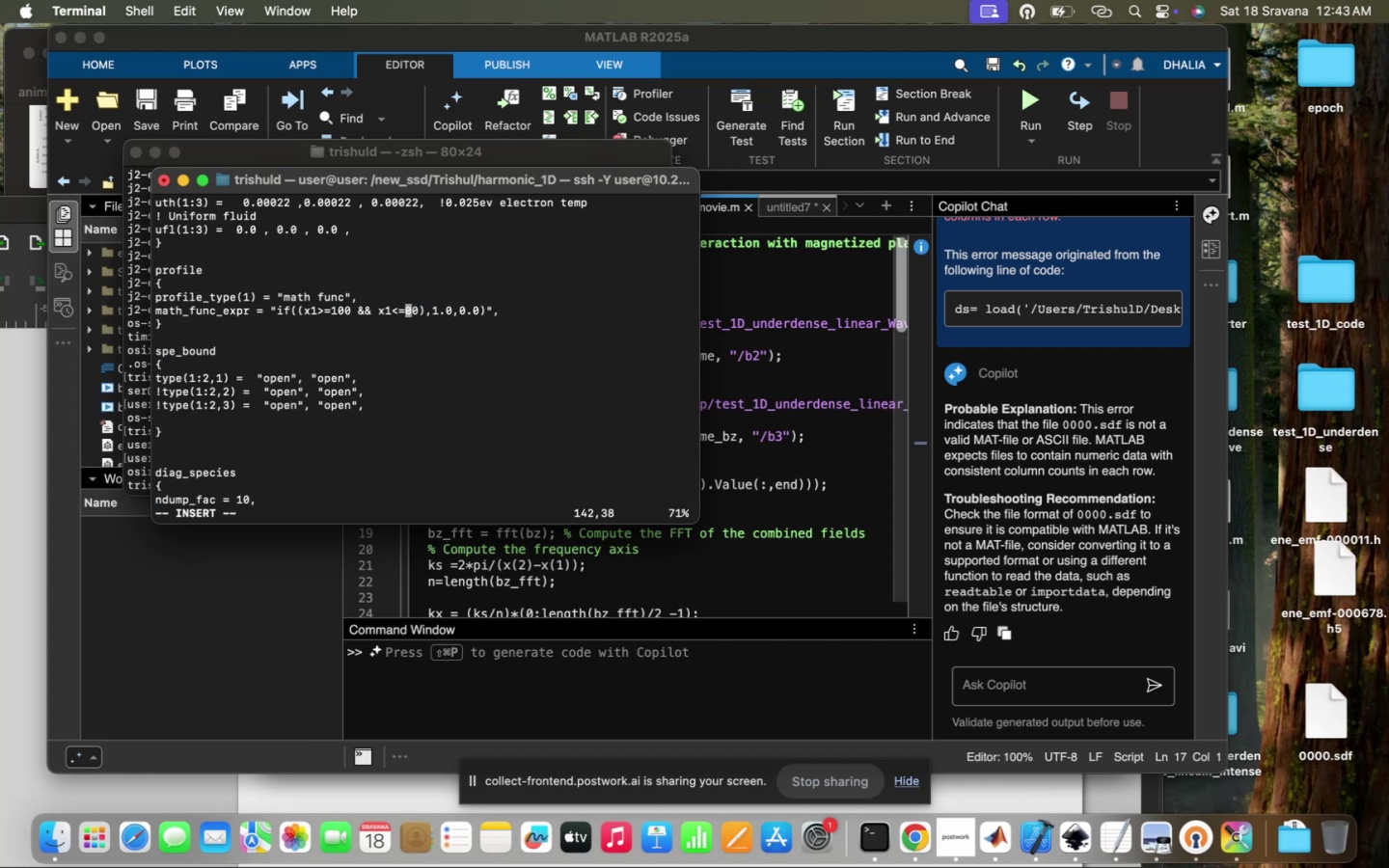 
key(7)
 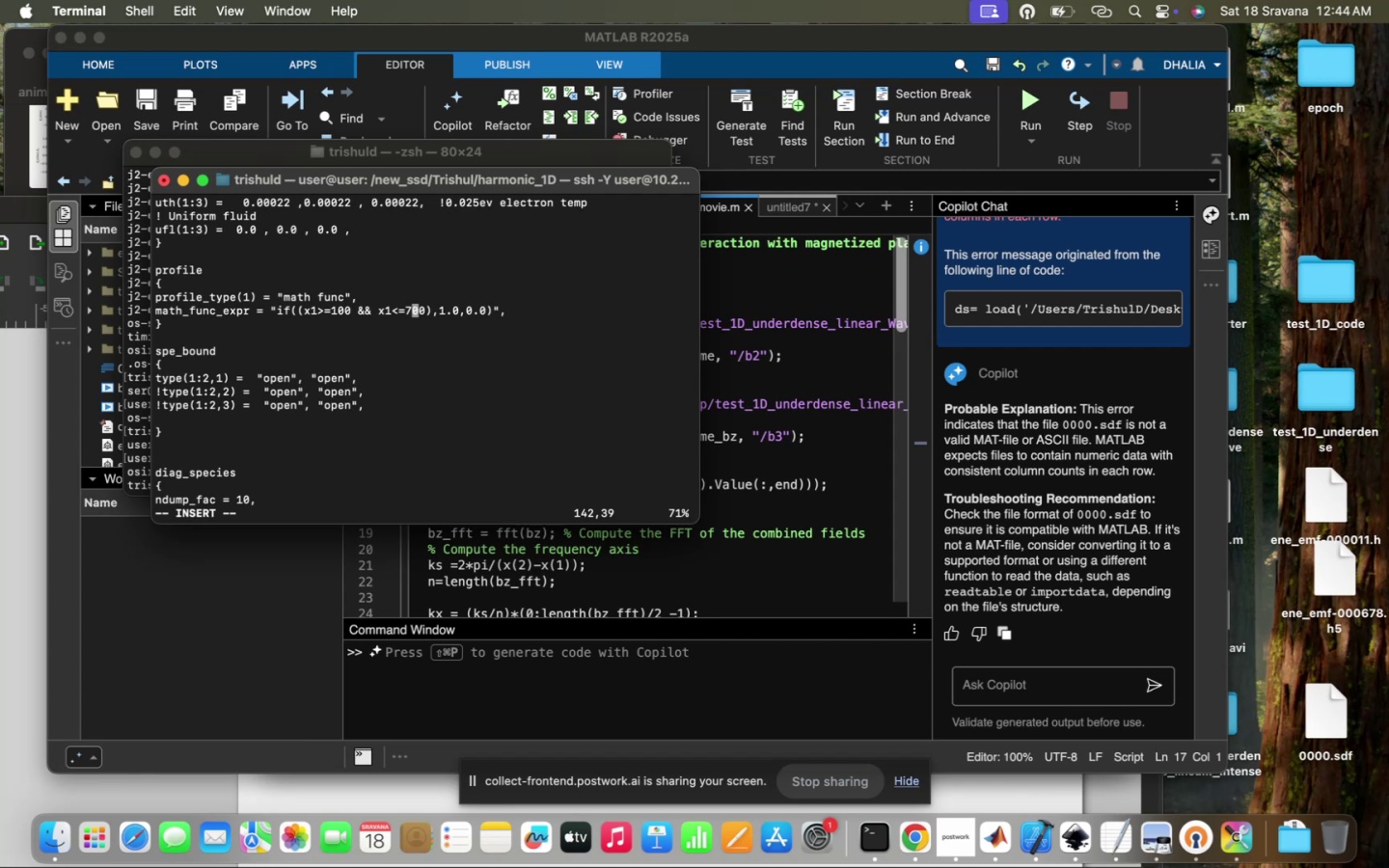 
wait(8.87)
 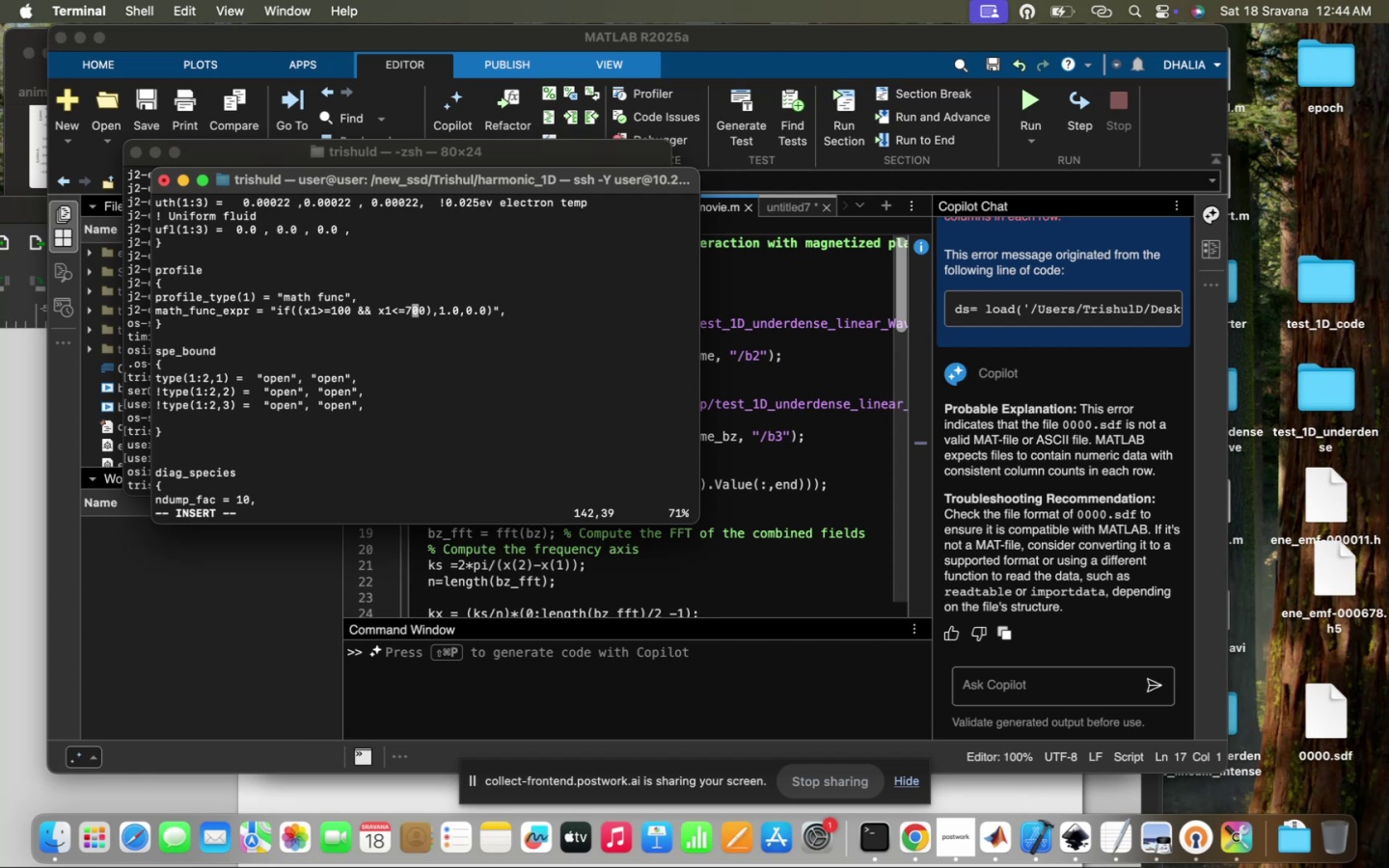 
scroll: coordinate [210, 359], scroll_direction: down, amount: 24.0
 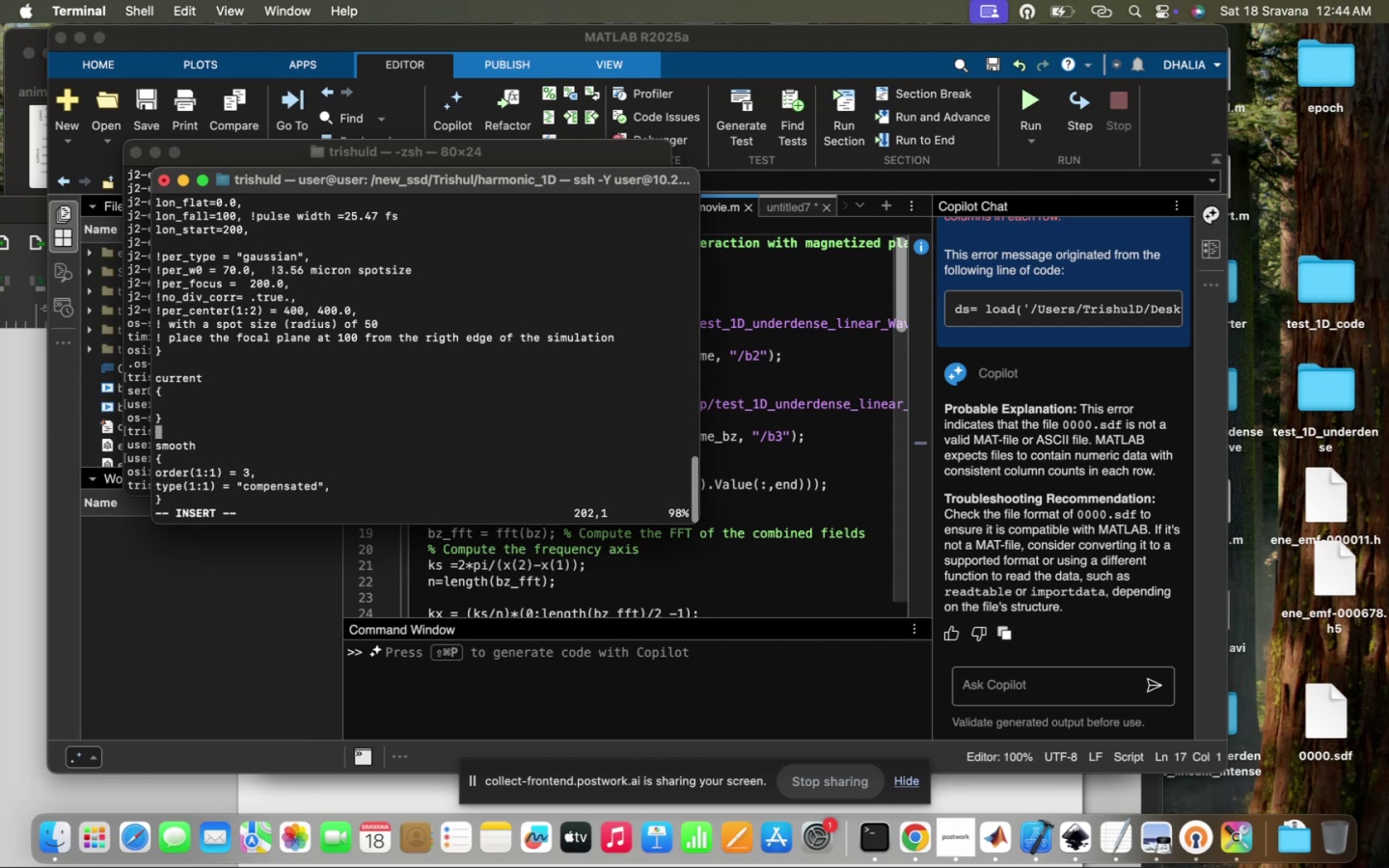 
scroll: coordinate [210, 359], scroll_direction: up, amount: 21.0
 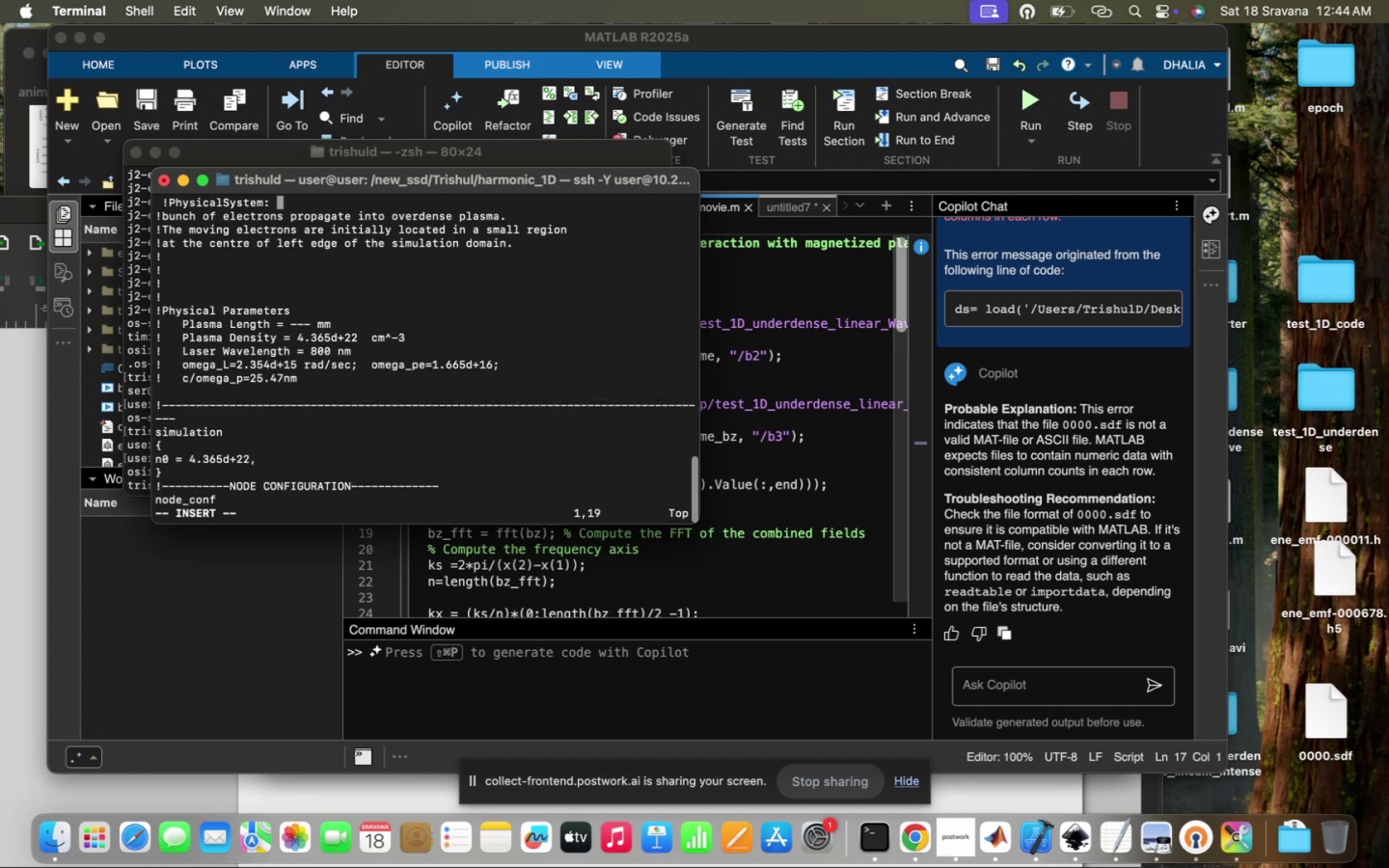 
scroll: coordinate [210, 359], scroll_direction: down, amount: 143.0
 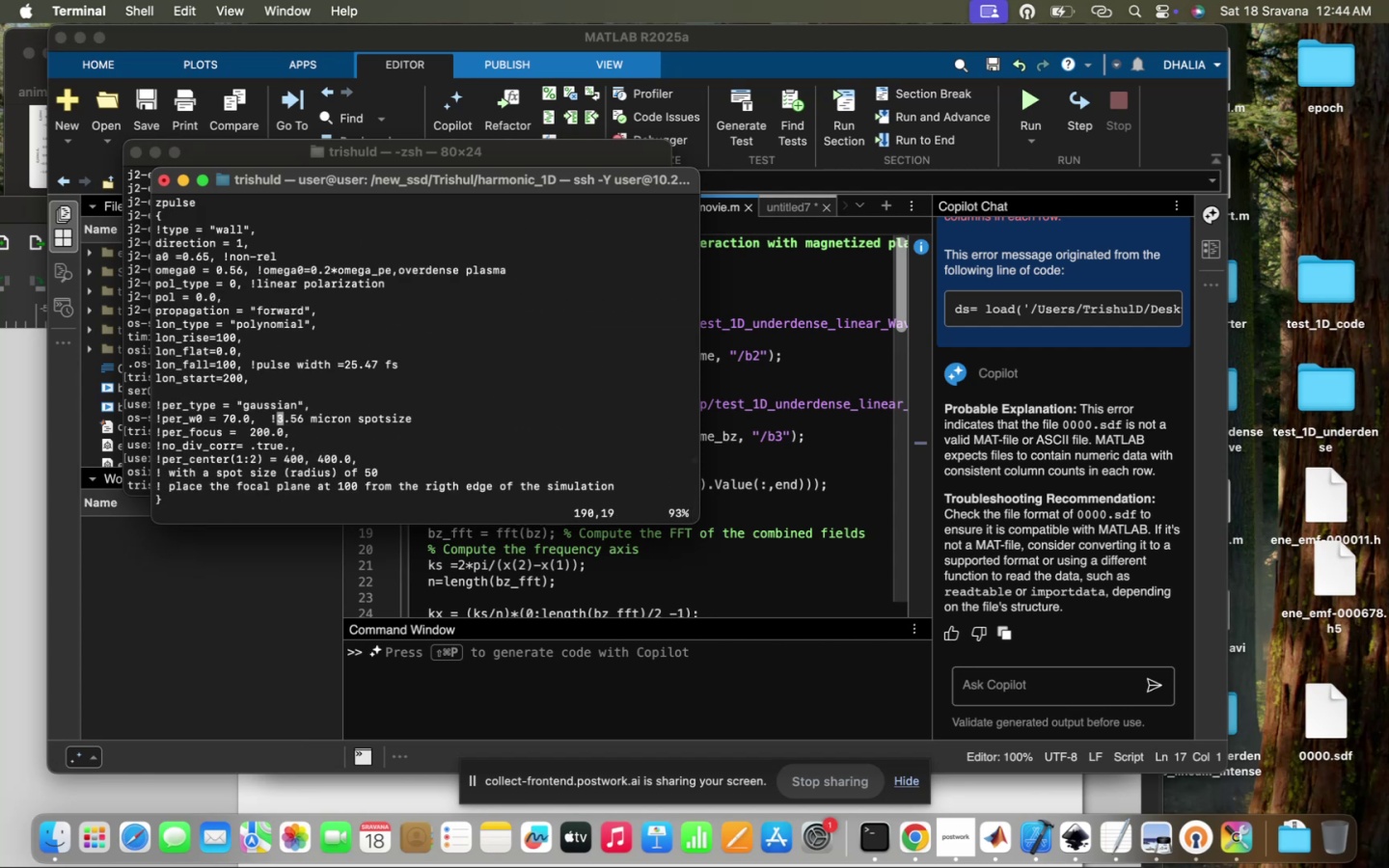 
key(Escape)
type(:wq!)
 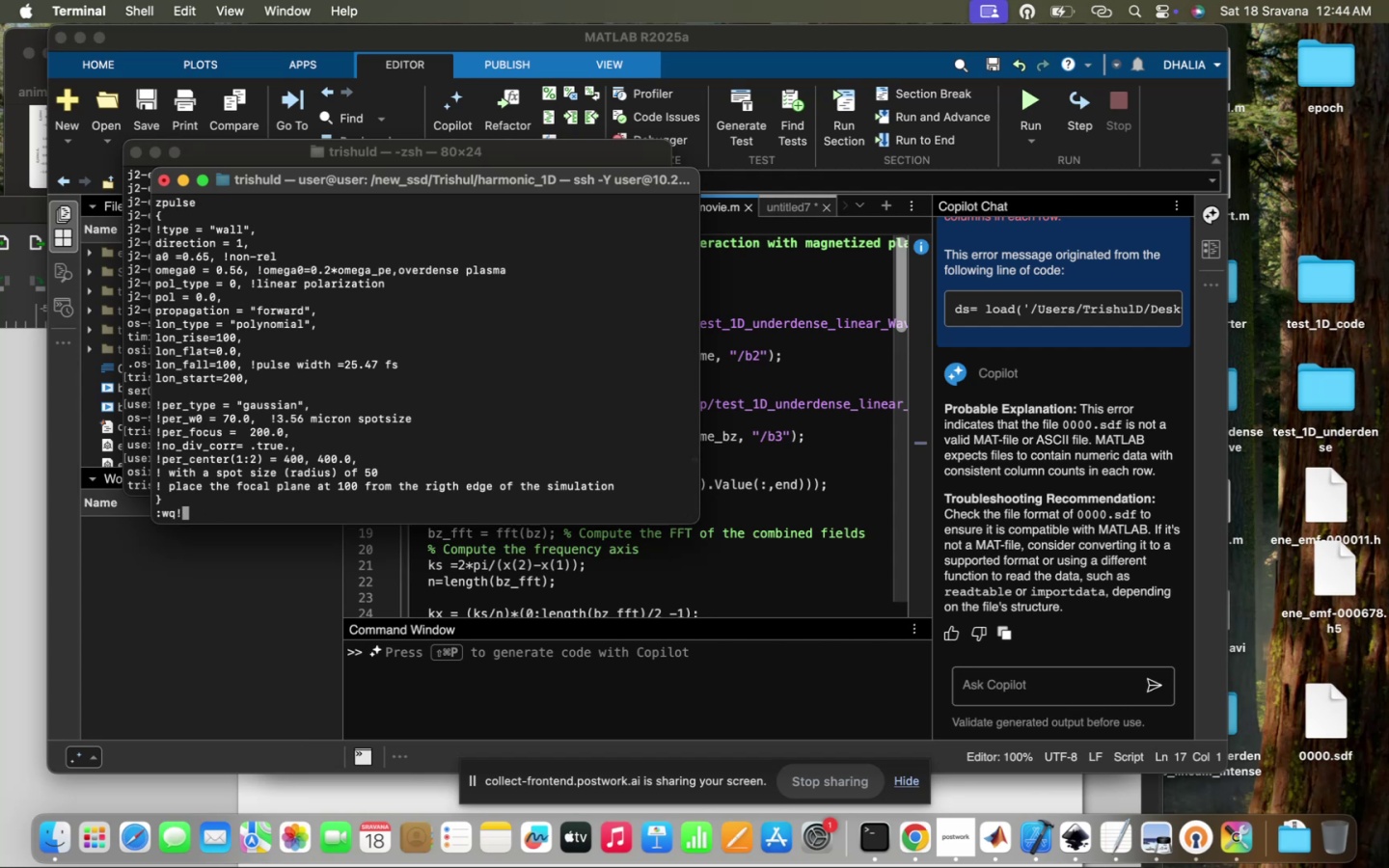 
key(Enter)
 